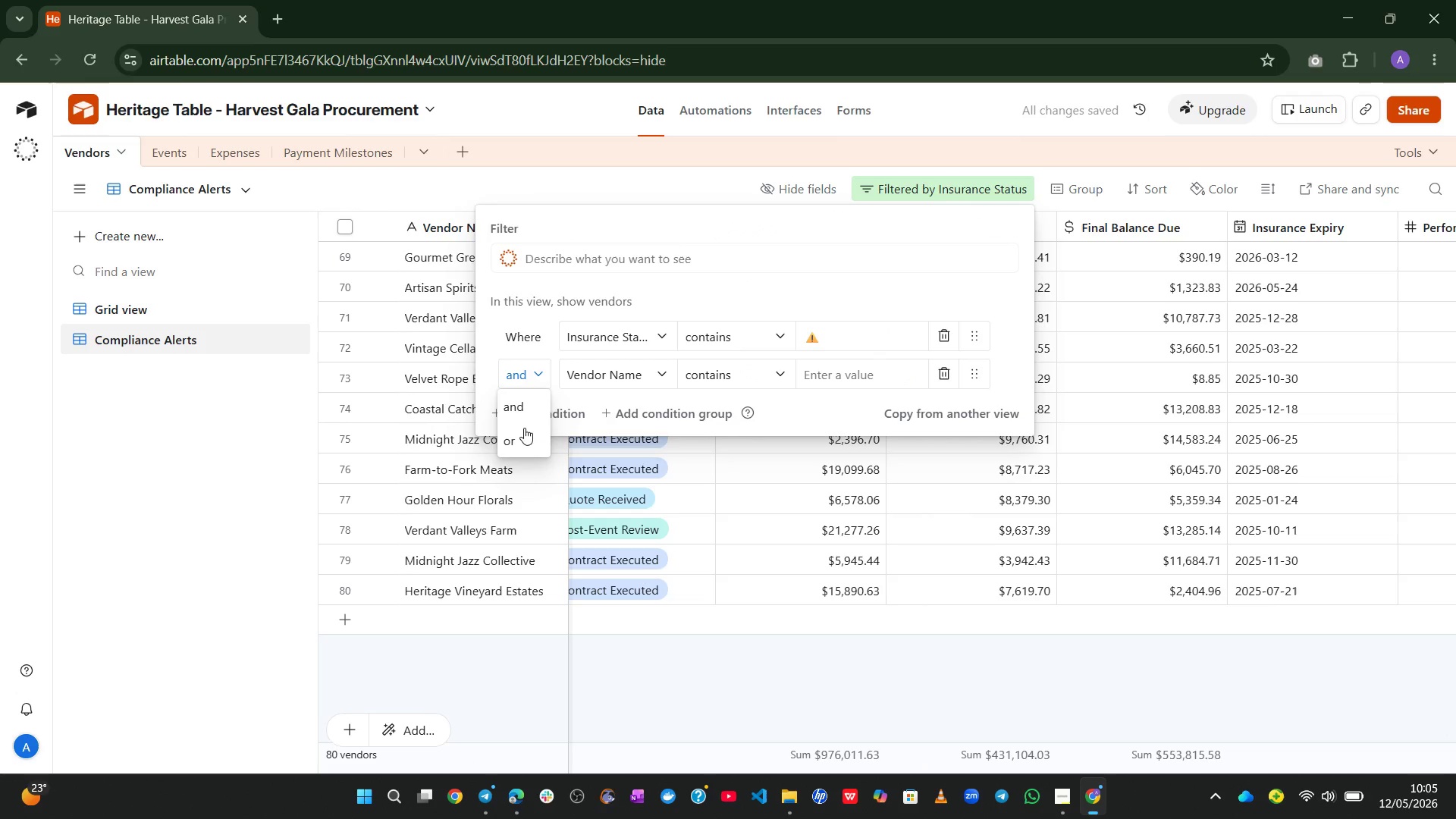 
left_click([519, 433])
 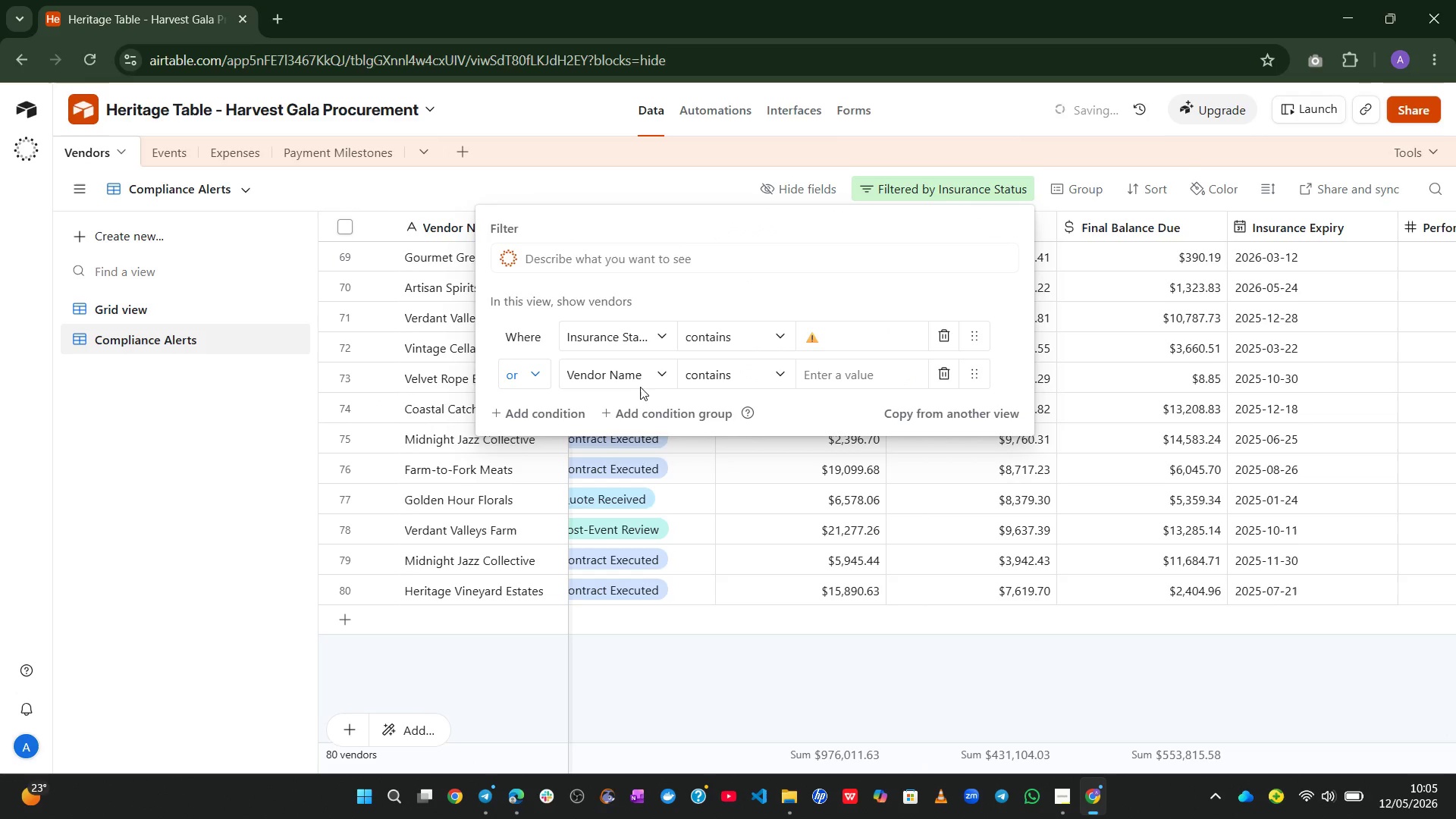 
left_click([645, 384])
 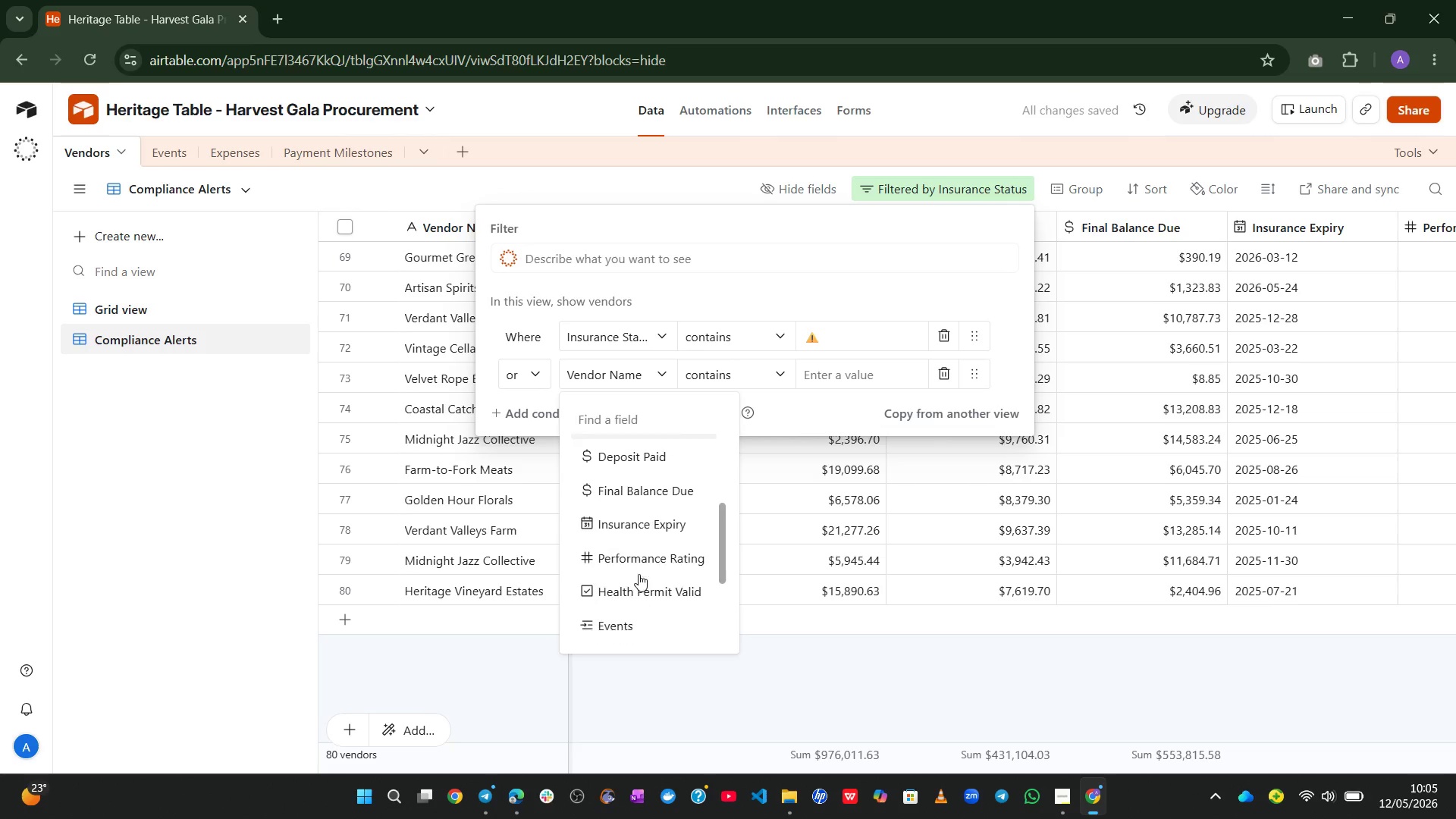 
left_click([639, 574])
 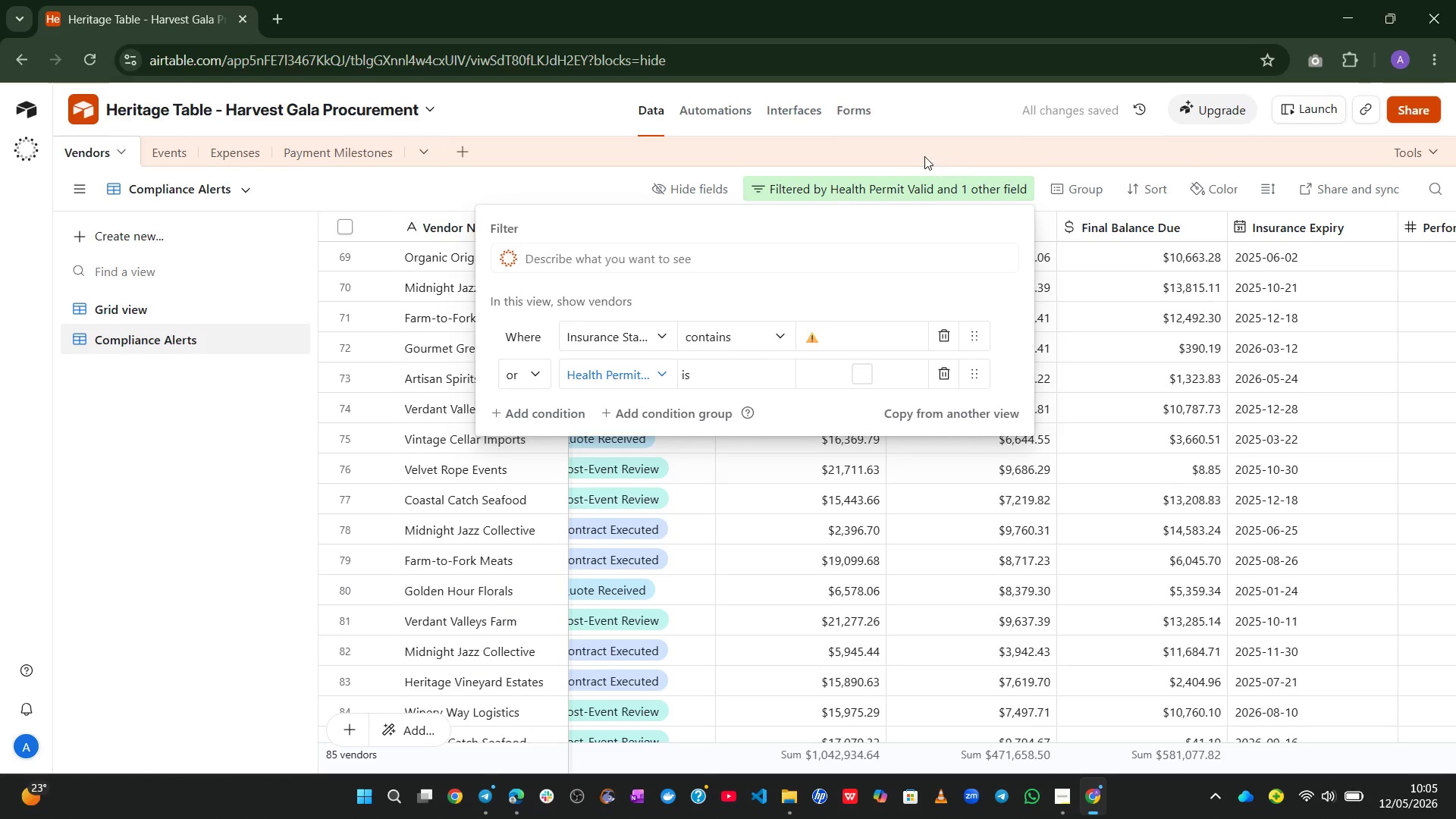 
wait(5.95)
 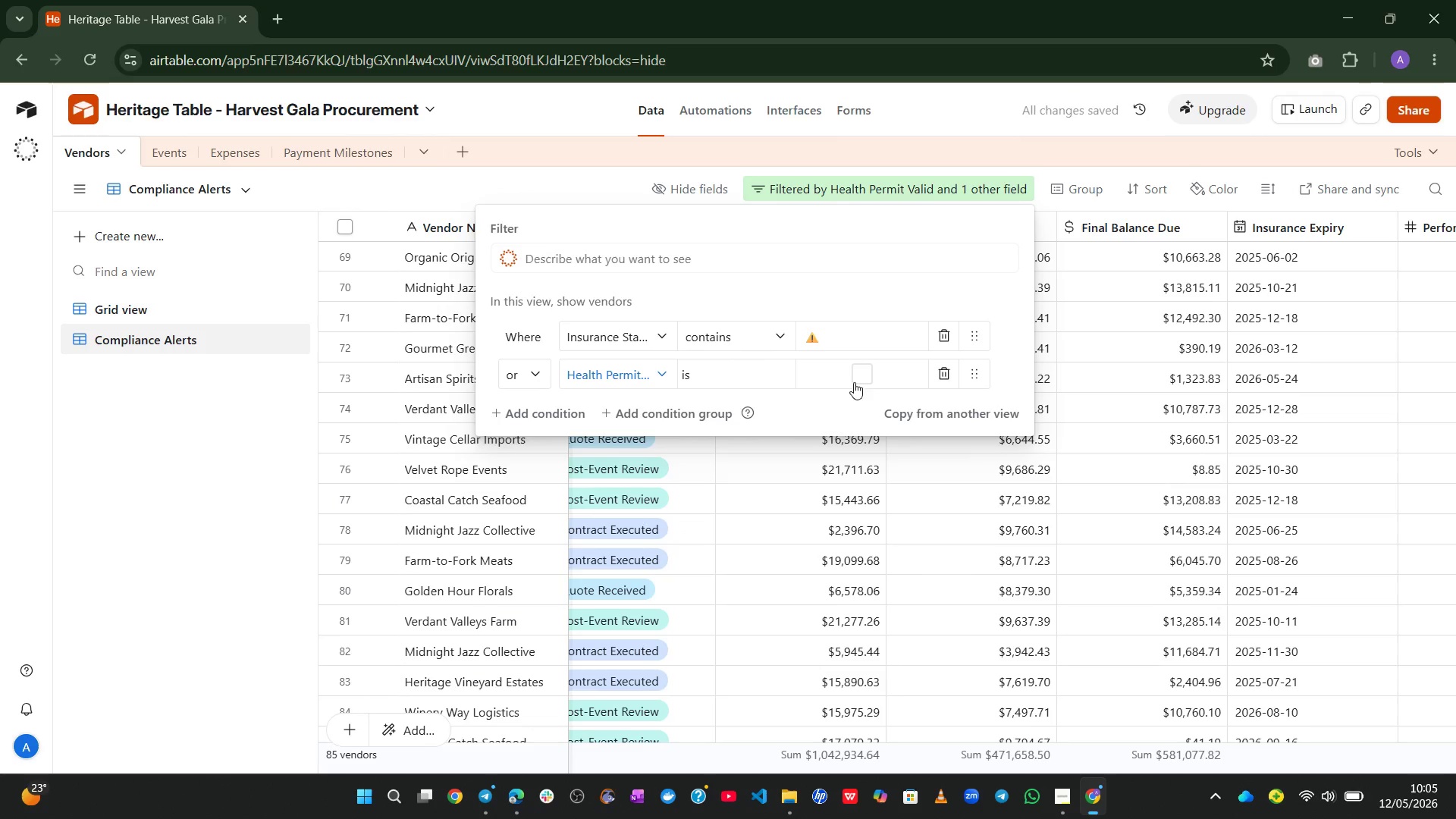 
left_click([598, 185])
 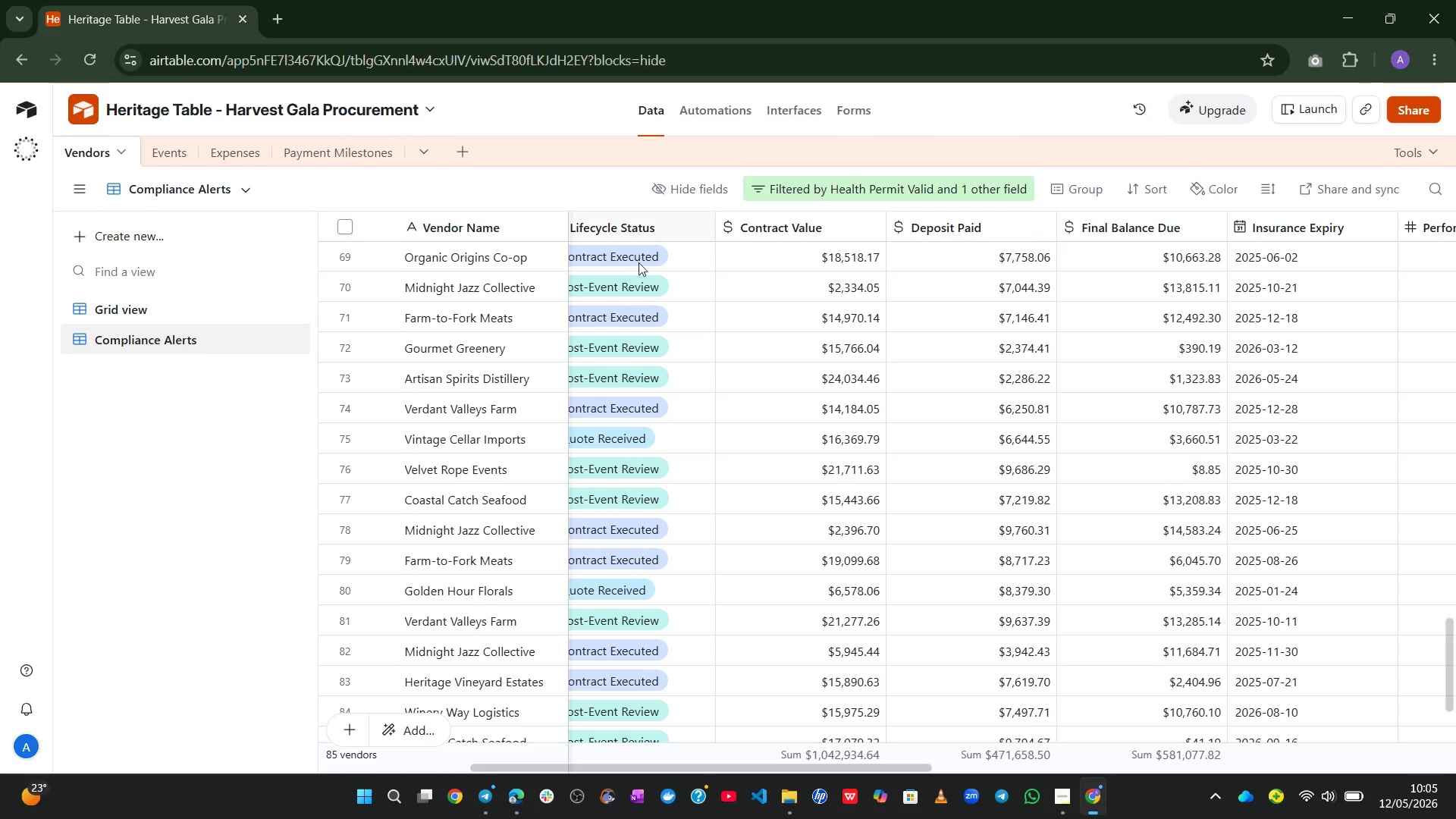 
mouse_move([673, 332])
 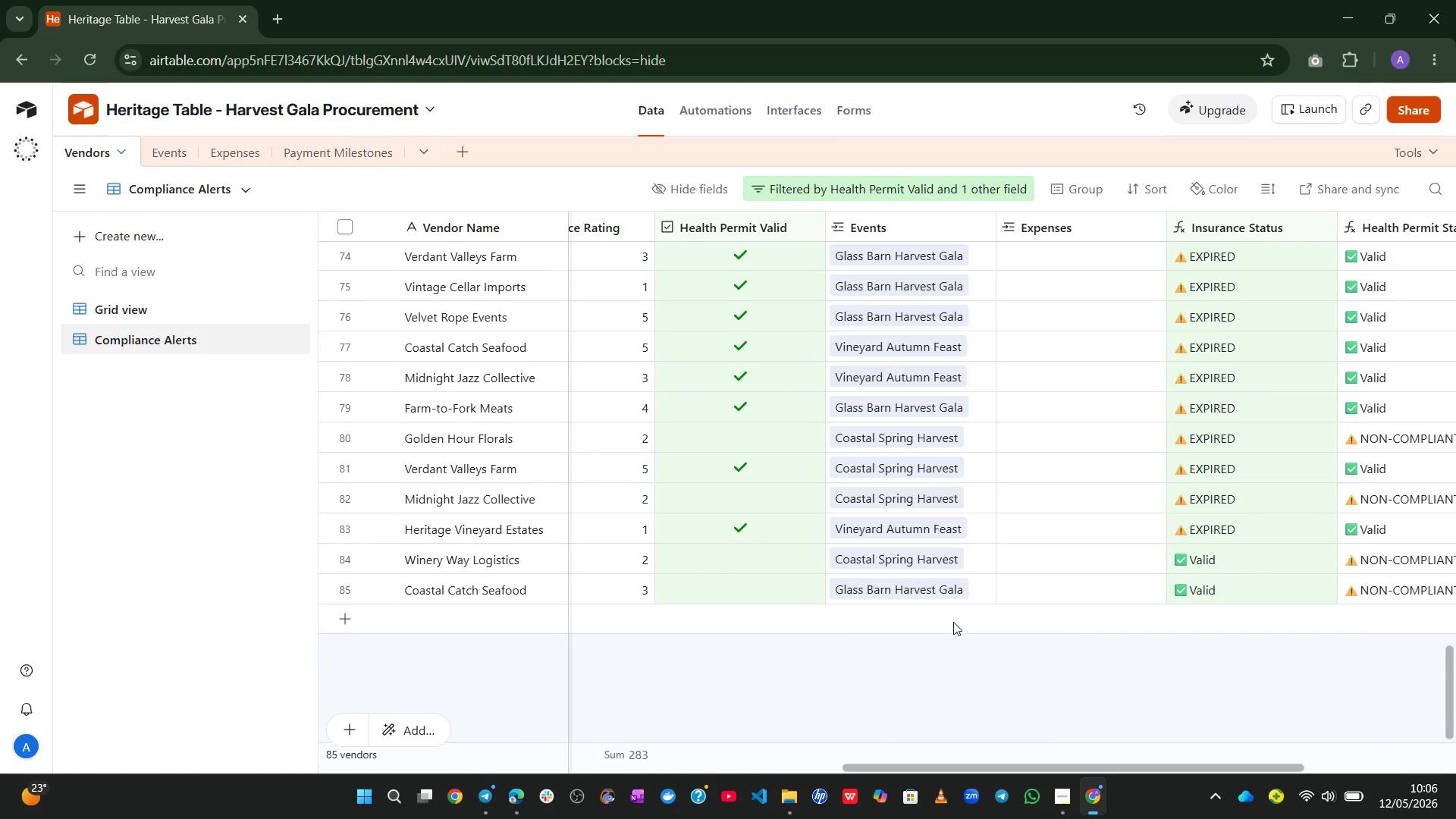 
wait(19.58)
 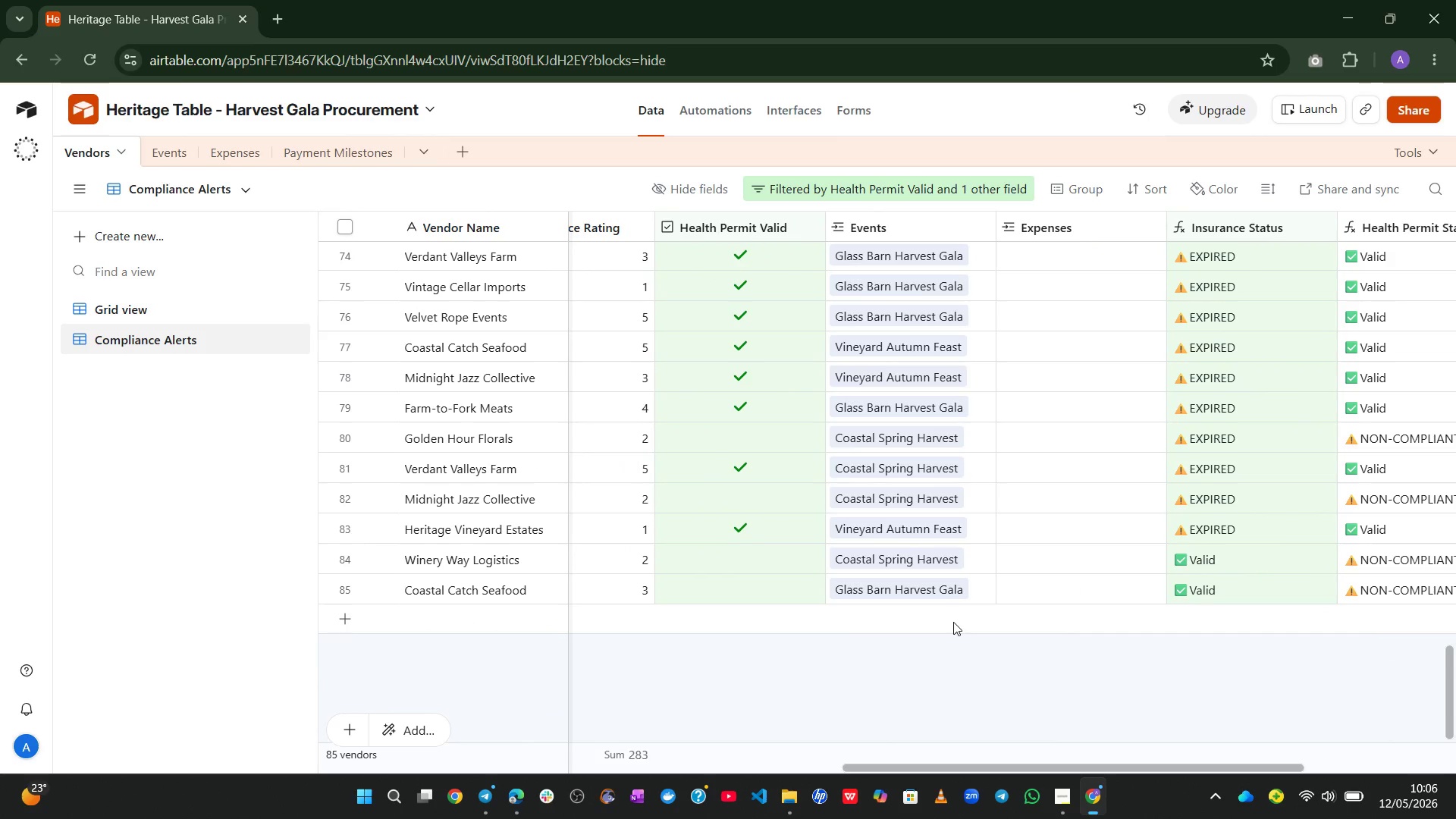 
left_click([119, 222])
 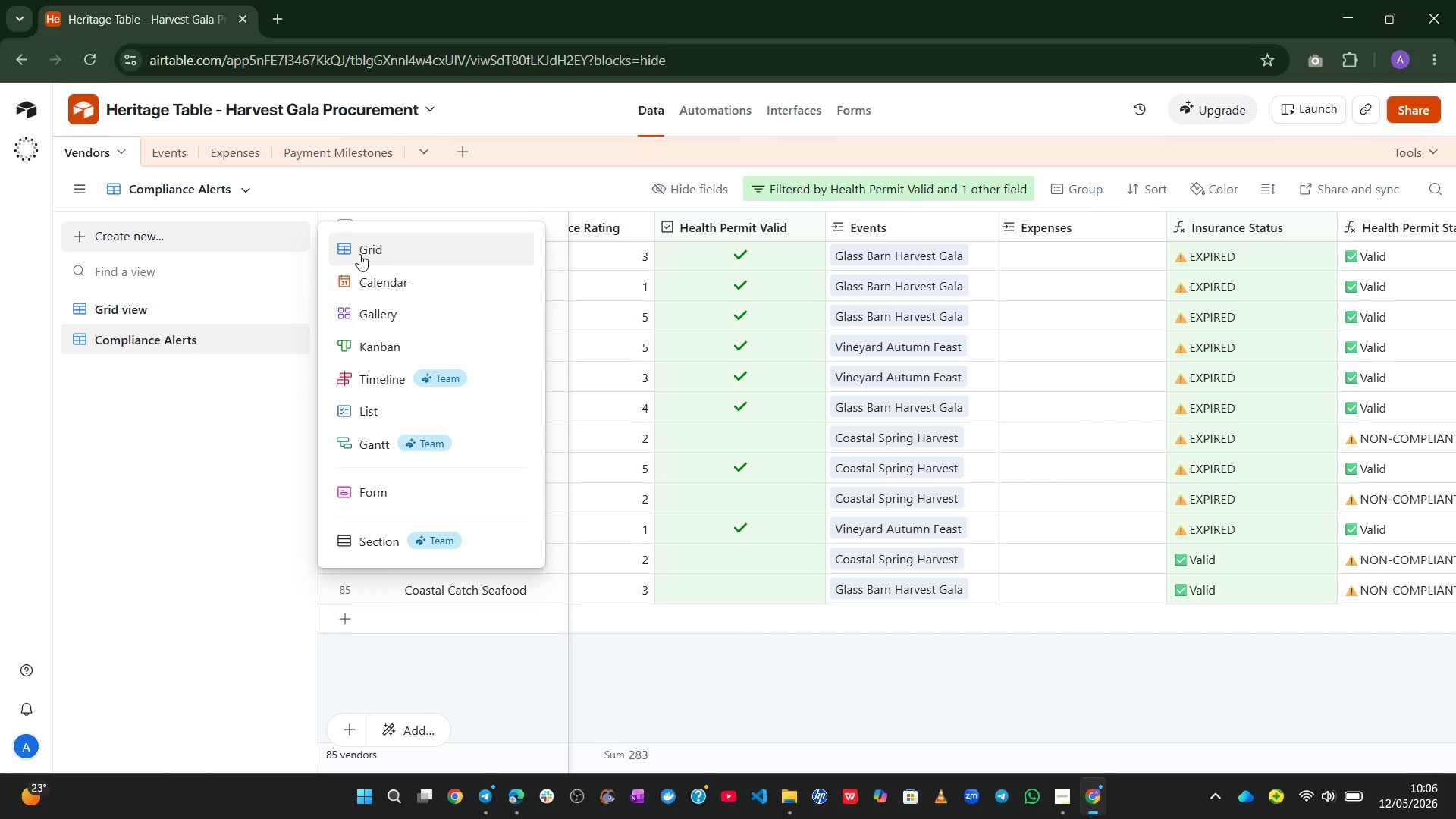 
left_click([367, 257])
 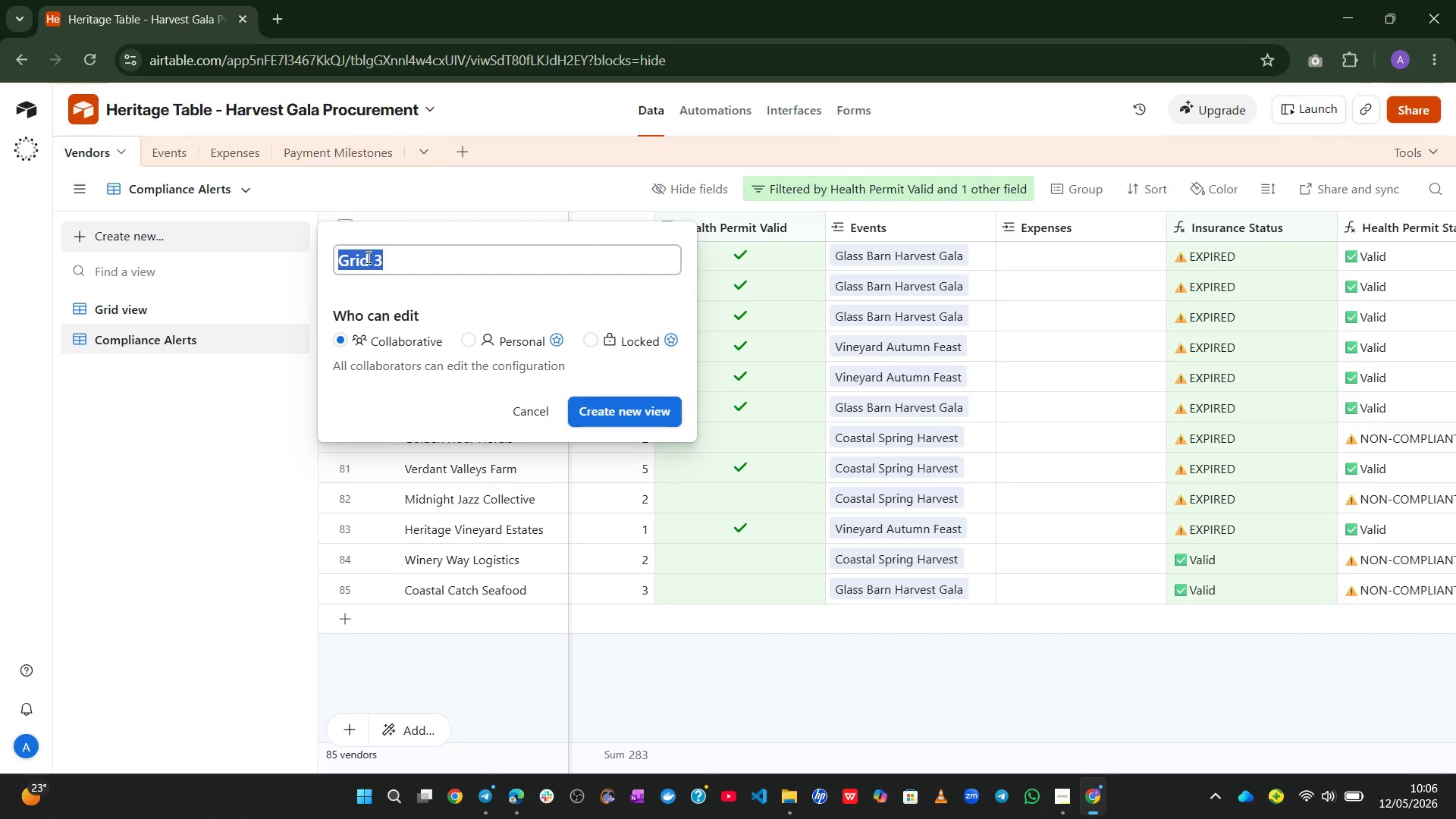 
type(Procurement )
 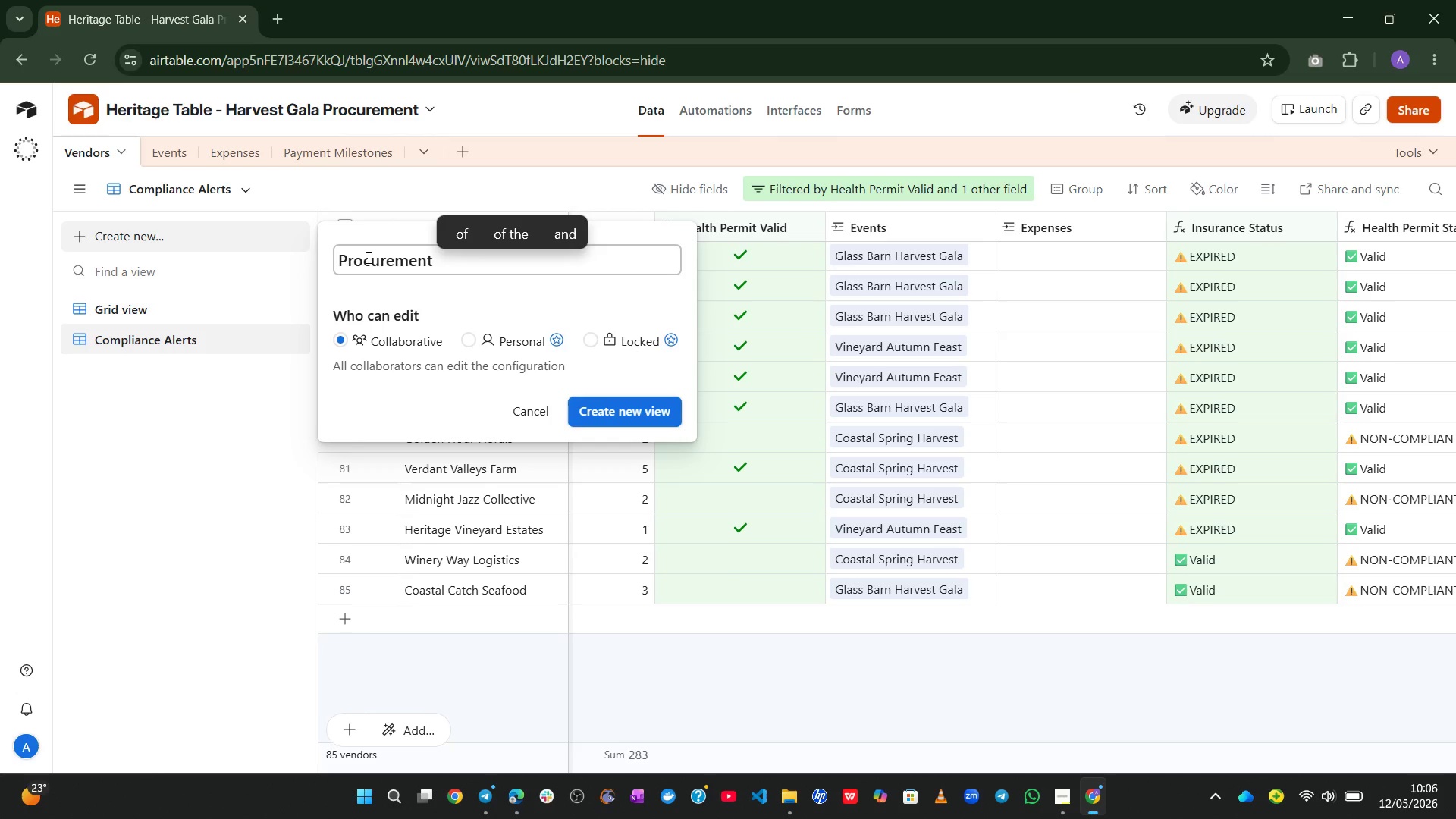 
wait(15.78)
 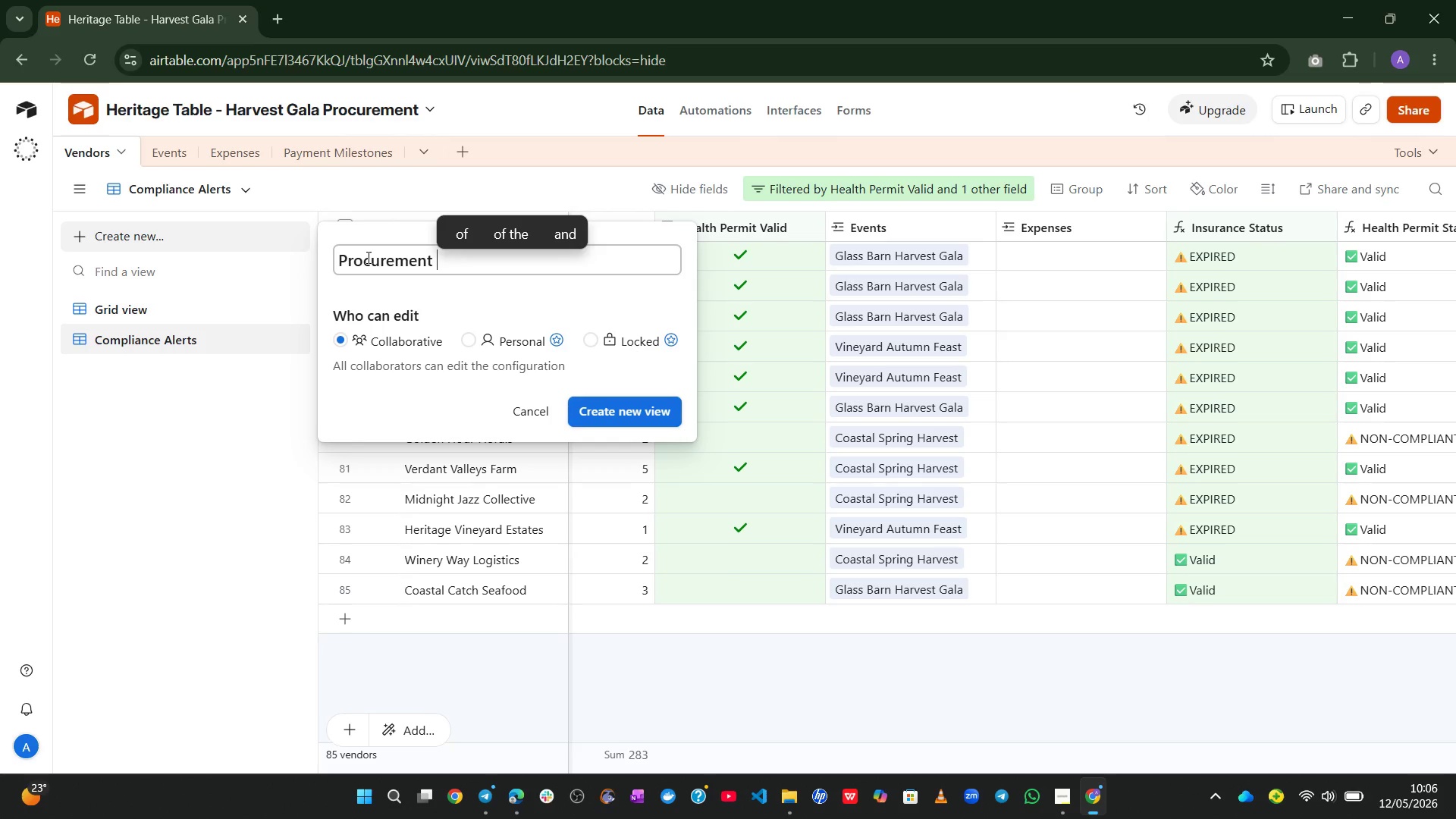 
type(Pipeline)
 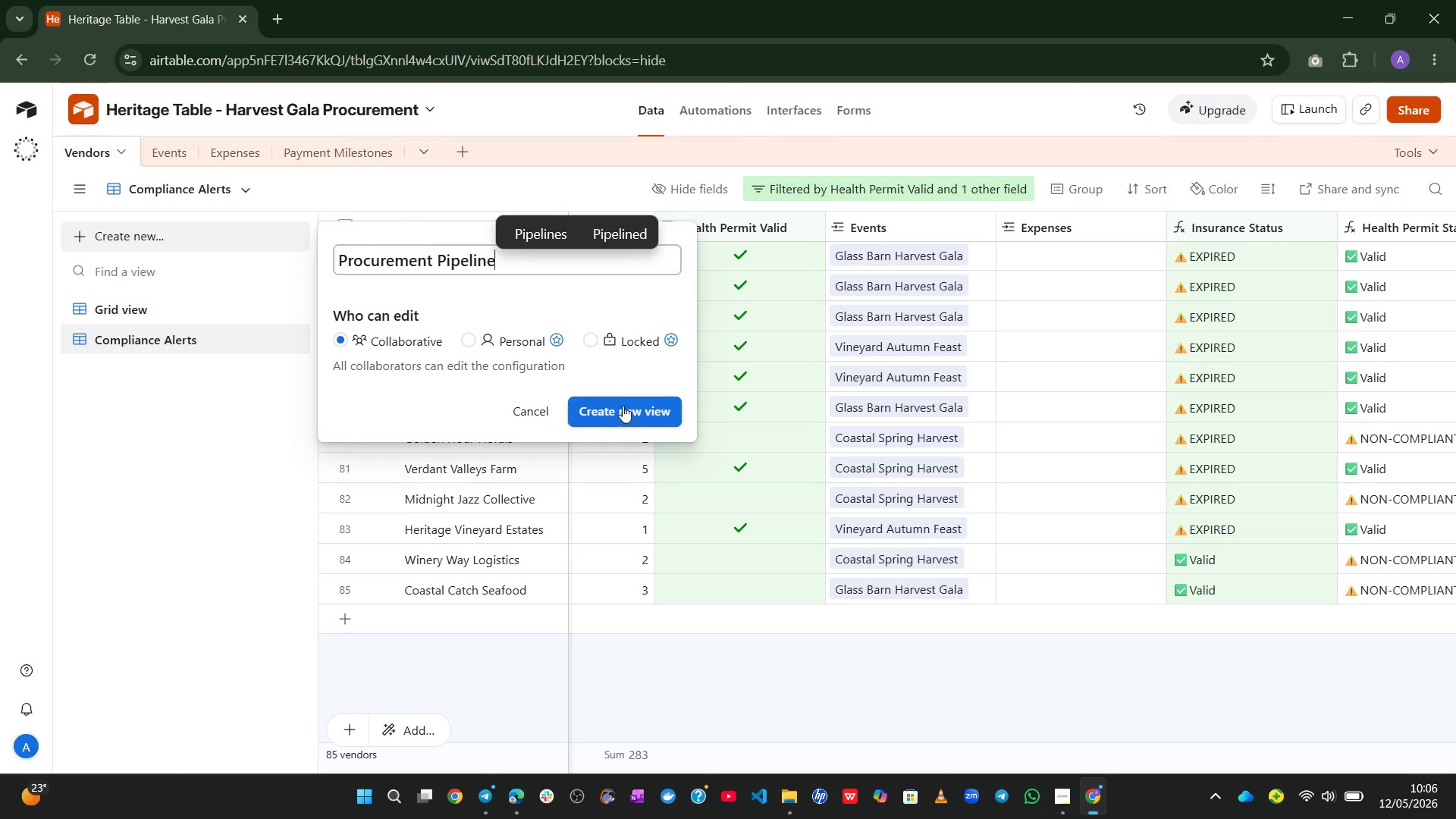 
left_click([631, 421])
 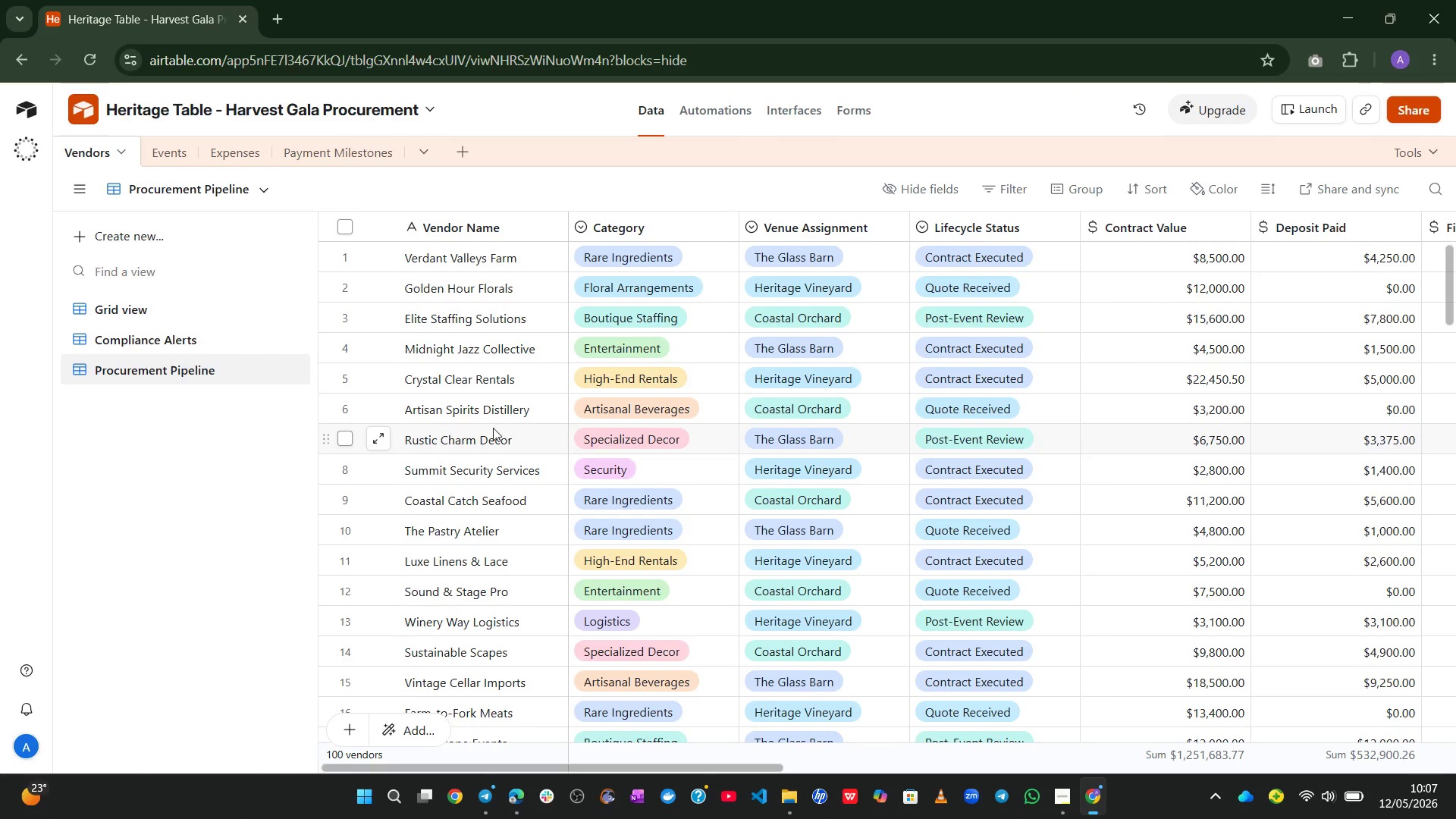 
wait(62.59)
 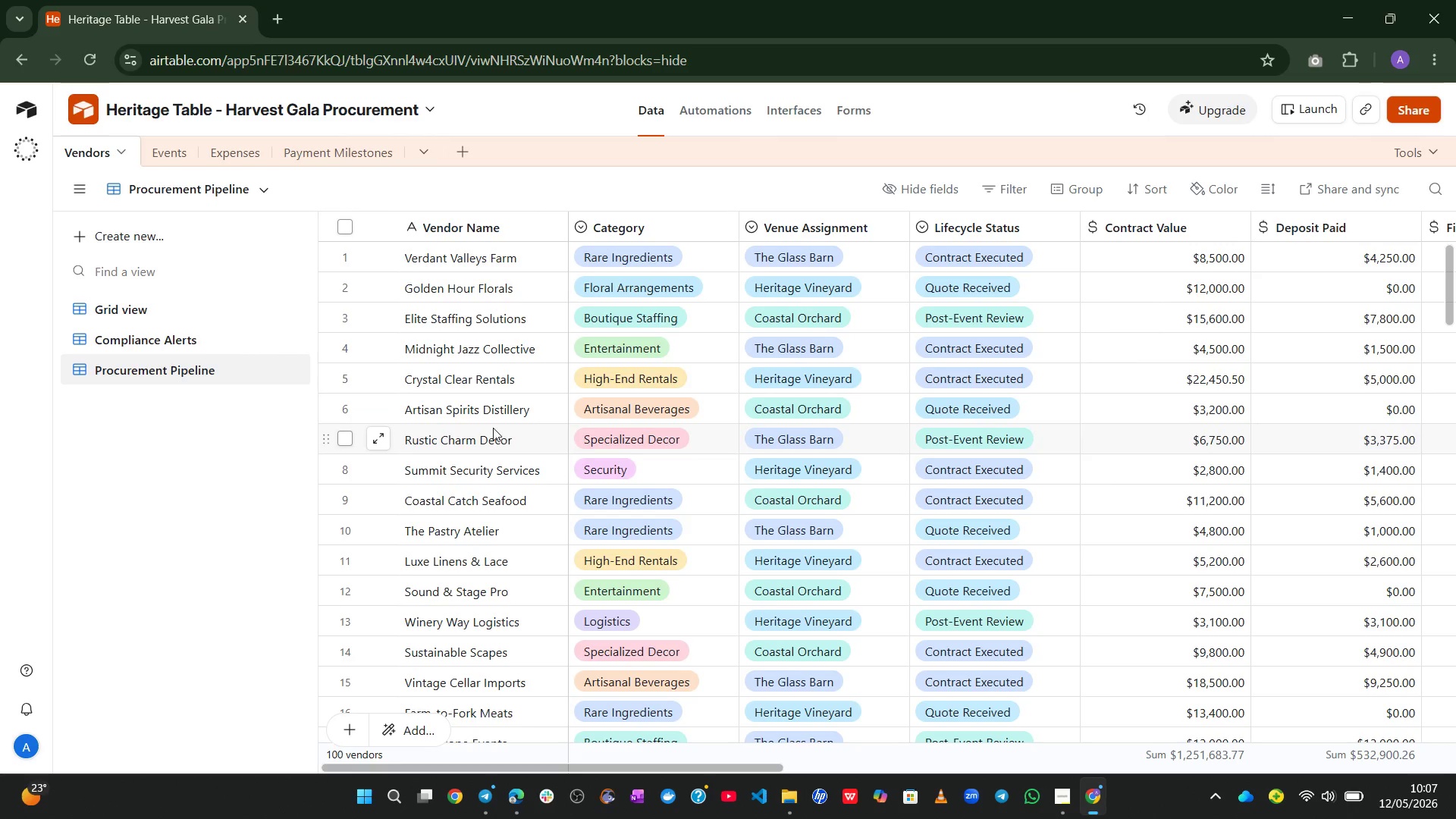 
left_click([144, 386])
 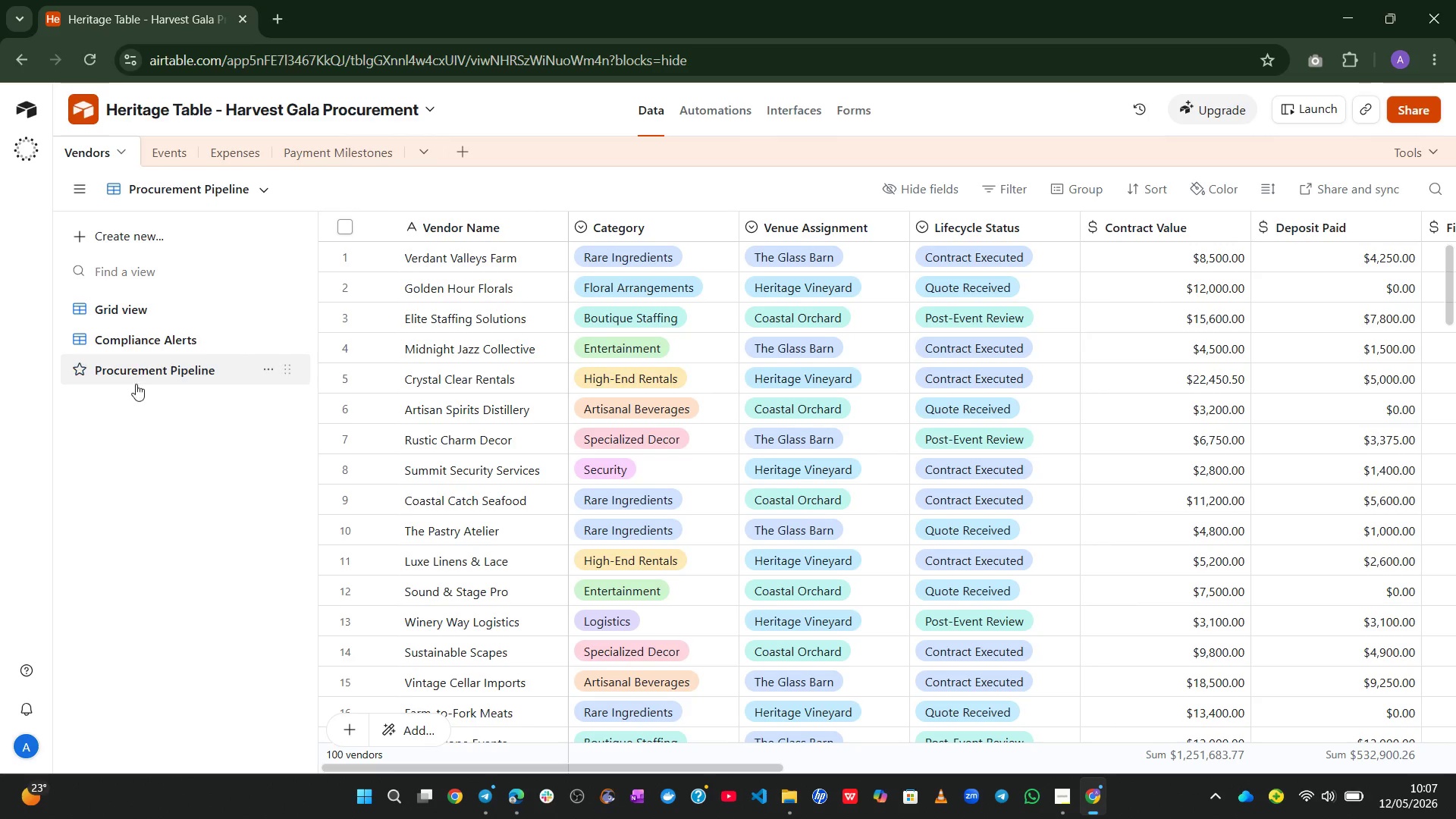 
wait(10.42)
 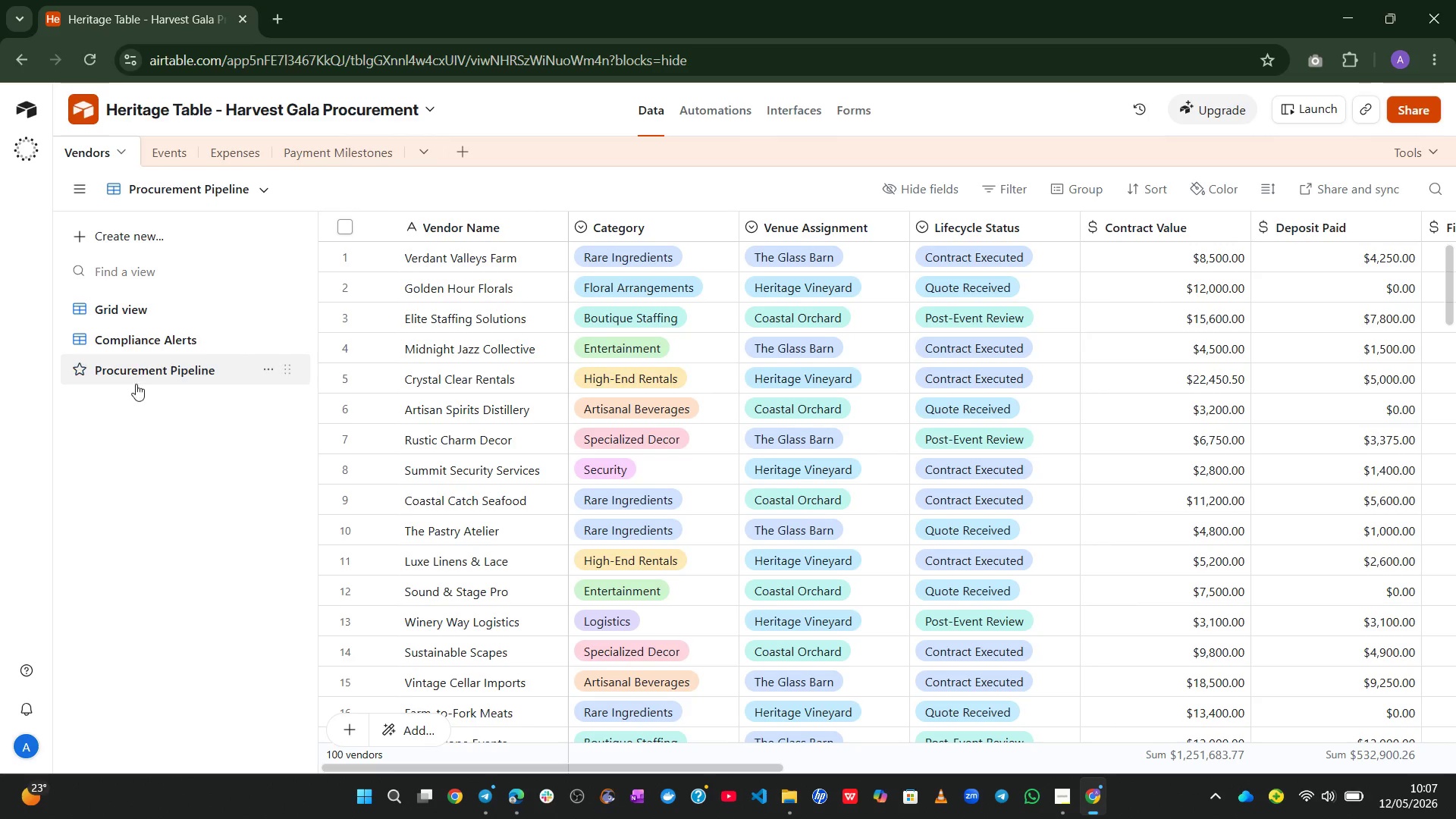 
left_click([1092, 191])
 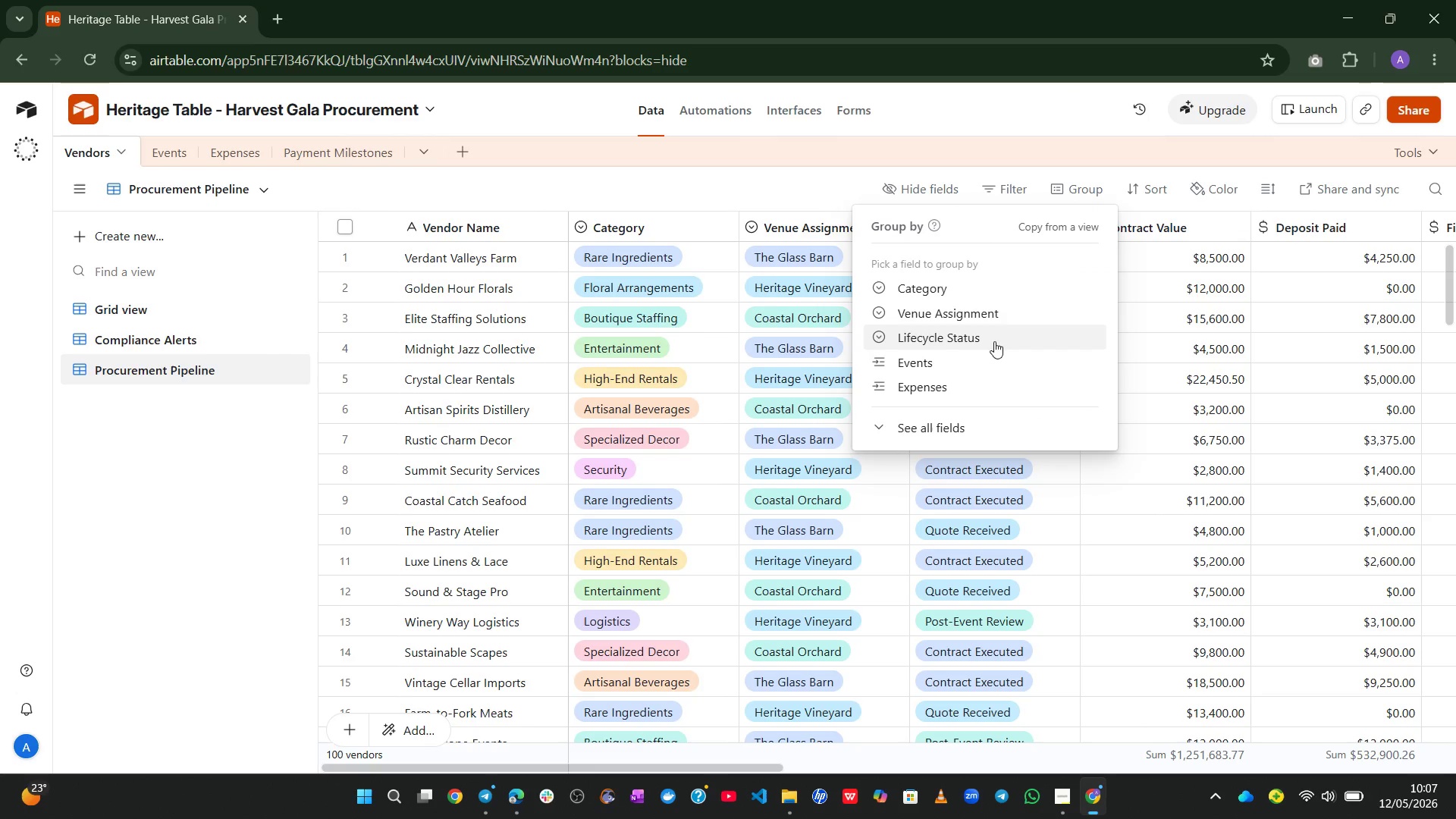 
left_click([969, 342])
 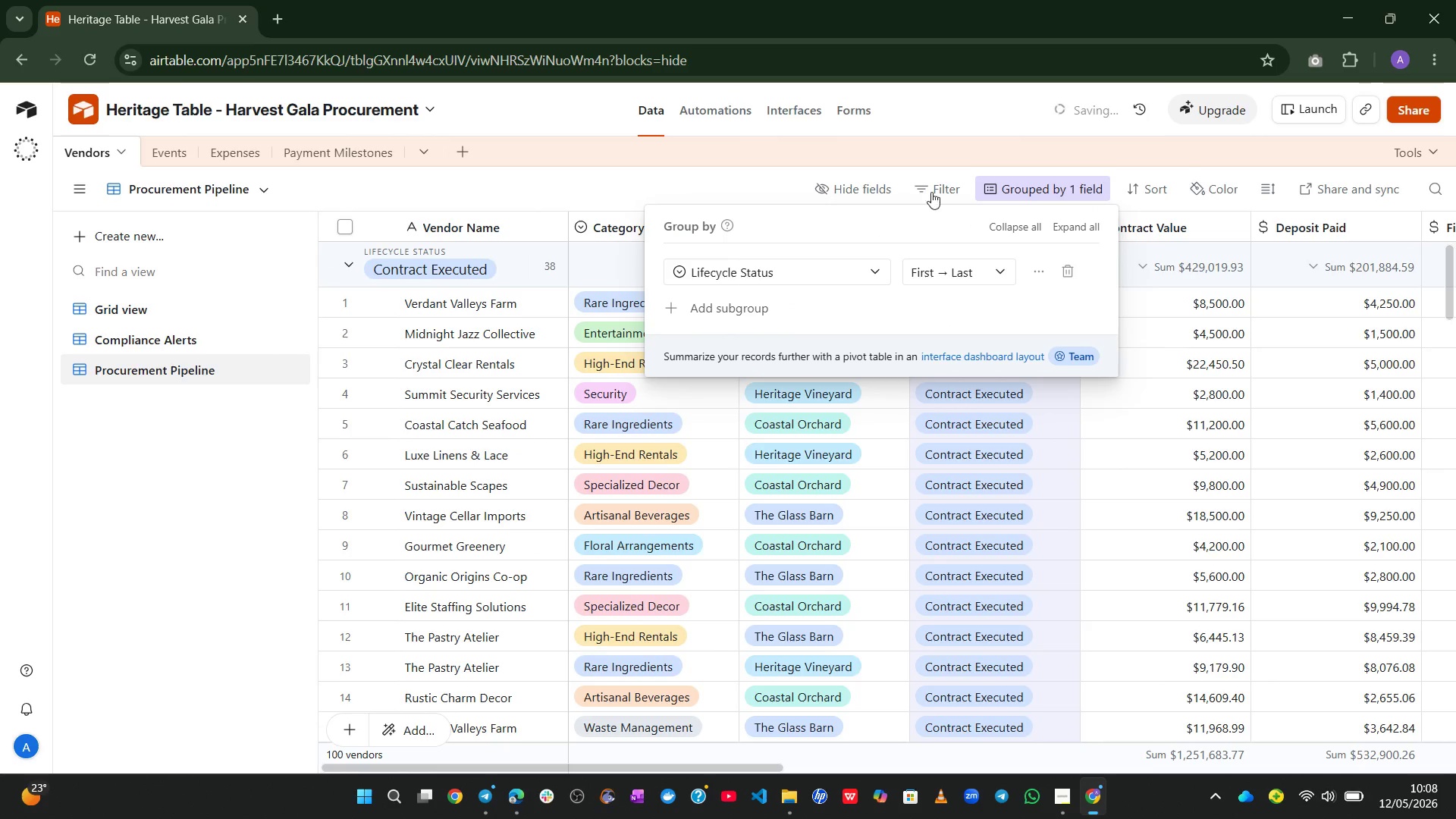 
left_click([908, 158])
 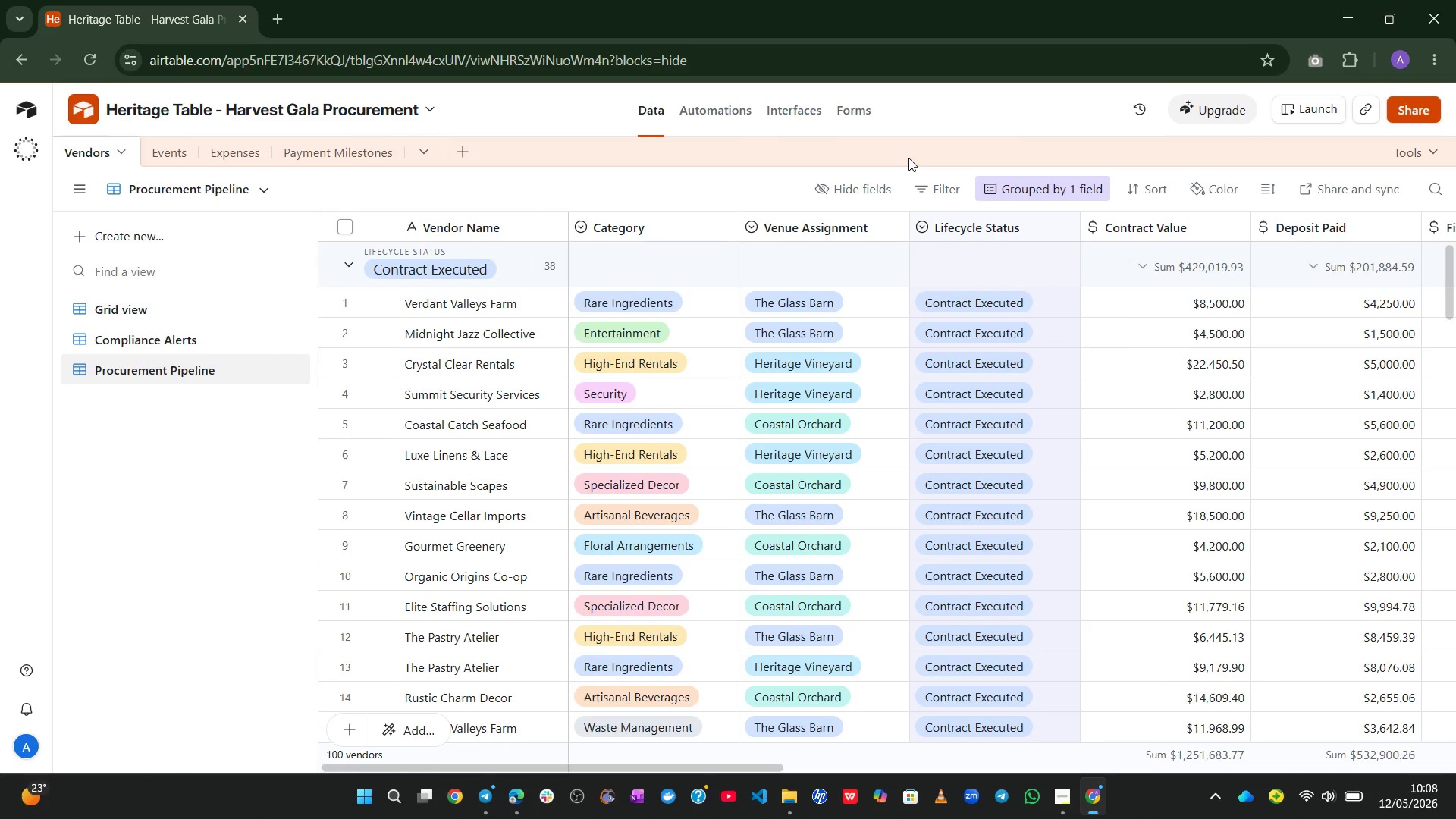 
wait(24.75)
 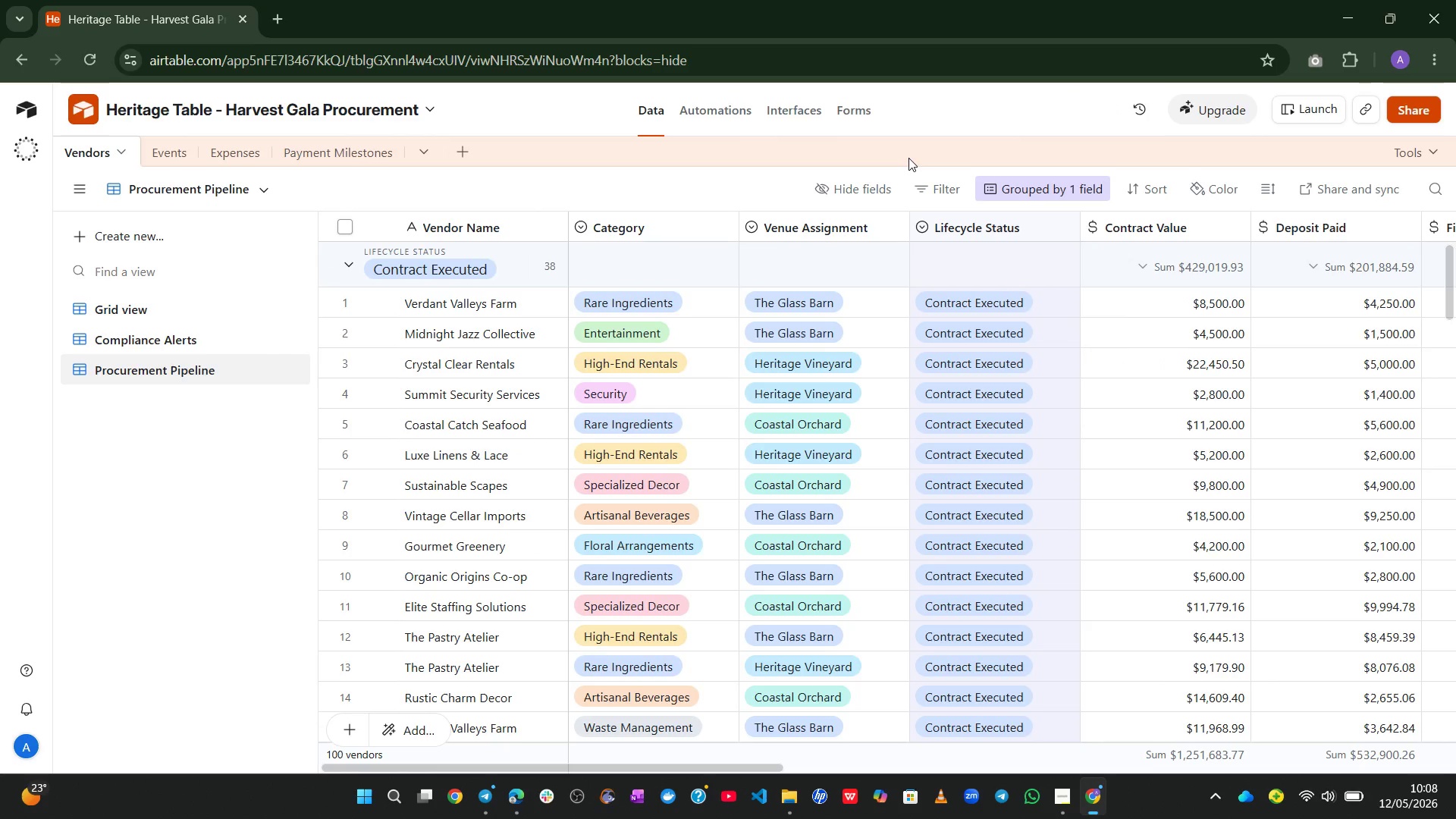 
left_click([179, 149])
 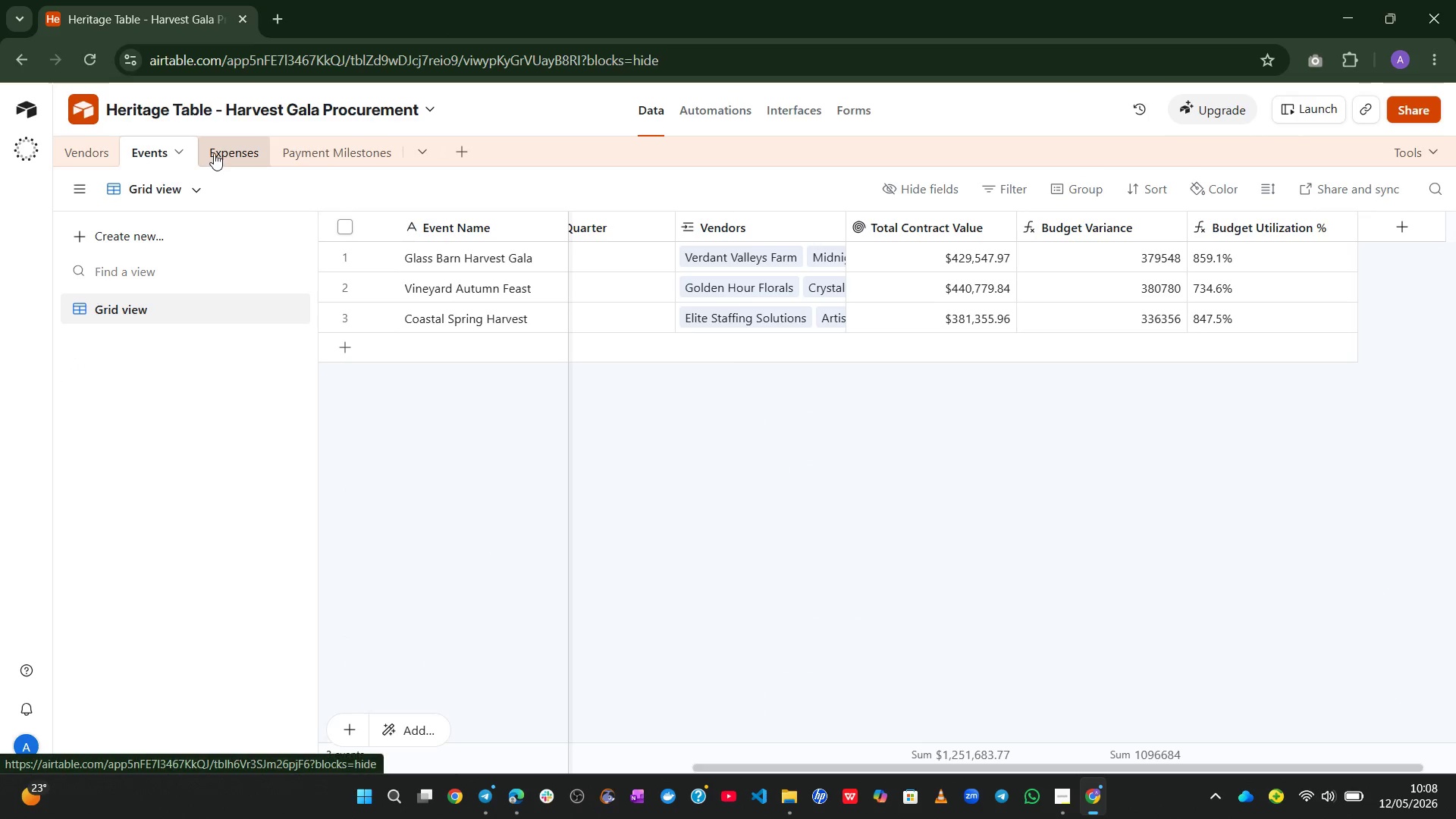 
left_click([219, 151])
 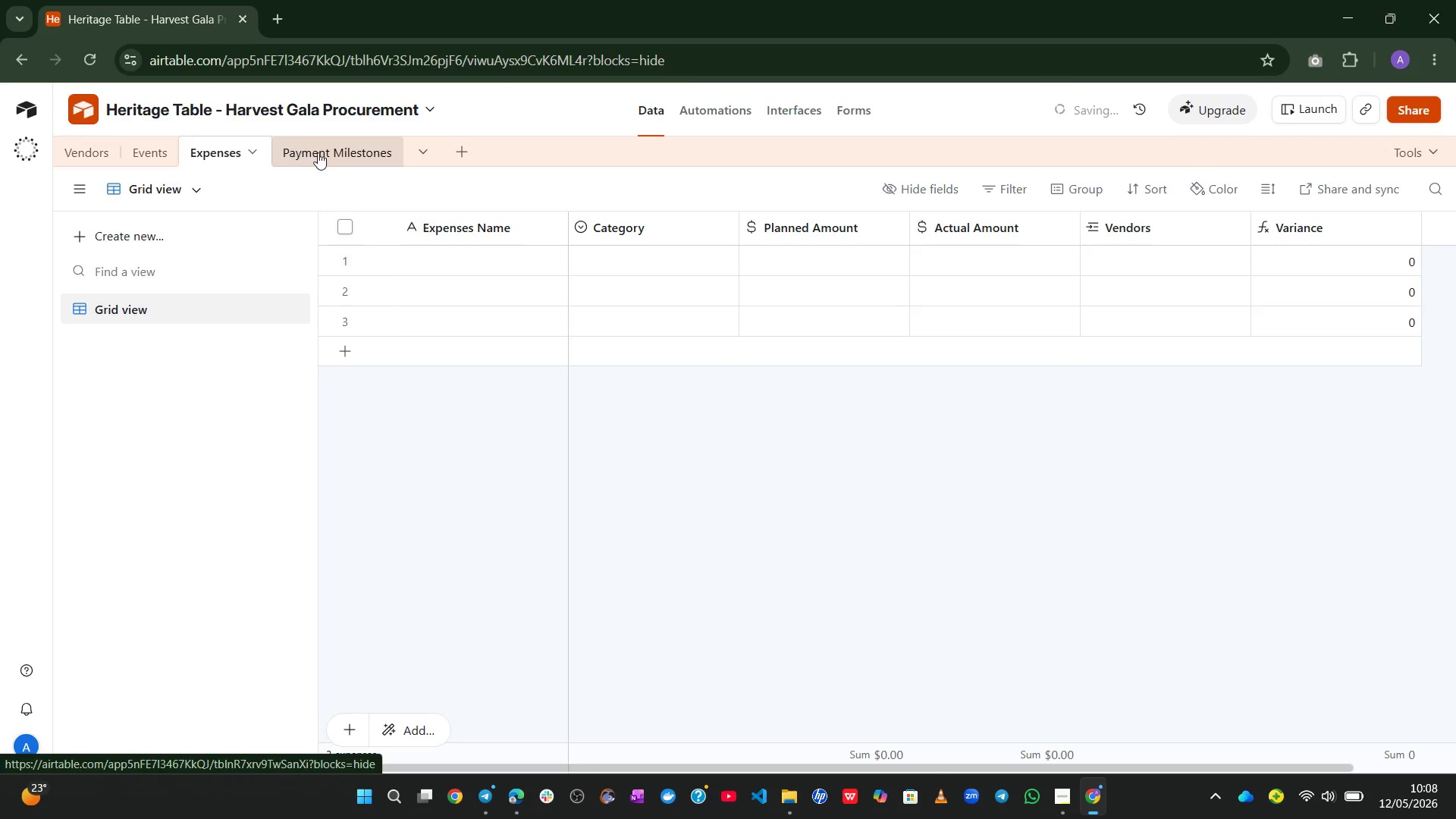 
left_click([328, 152])
 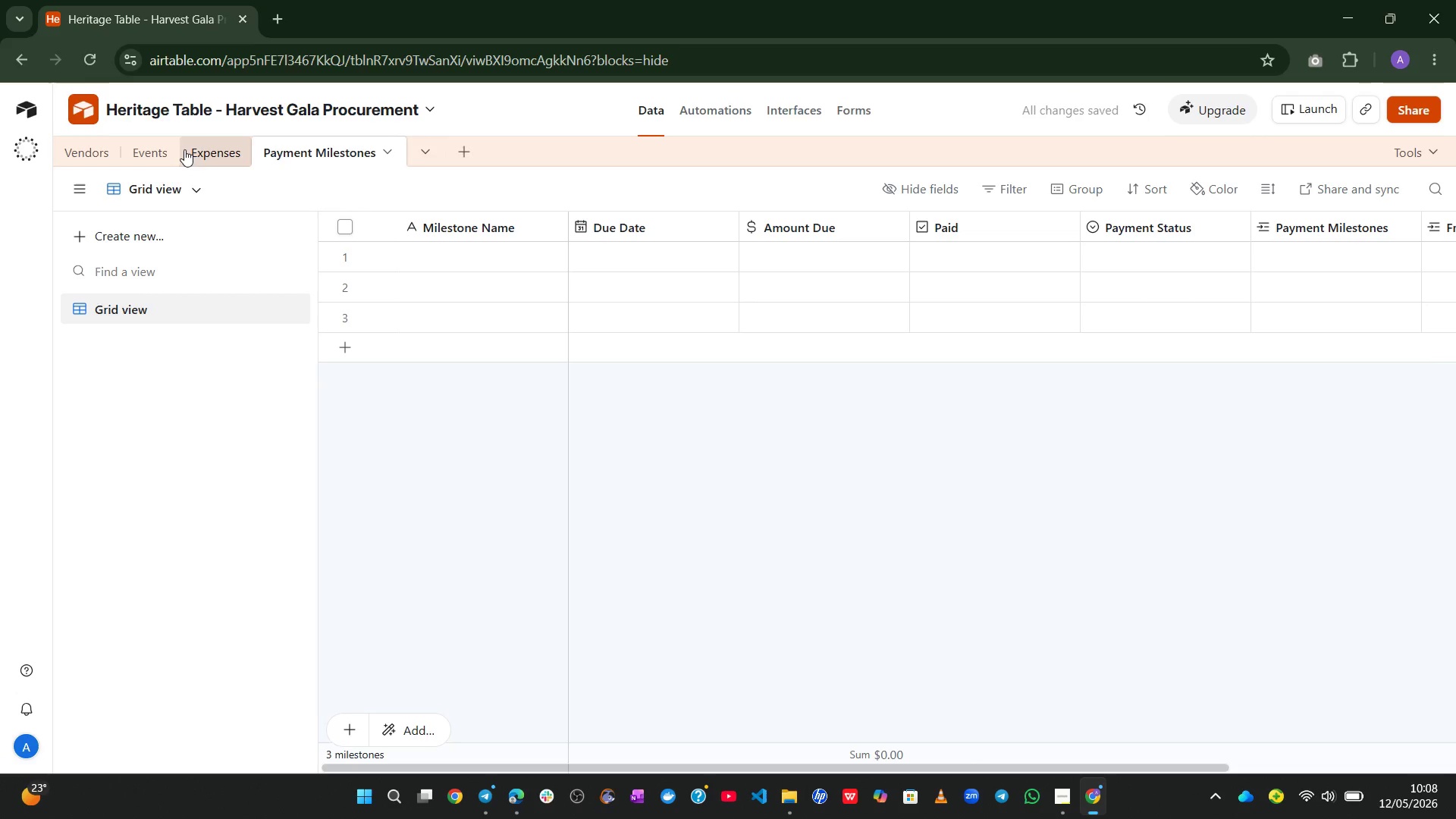 
left_click([208, 154])
 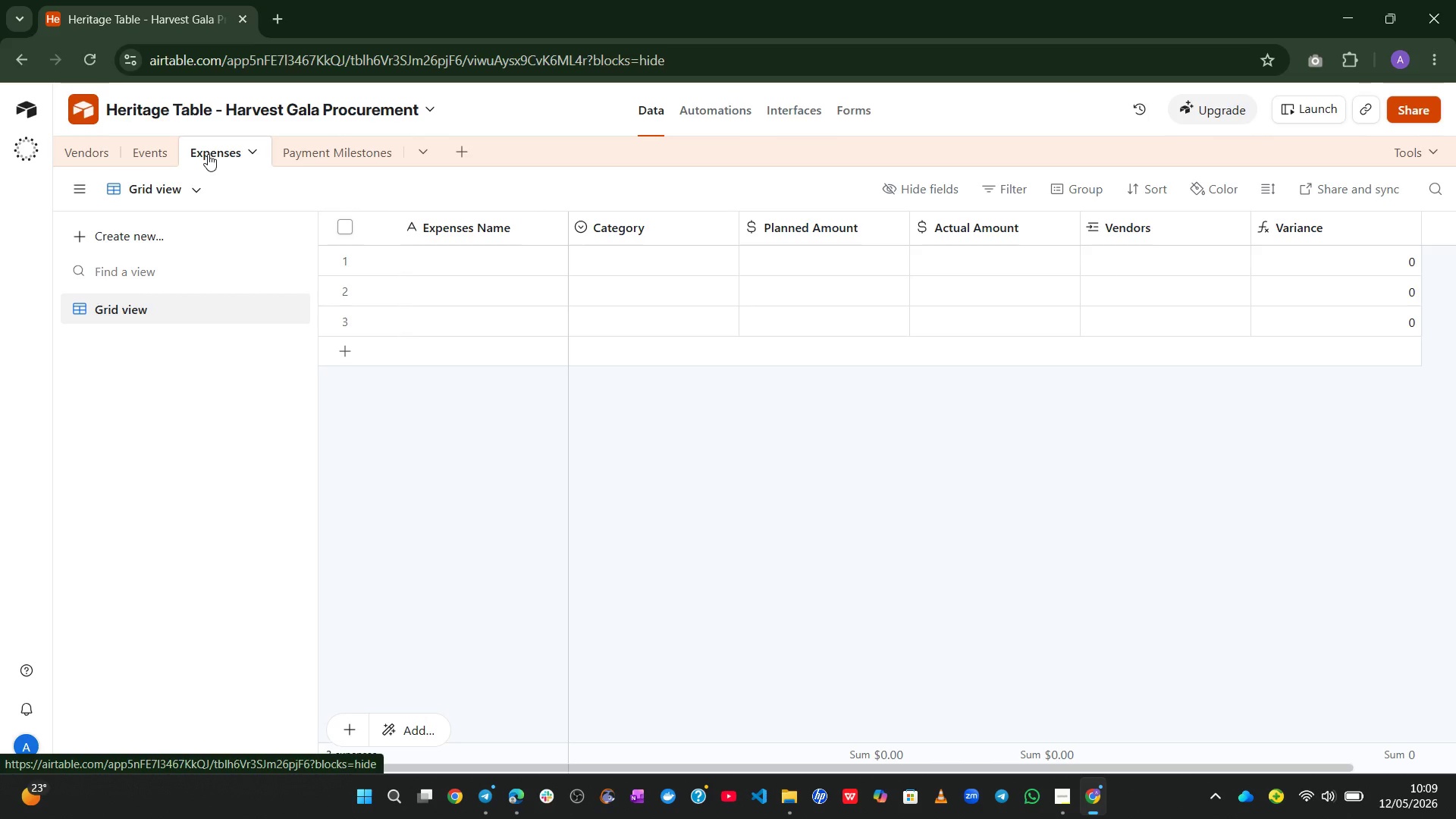 
wait(78.8)
 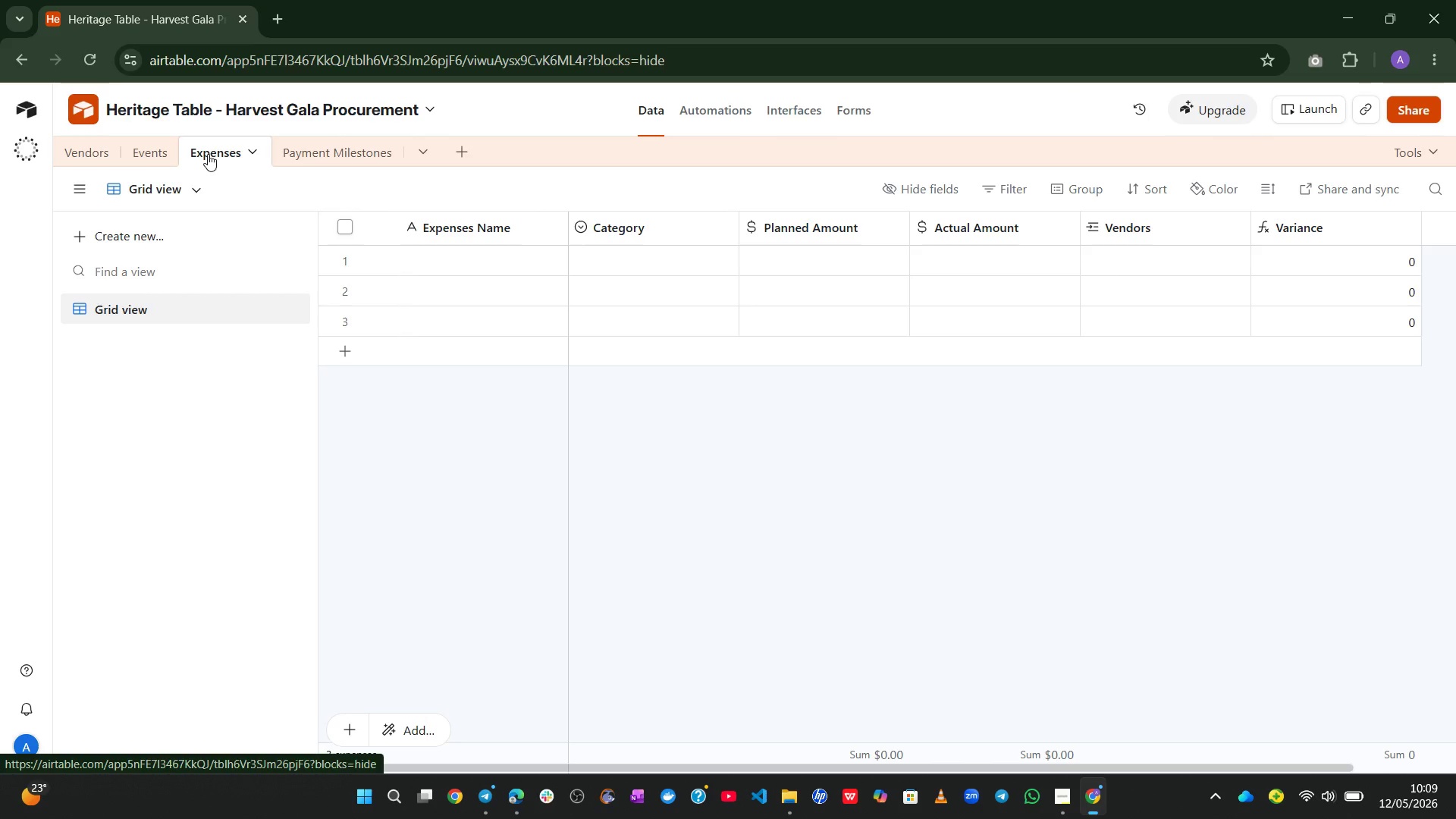 
left_click([480, 267])
 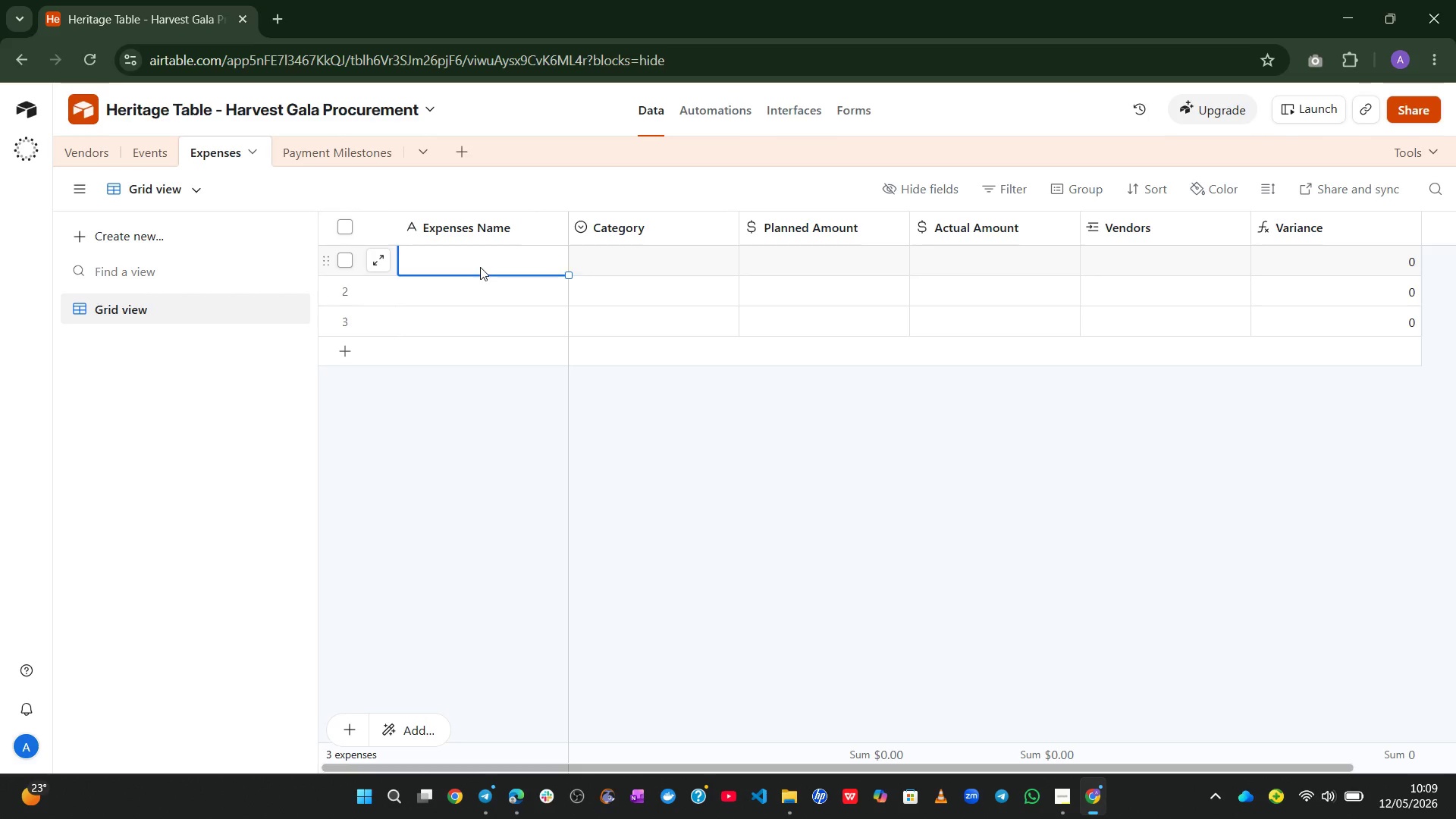 
type(TTruffle )
key(Backspace)
key(Backspace)
key(Backspace)
key(Backspace)
key(Backspace)
key(Backspace)
key(Backspace)
key(Backspace)
type(ruffle Souurcing)
 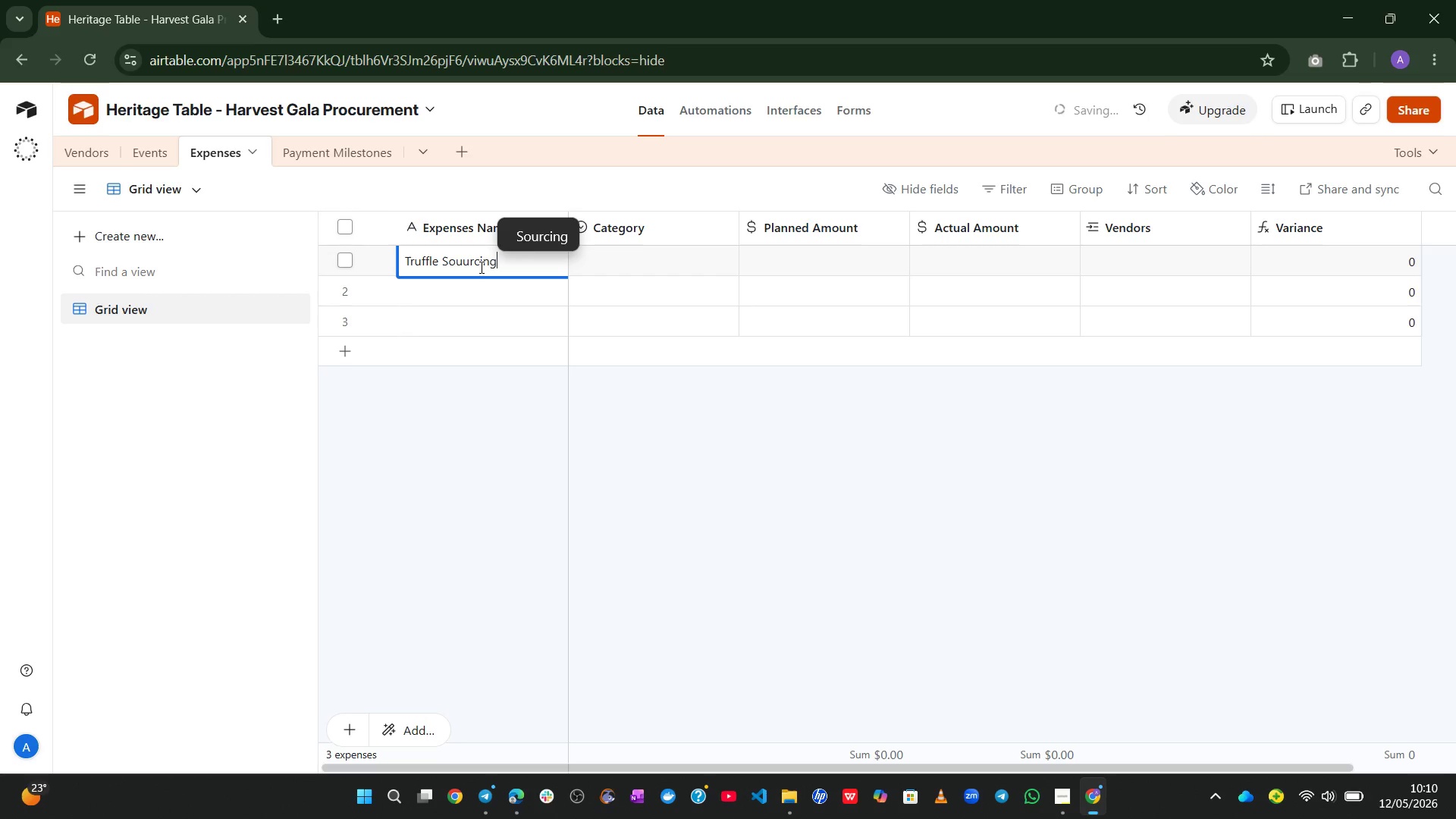 
left_click([548, 224])
 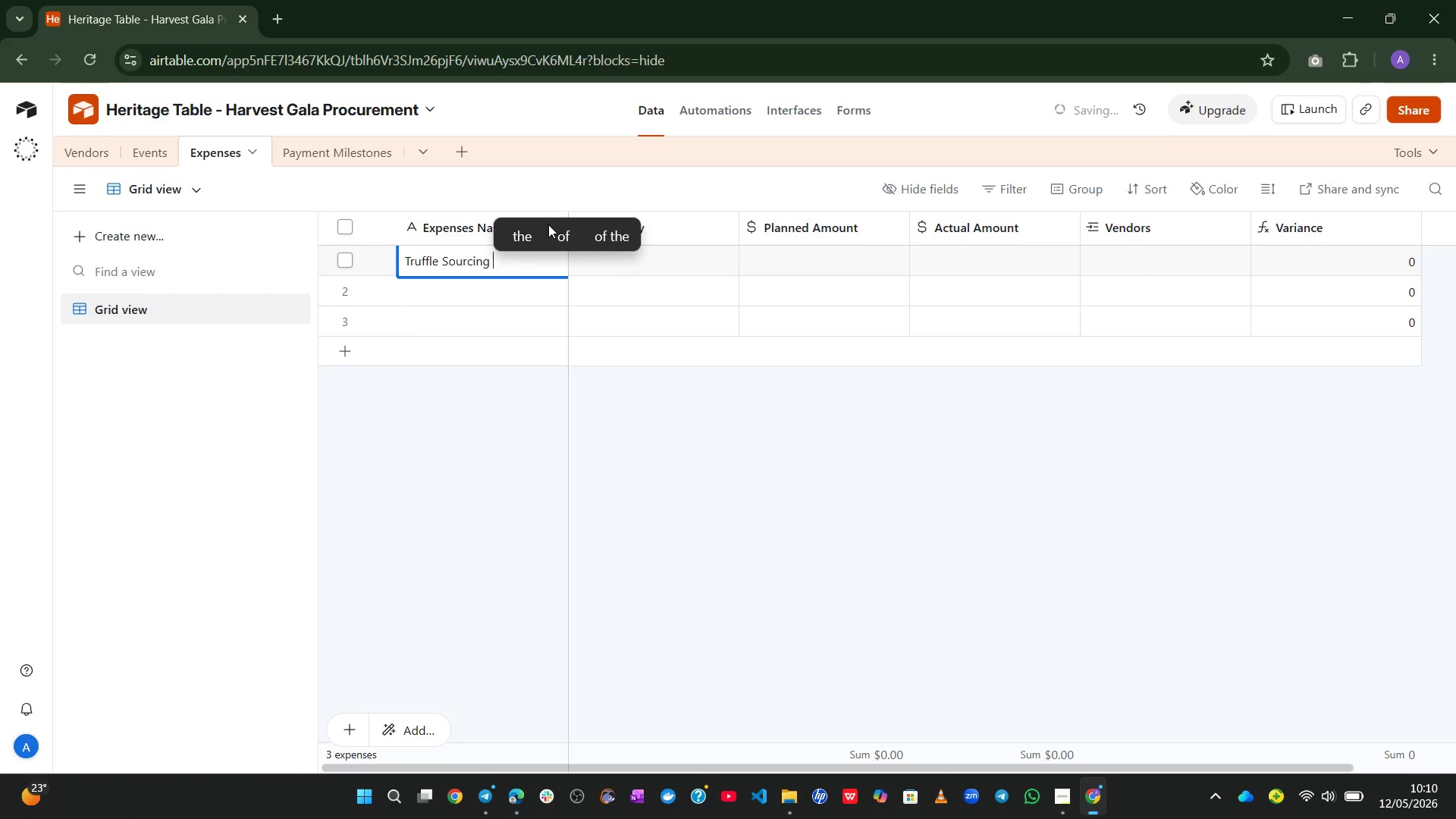 
key(Backspace)
 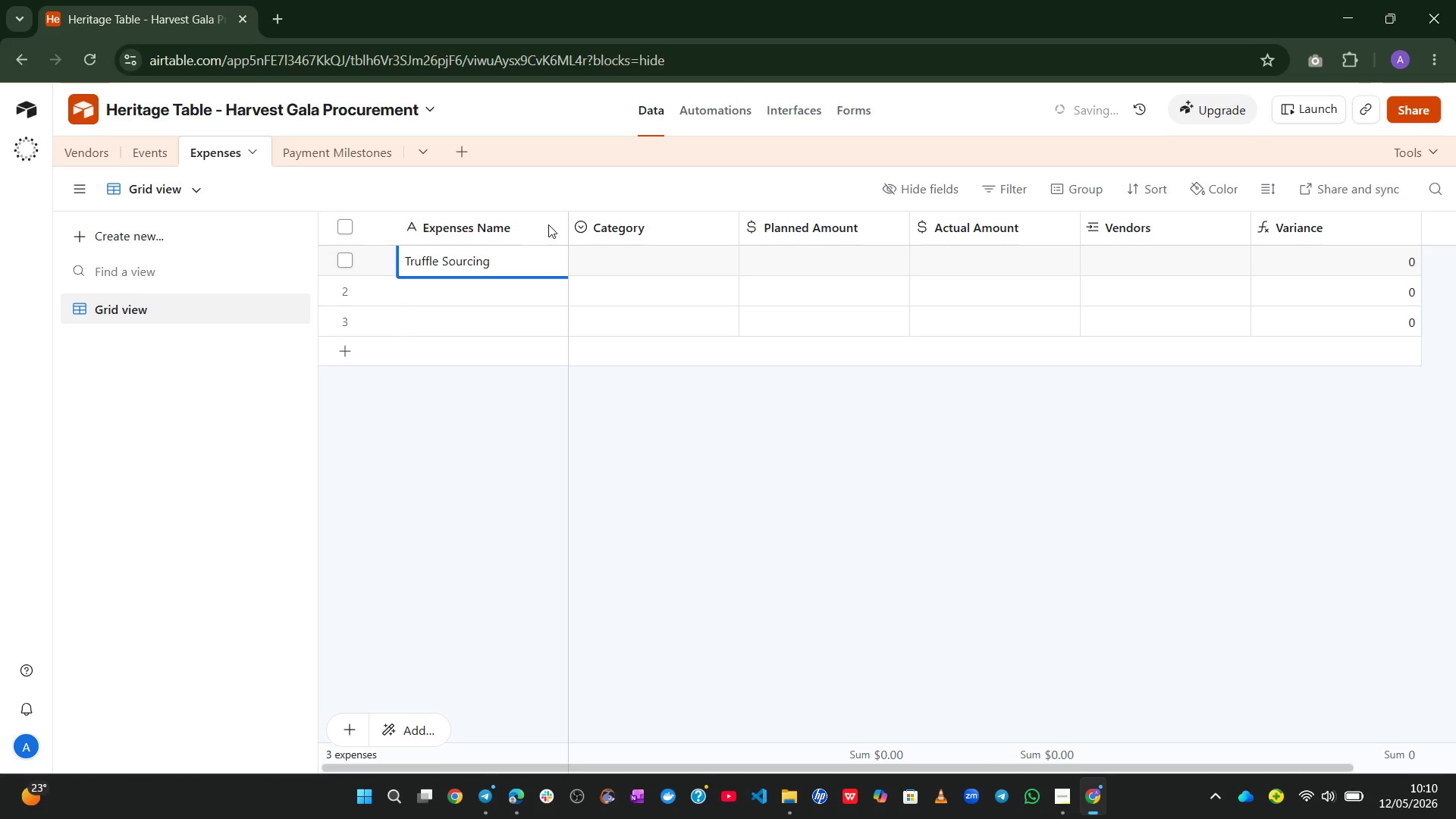 
key(Enter)
 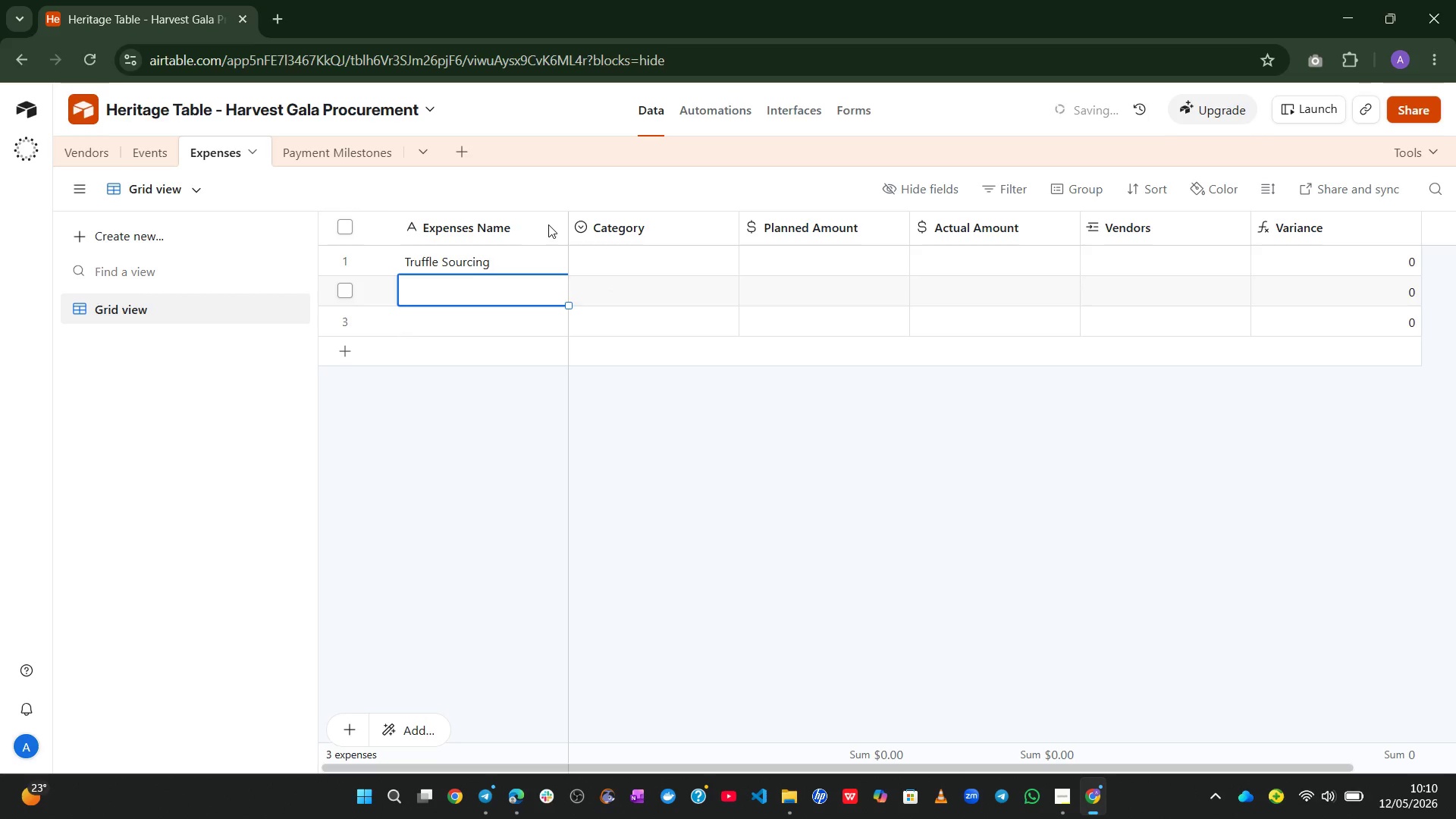 
type(Stage Lighting Rental)
 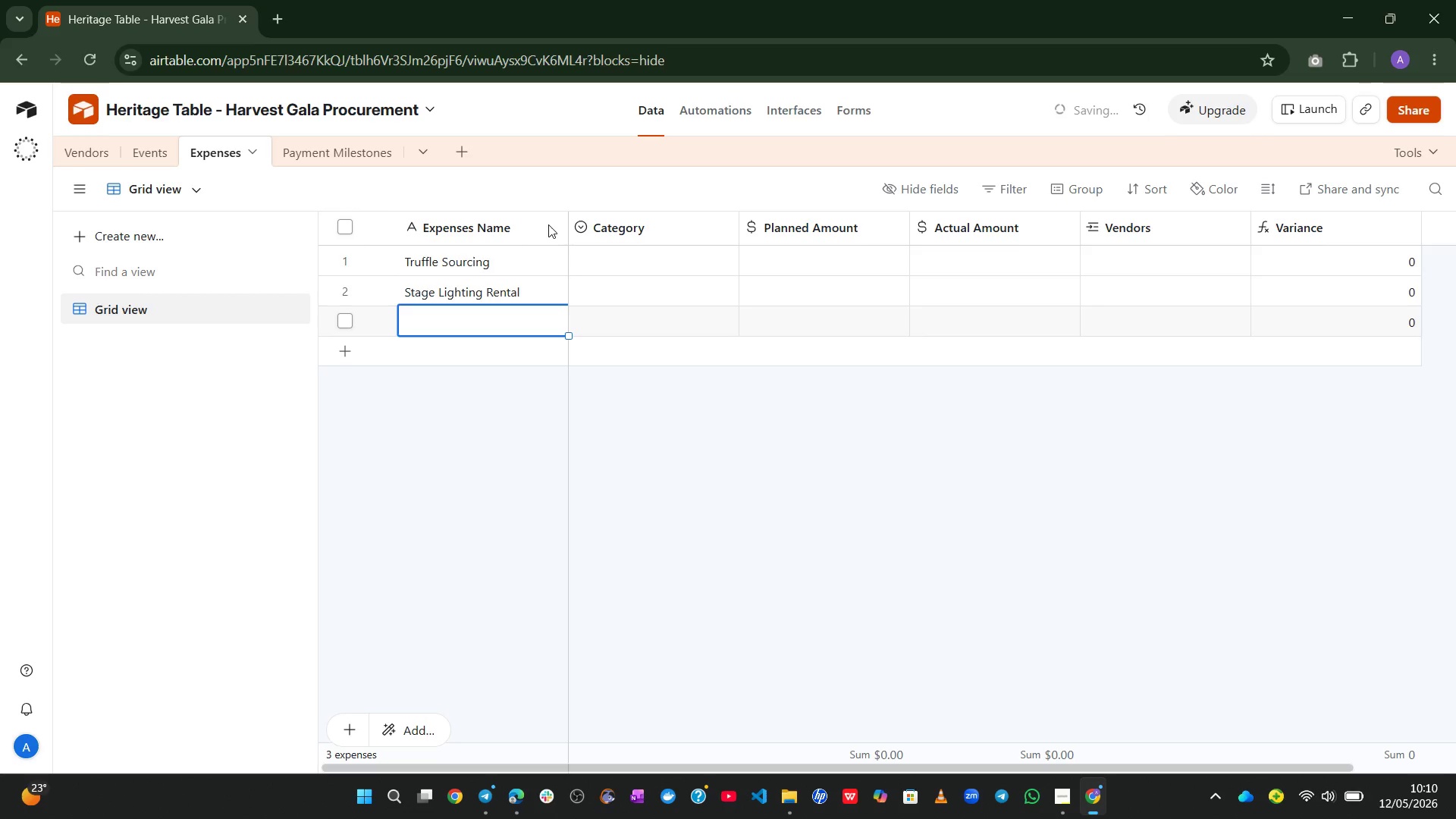 
 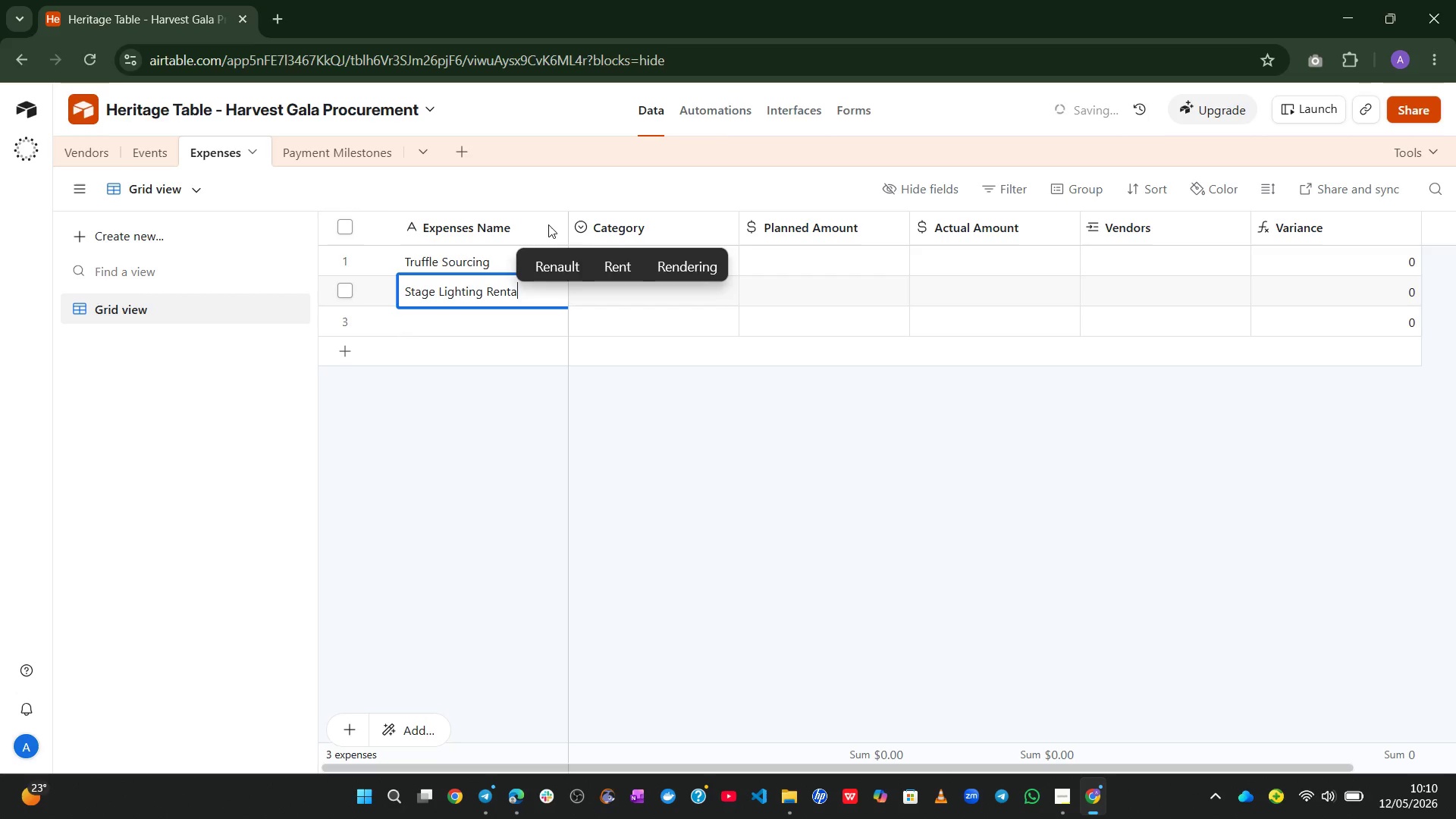 
key(Enter)
 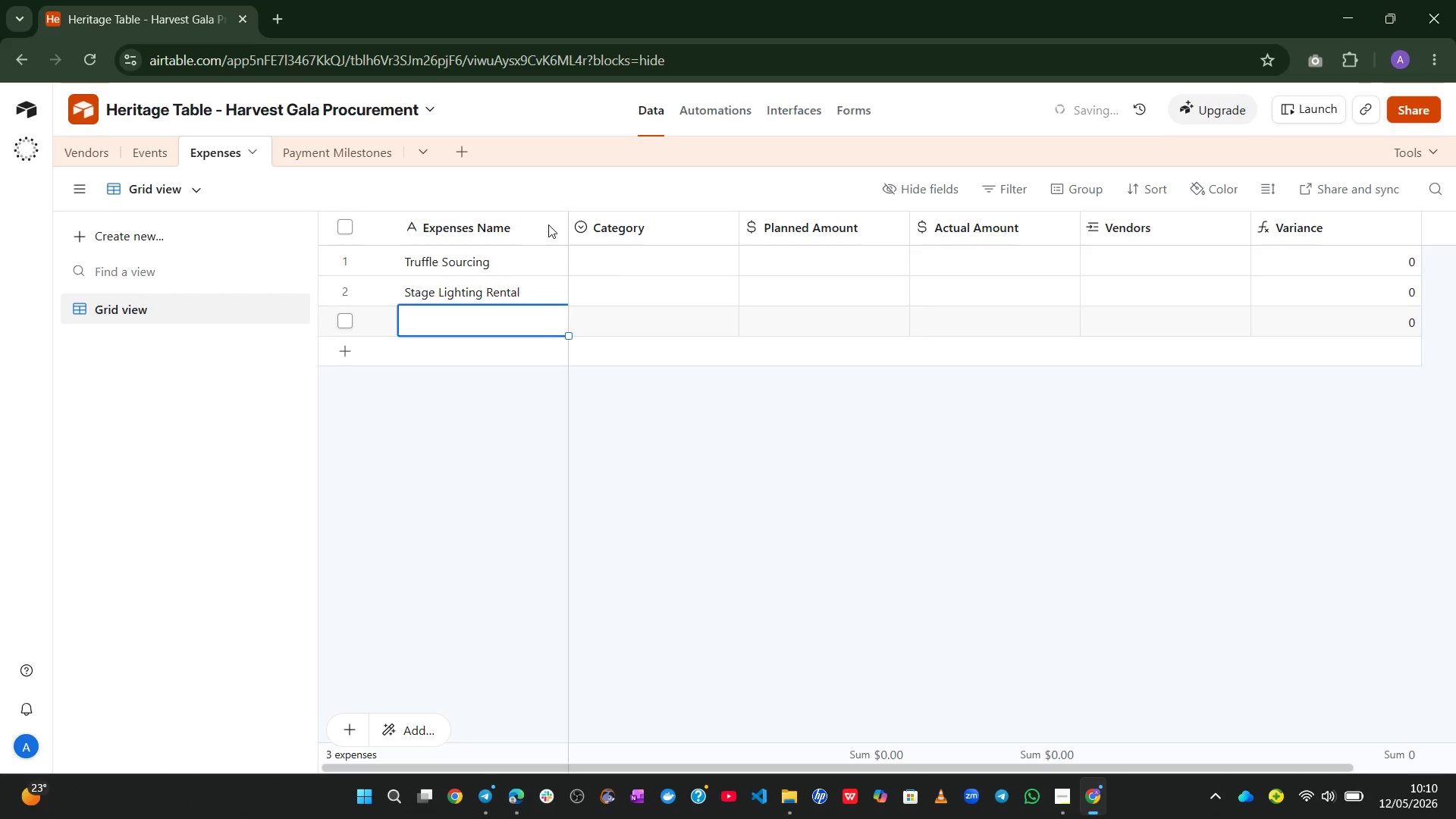 
type(Jazz Quarter fee)
key(Backspace)
key(Backspace)
key(Backspace)
type(Fee)
 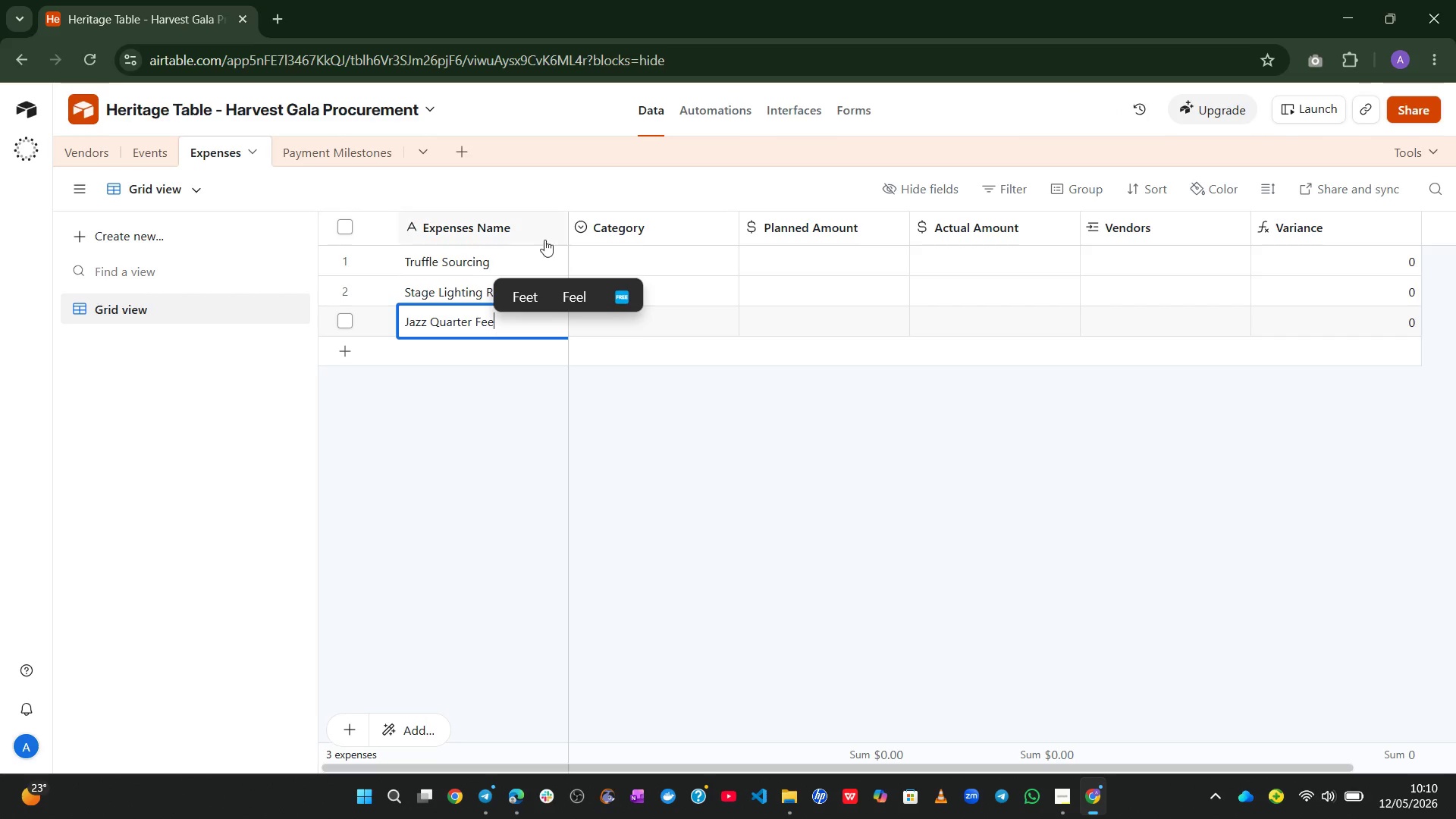 
left_click([674, 254])
 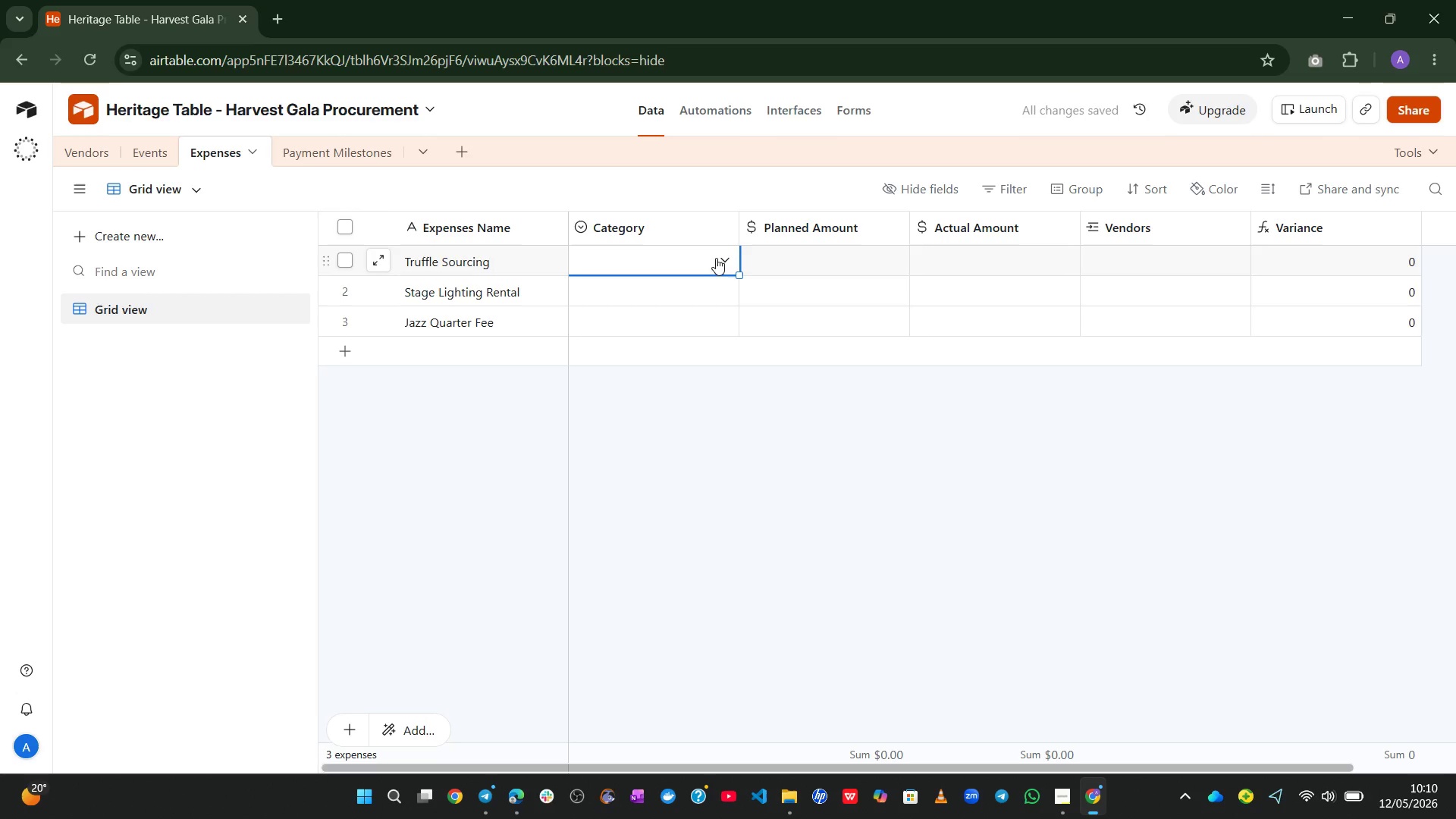 
left_click([717, 257])
 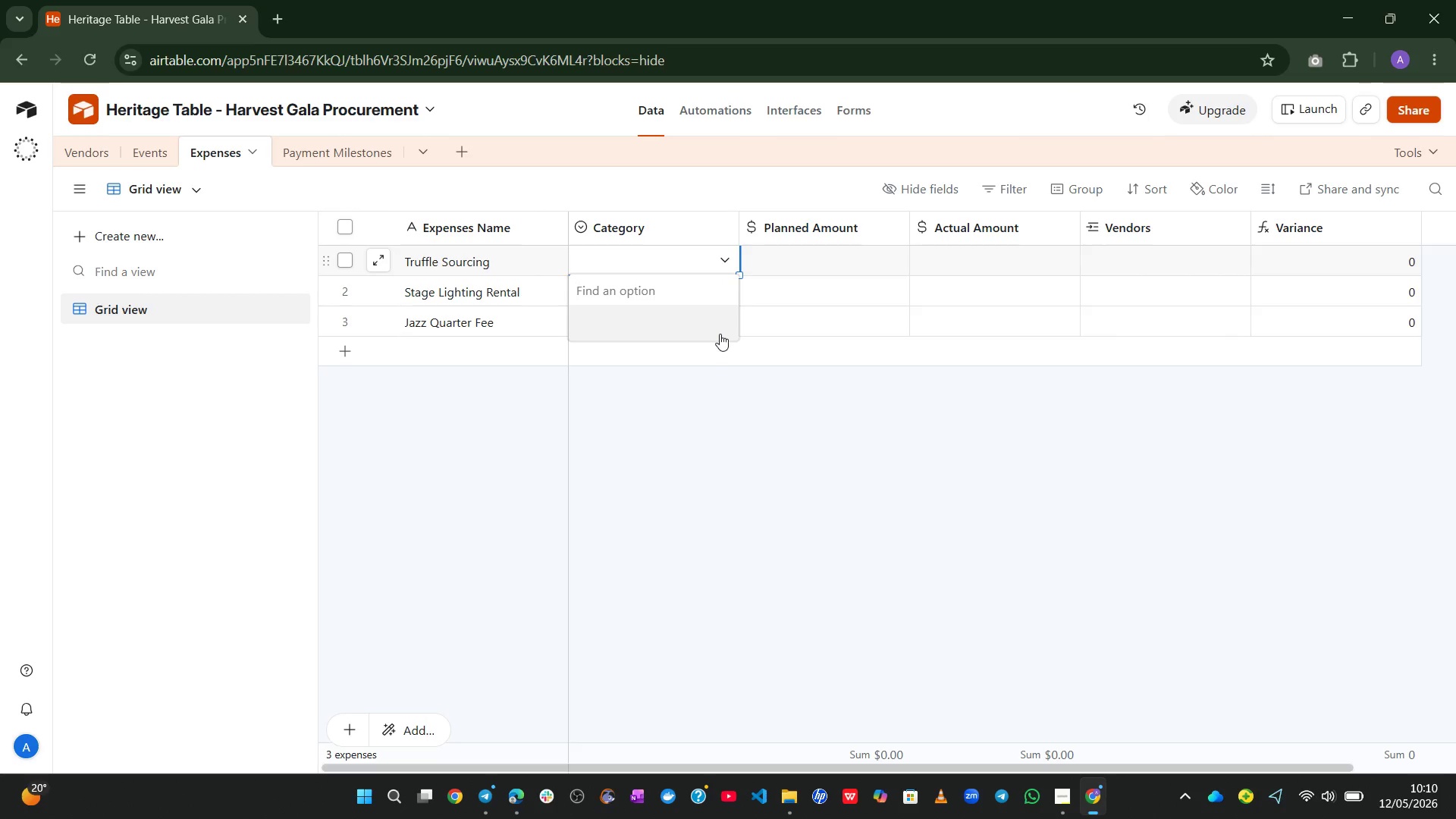 
wait(6.66)
 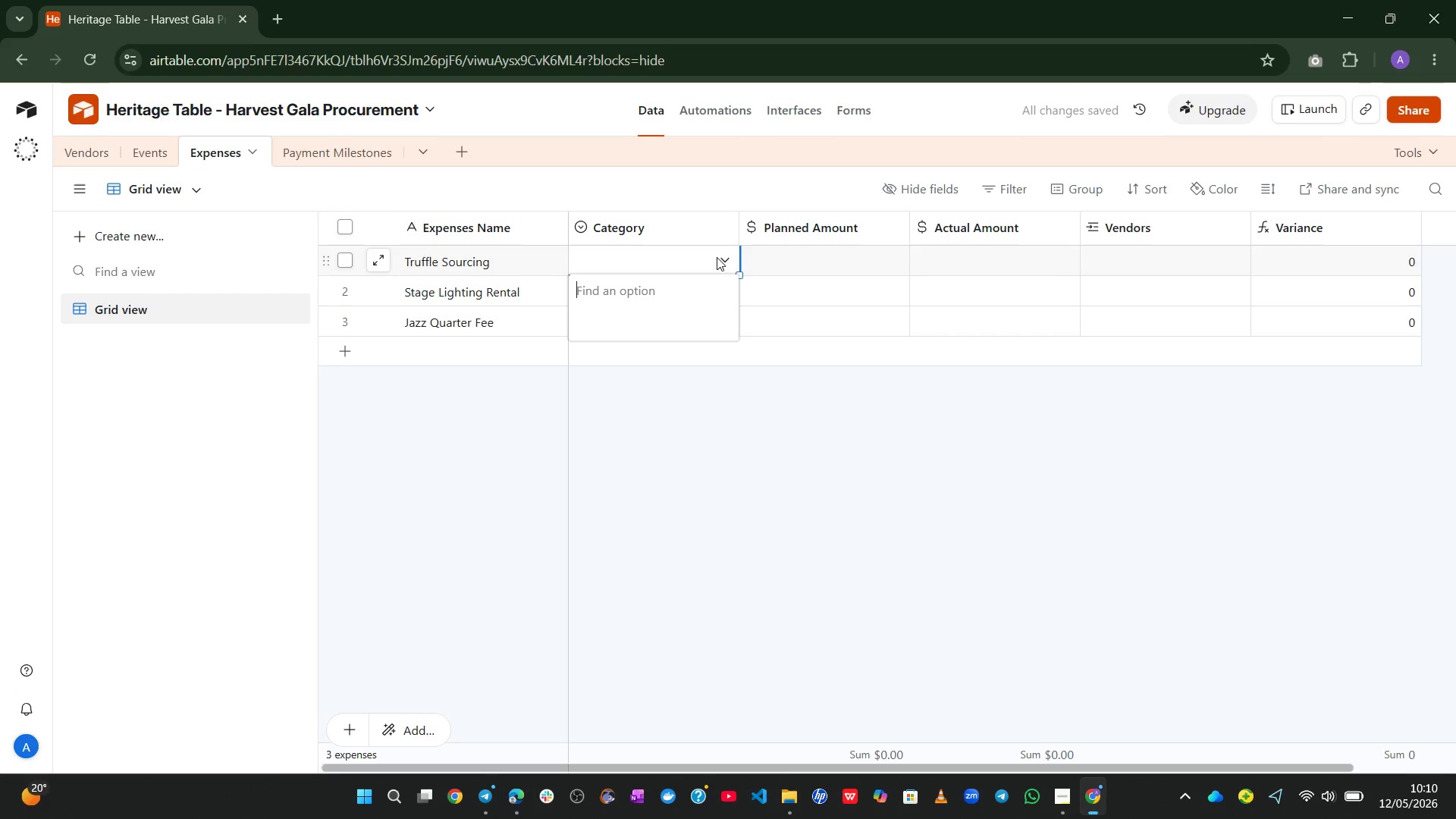 
double_click([676, 234])
 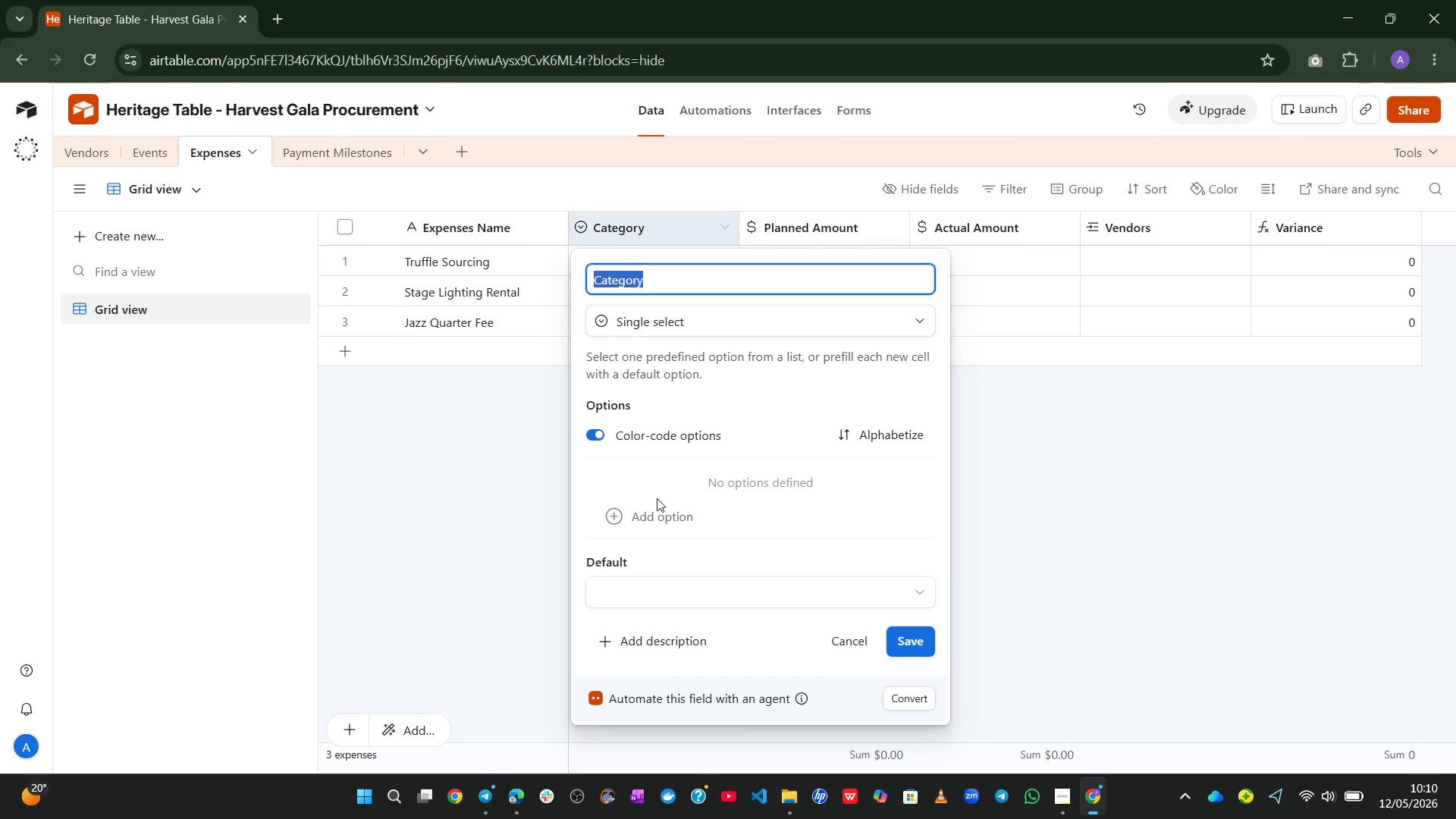 
left_click([651, 513])
 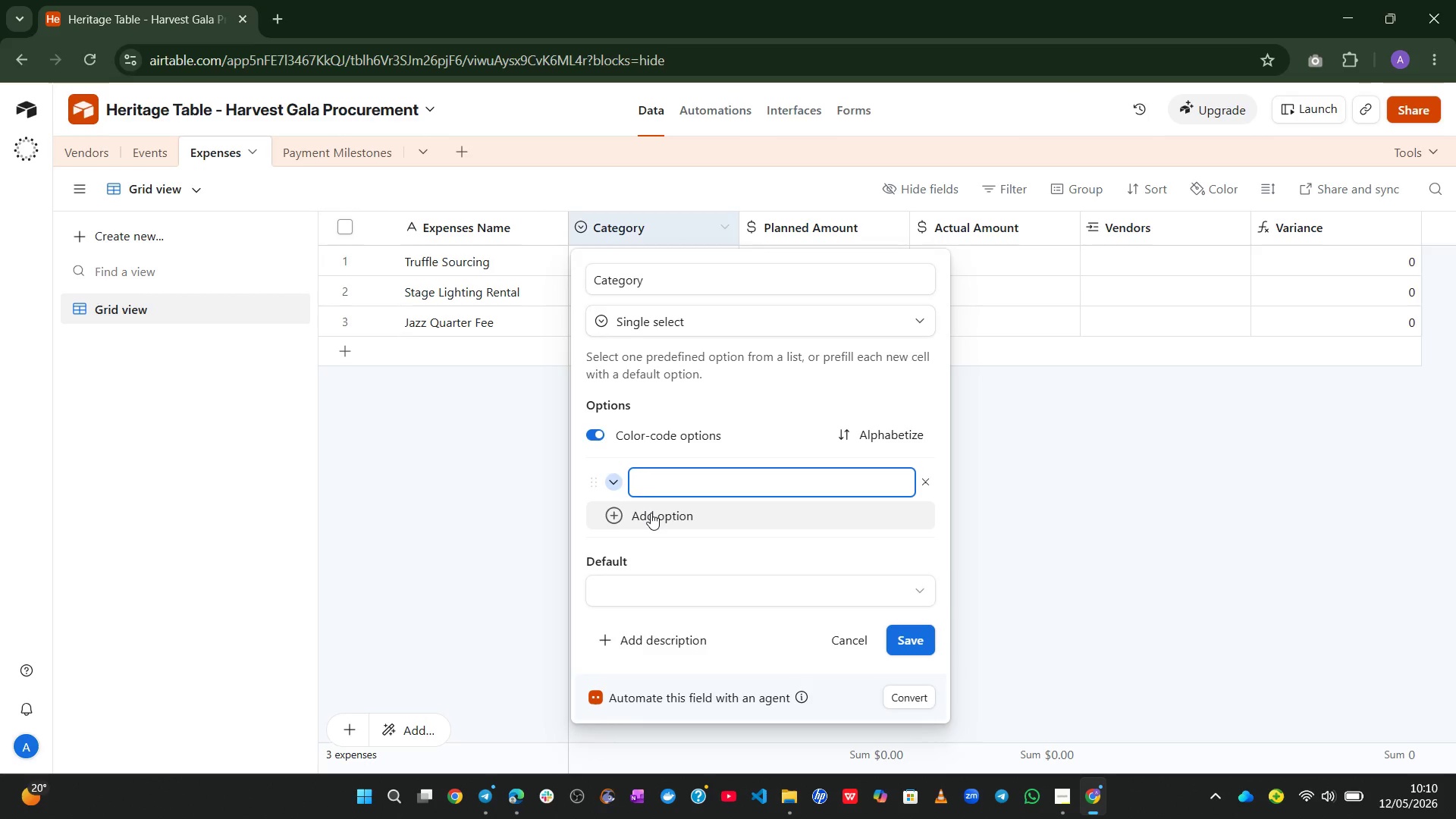 
type(Rare Ingre)
 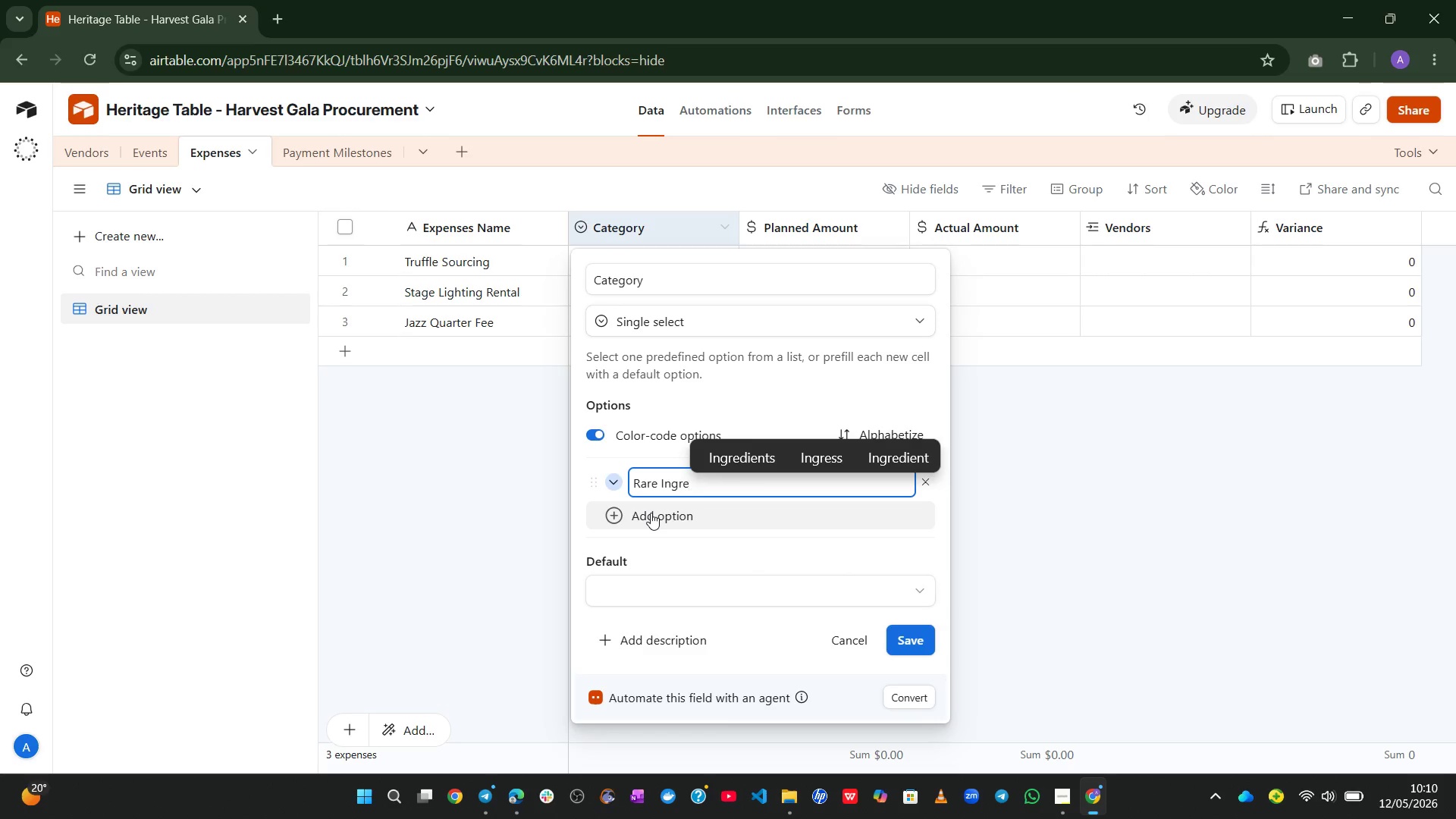 
left_click([733, 463])
 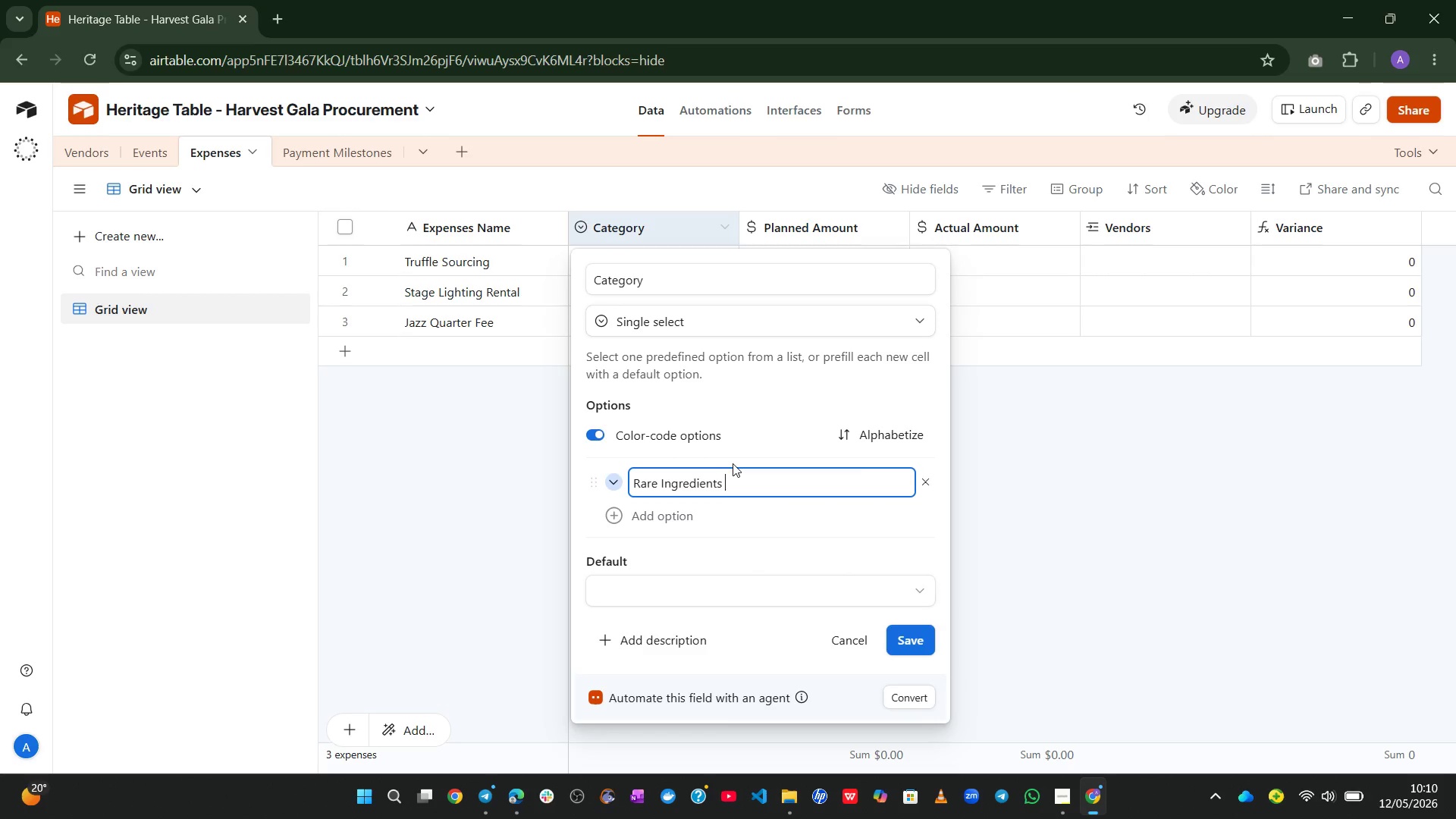 
key(Backspace)
 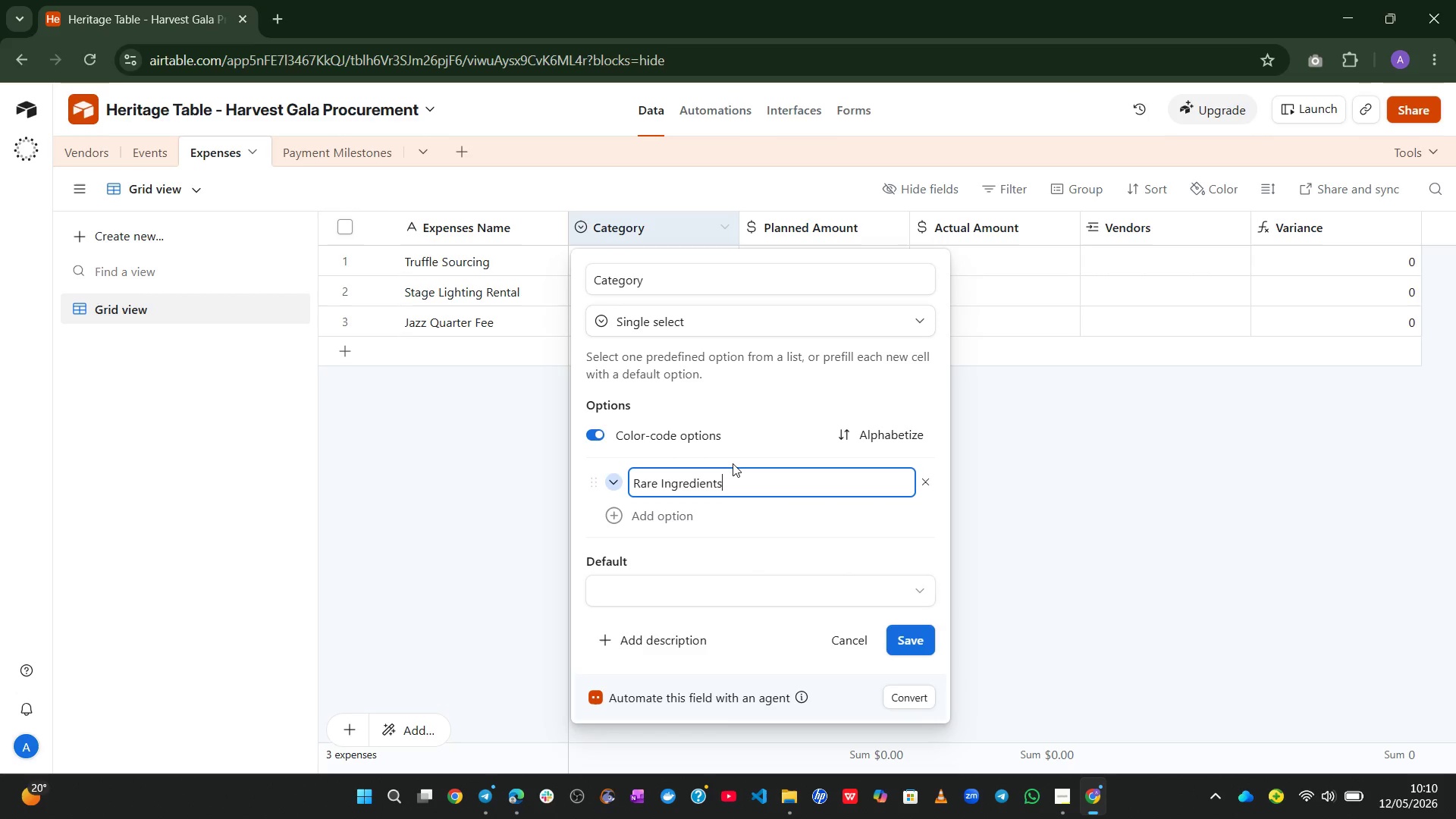 
key(Enter)
 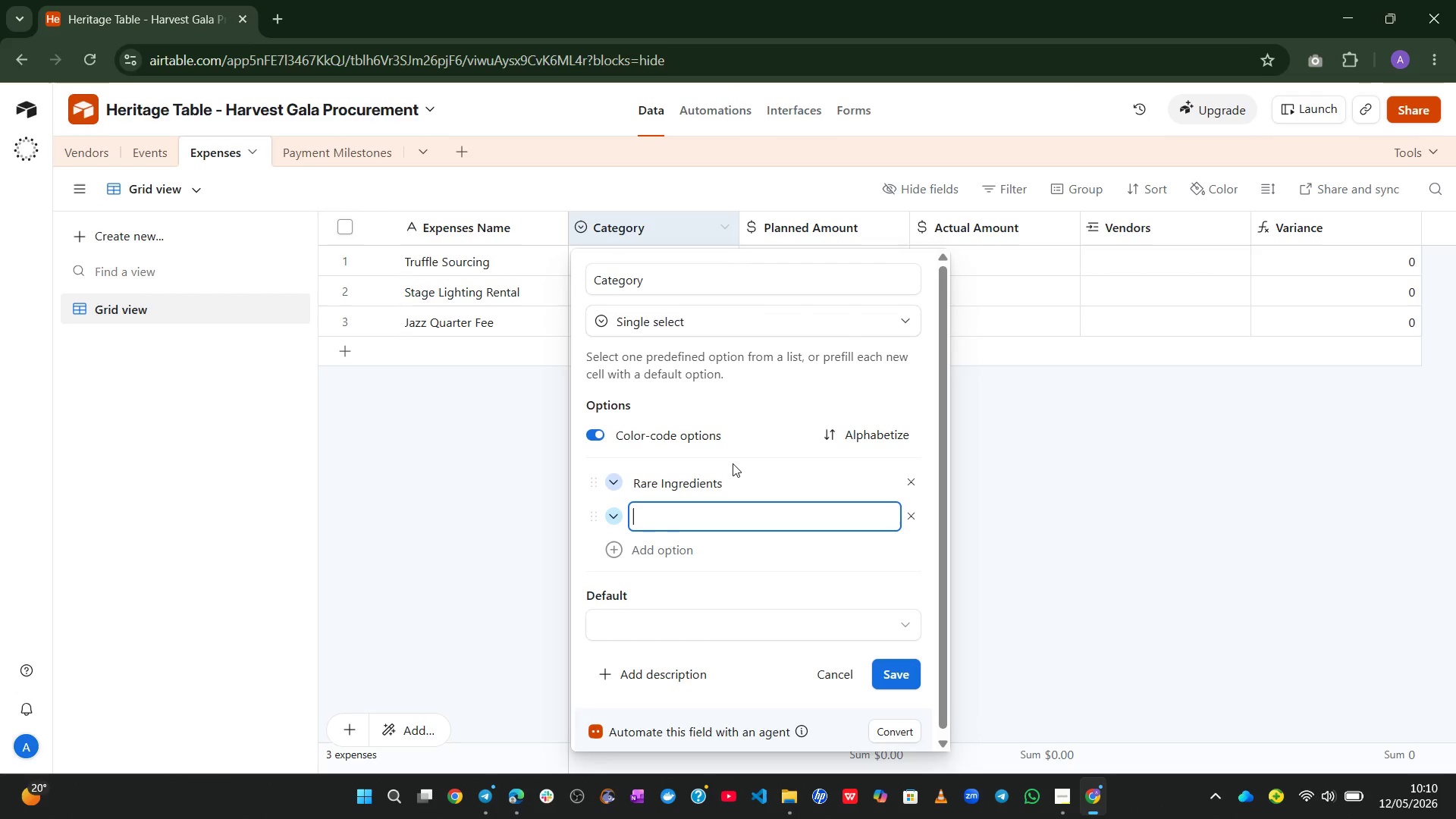 
type(Specialized Decor)
 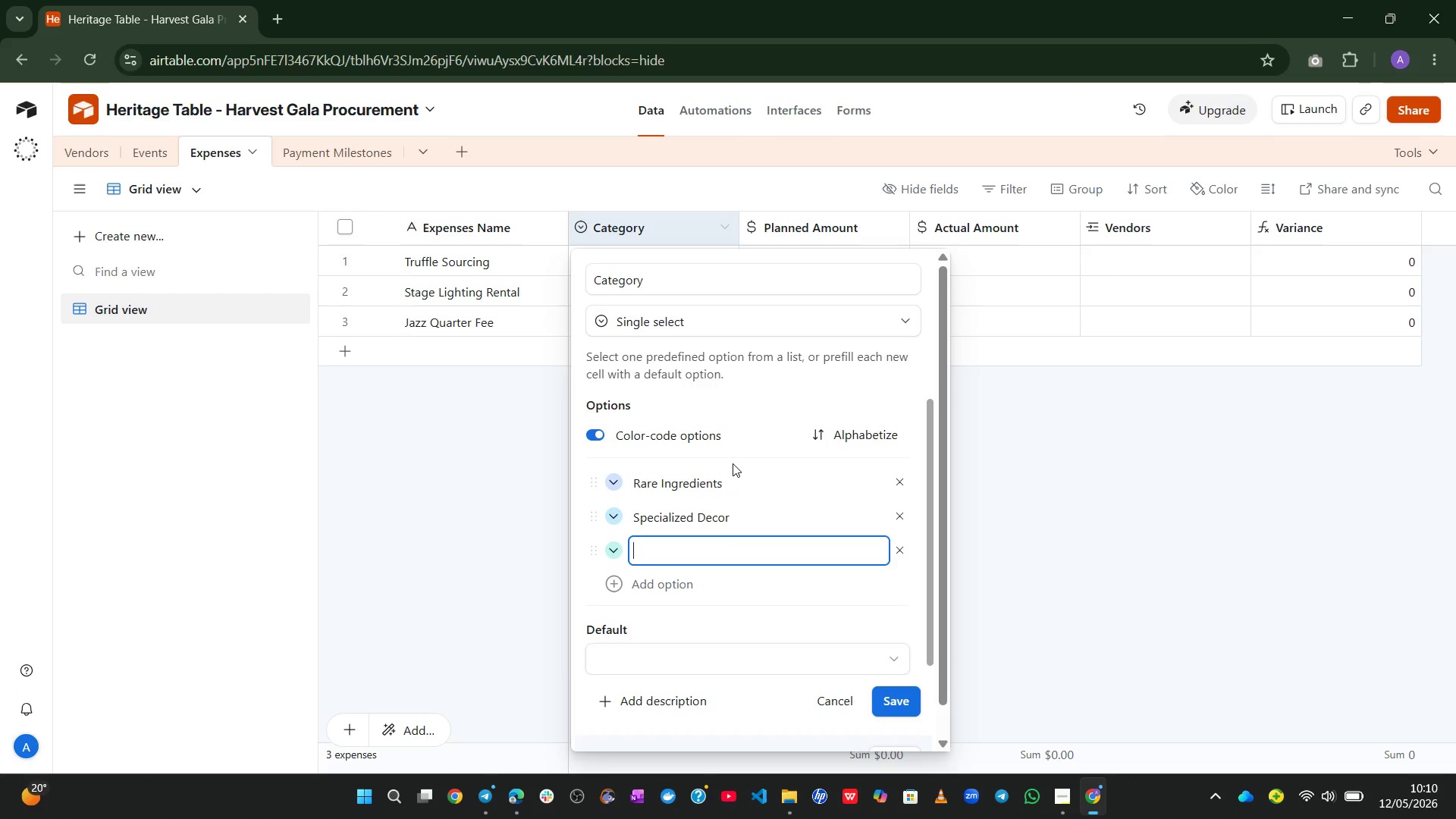 
 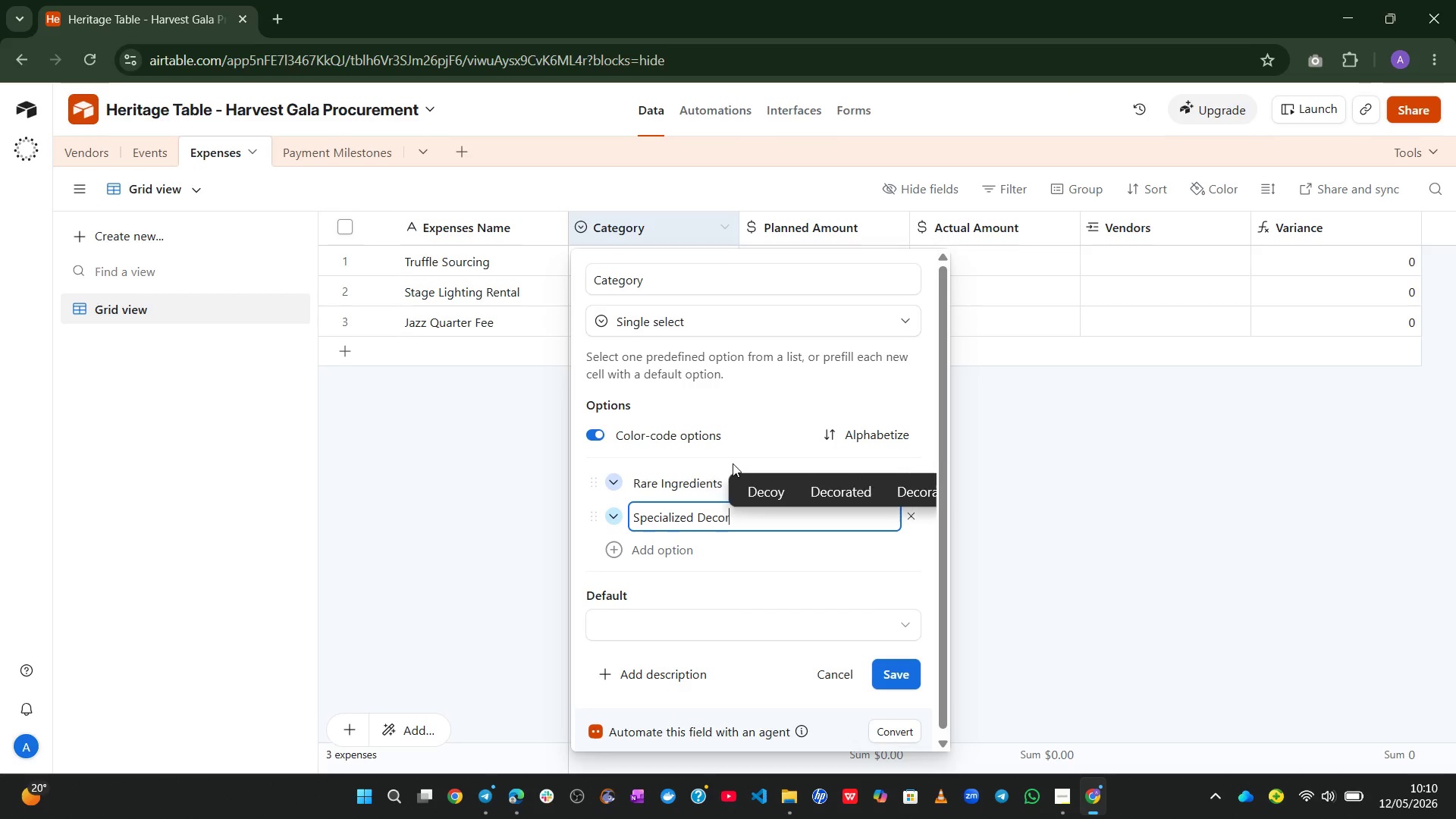 
key(Enter)
 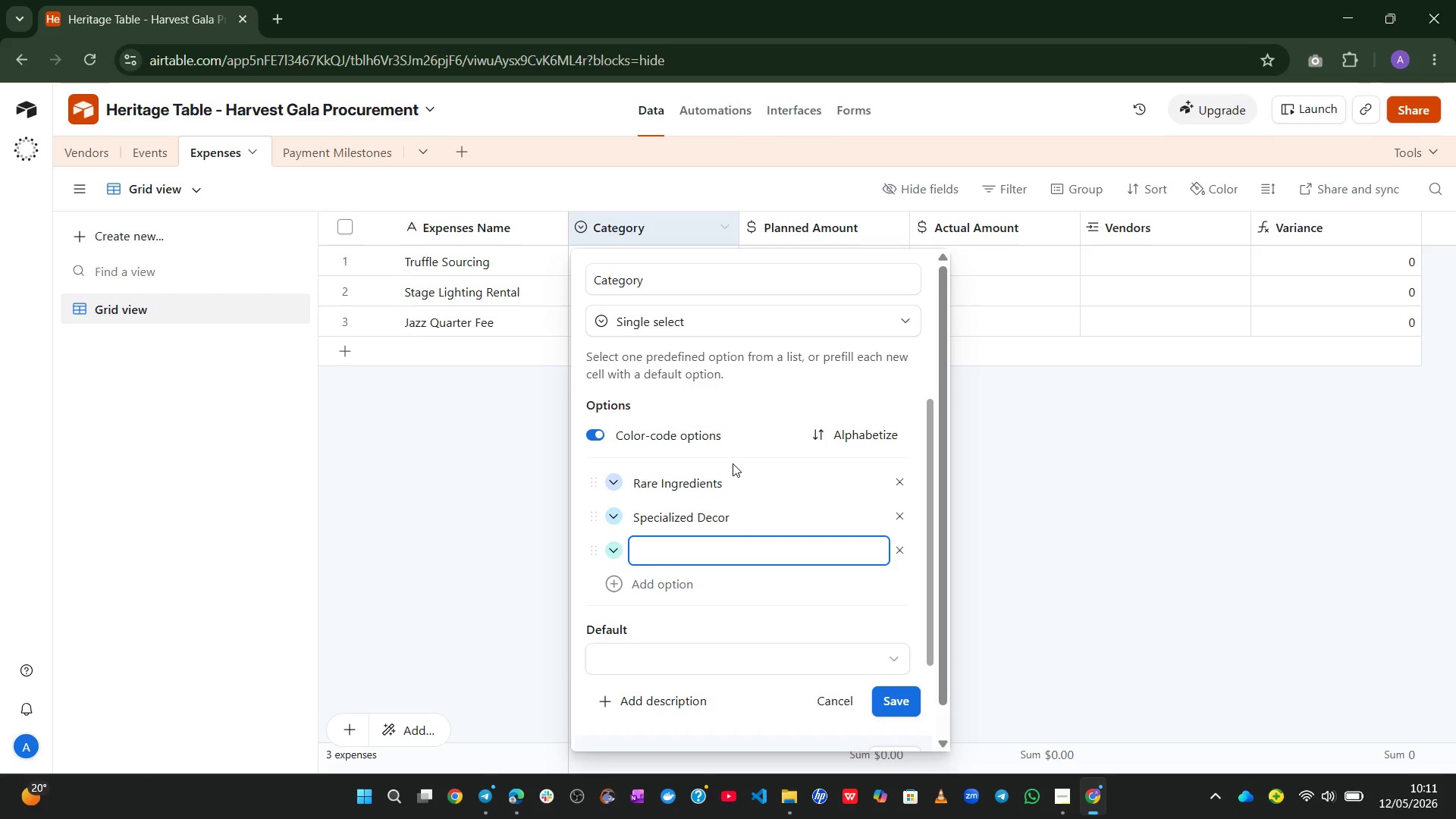 
key(Control+E)
 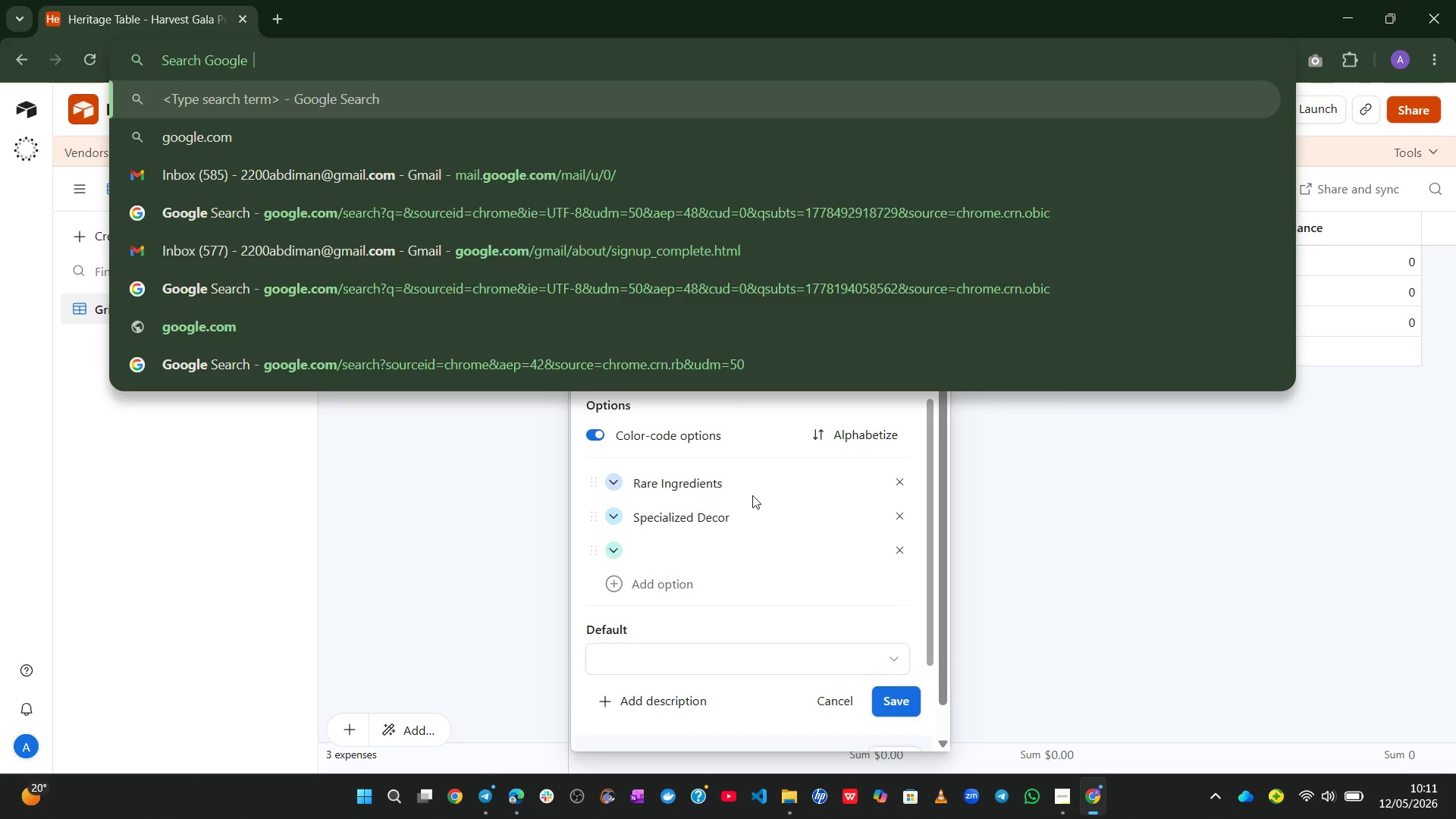 
left_click([757, 424])
 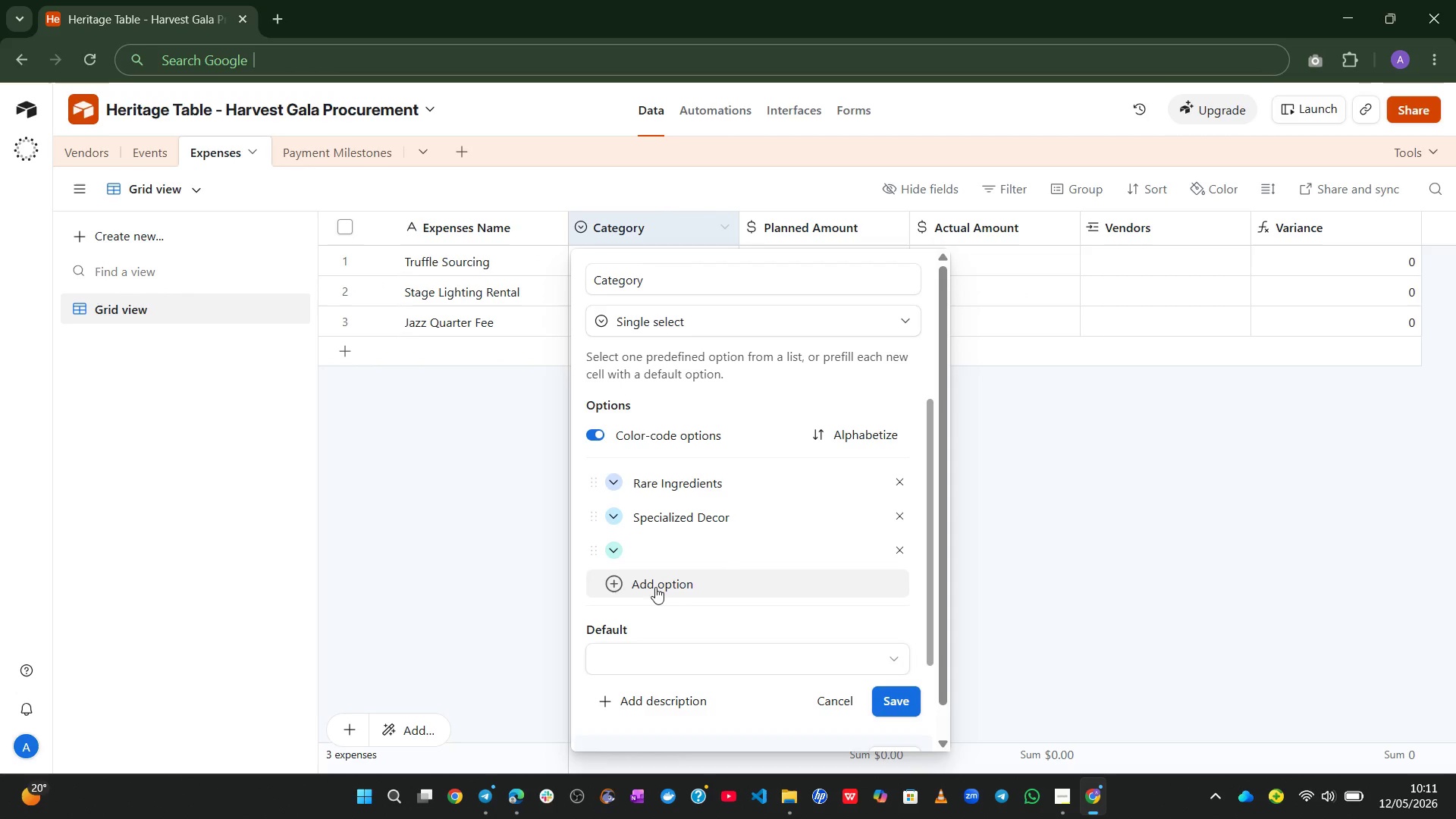 
left_click([654, 545])
 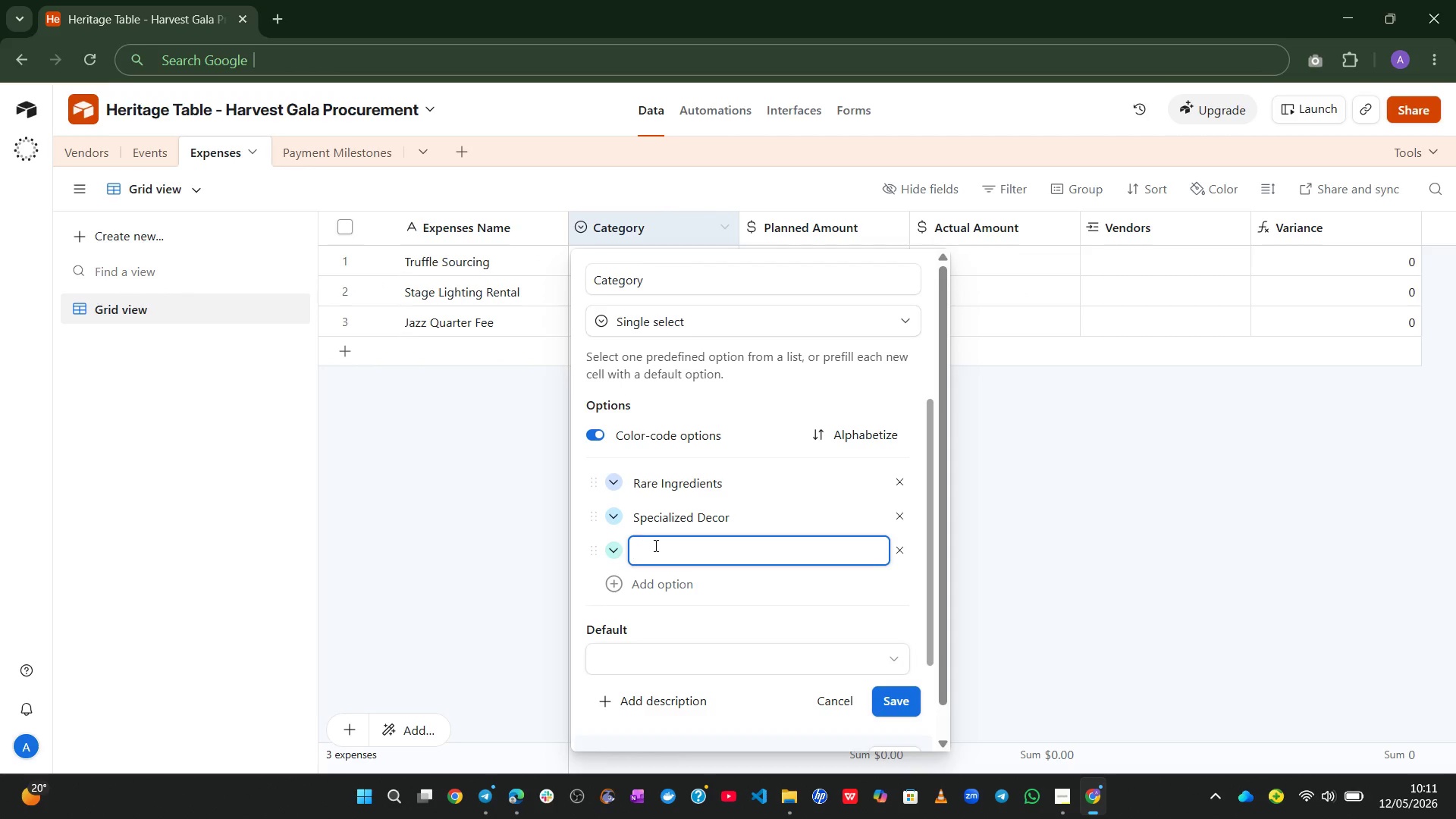 
hold_key(key=ShiftLeft, duration=0.78)
 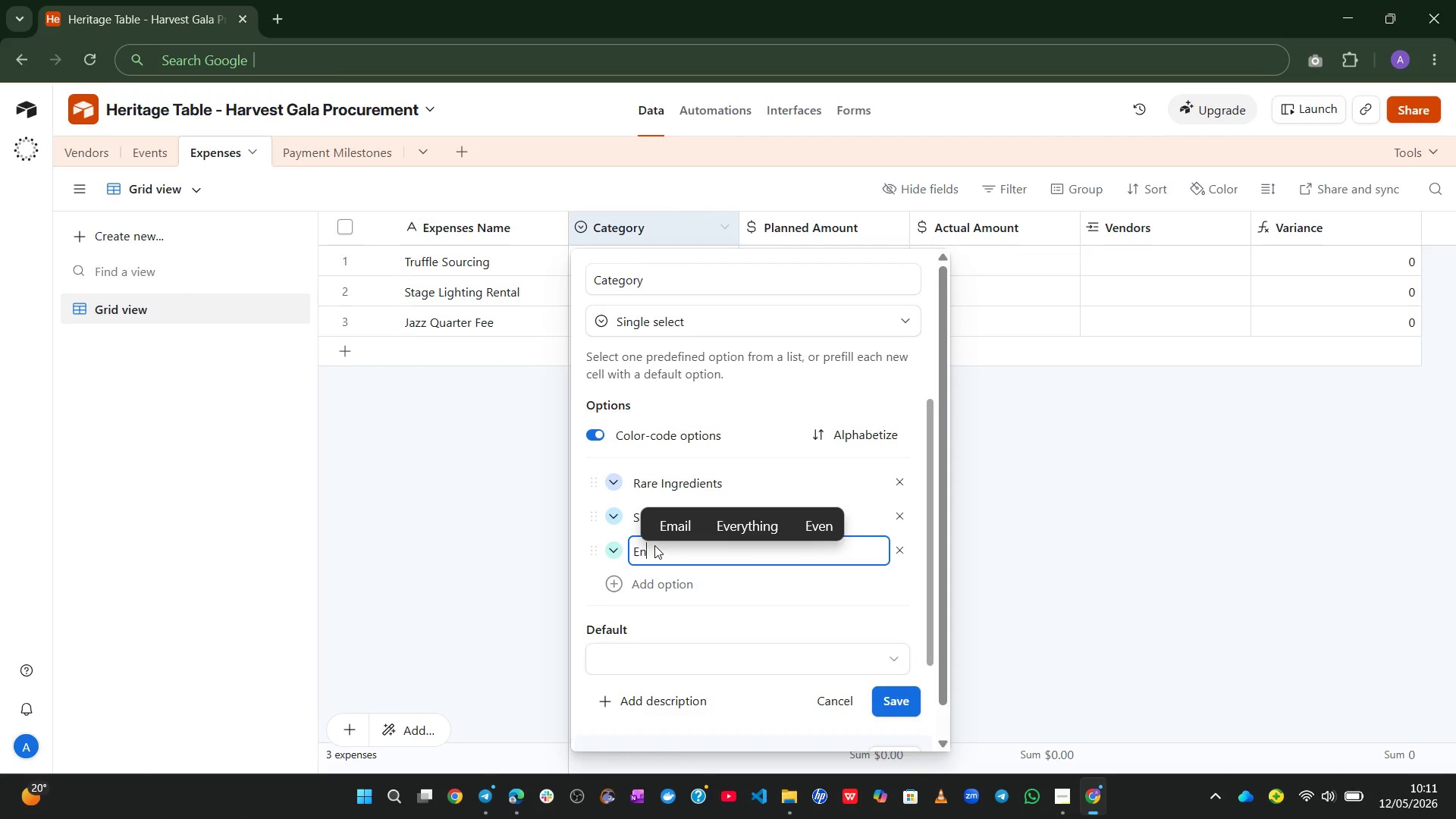 
type(entertain)
 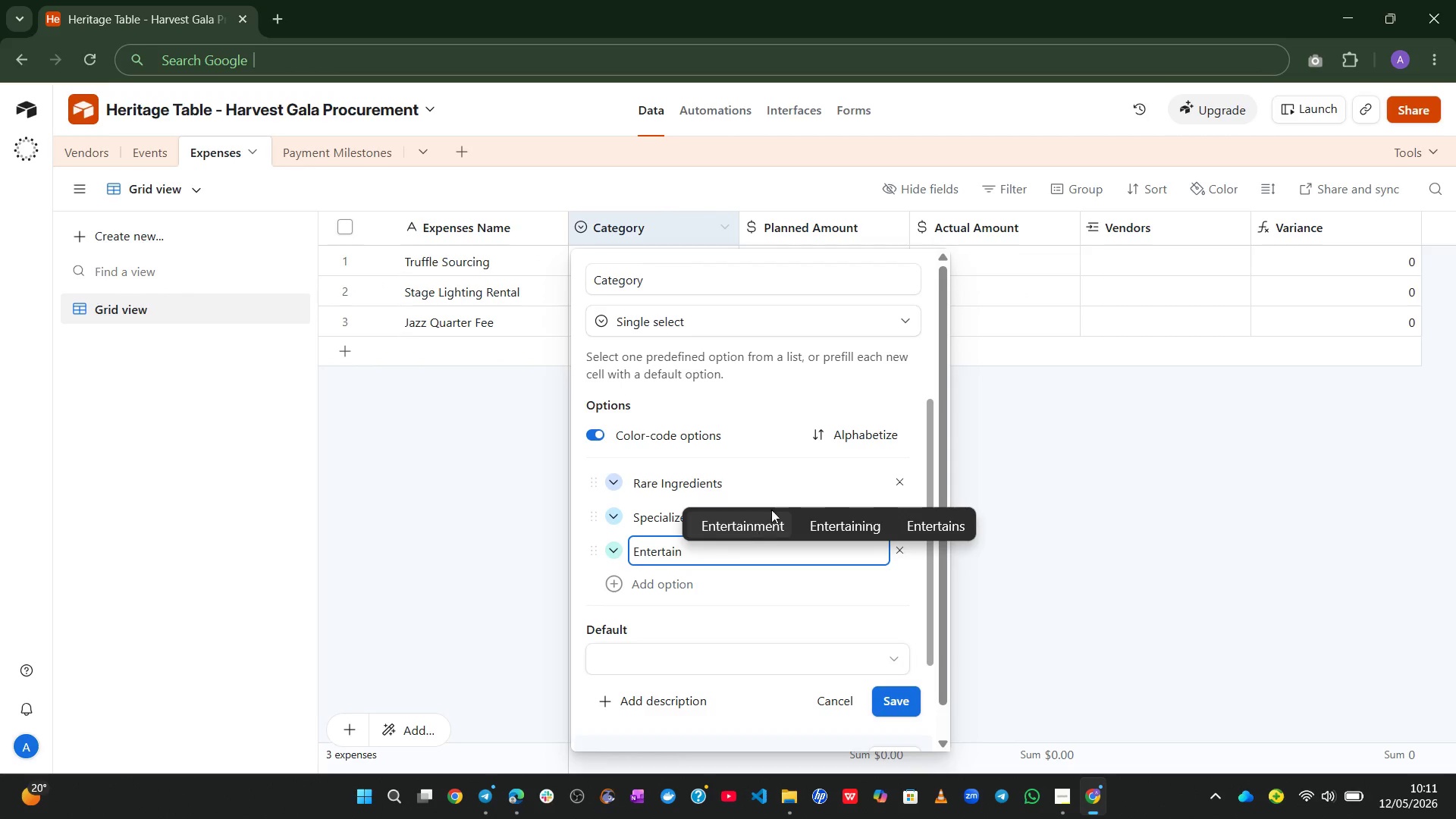 
left_click([774, 505])
 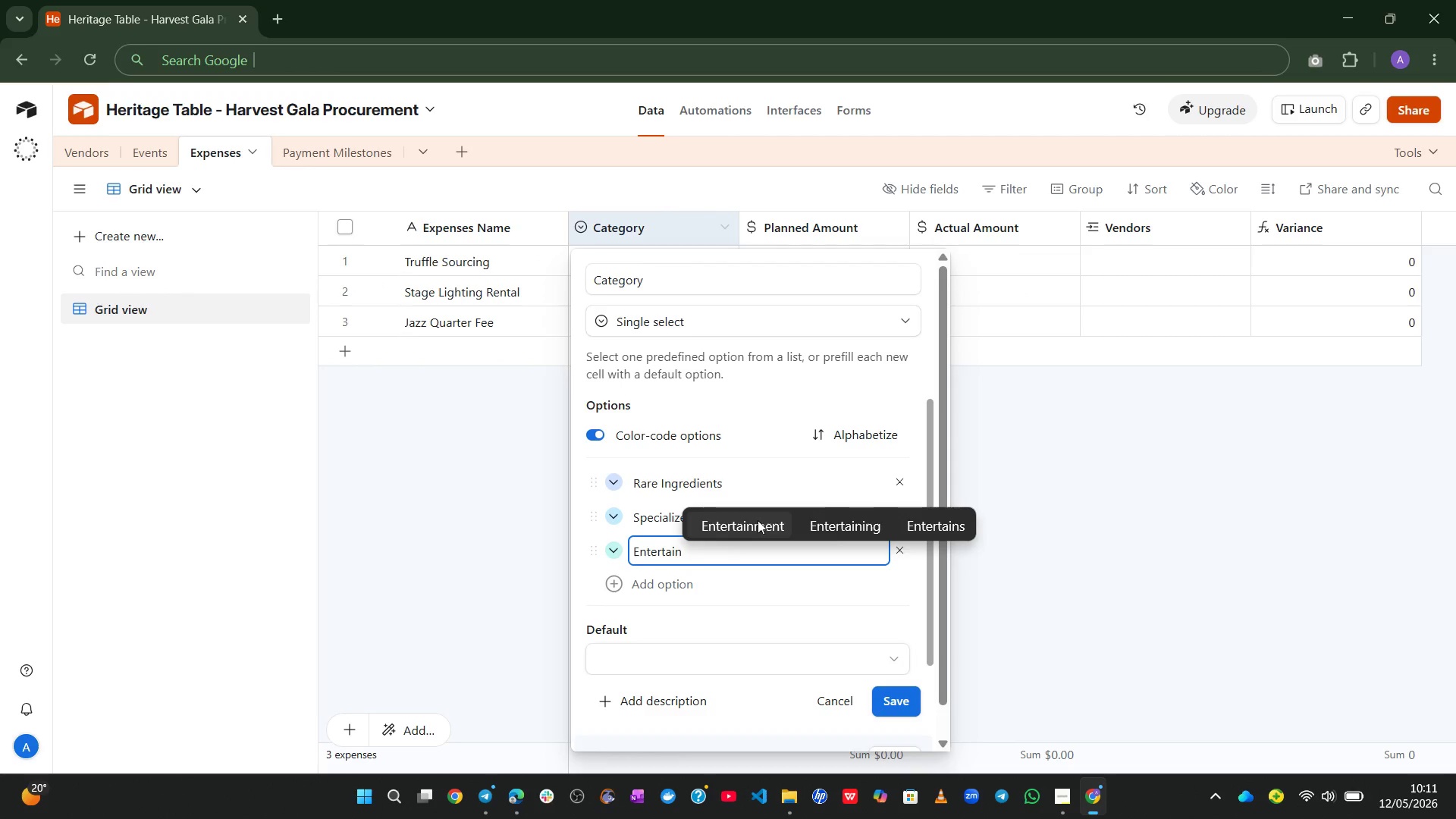 
left_click([758, 520])
 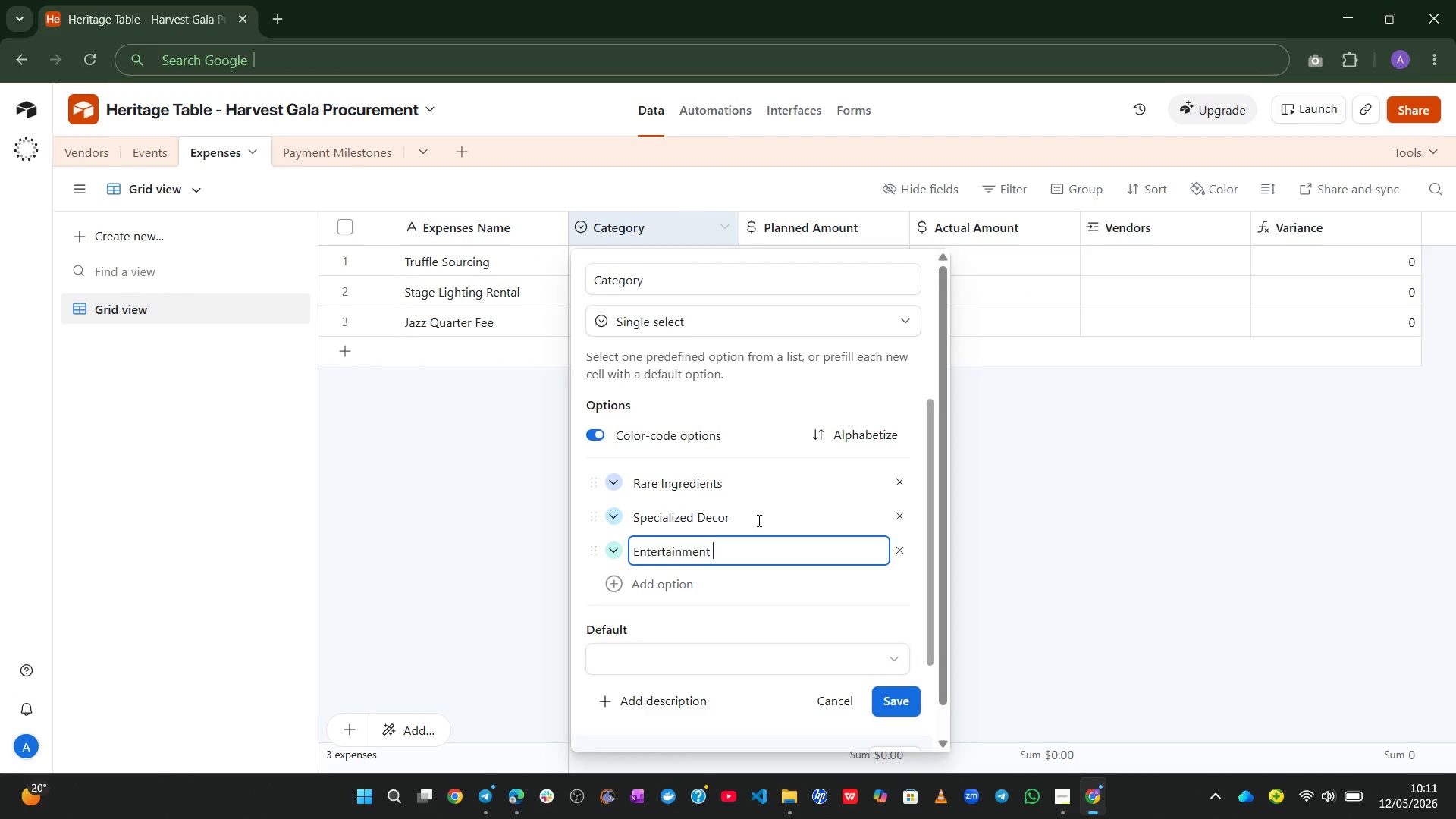 
key(Backspace)
 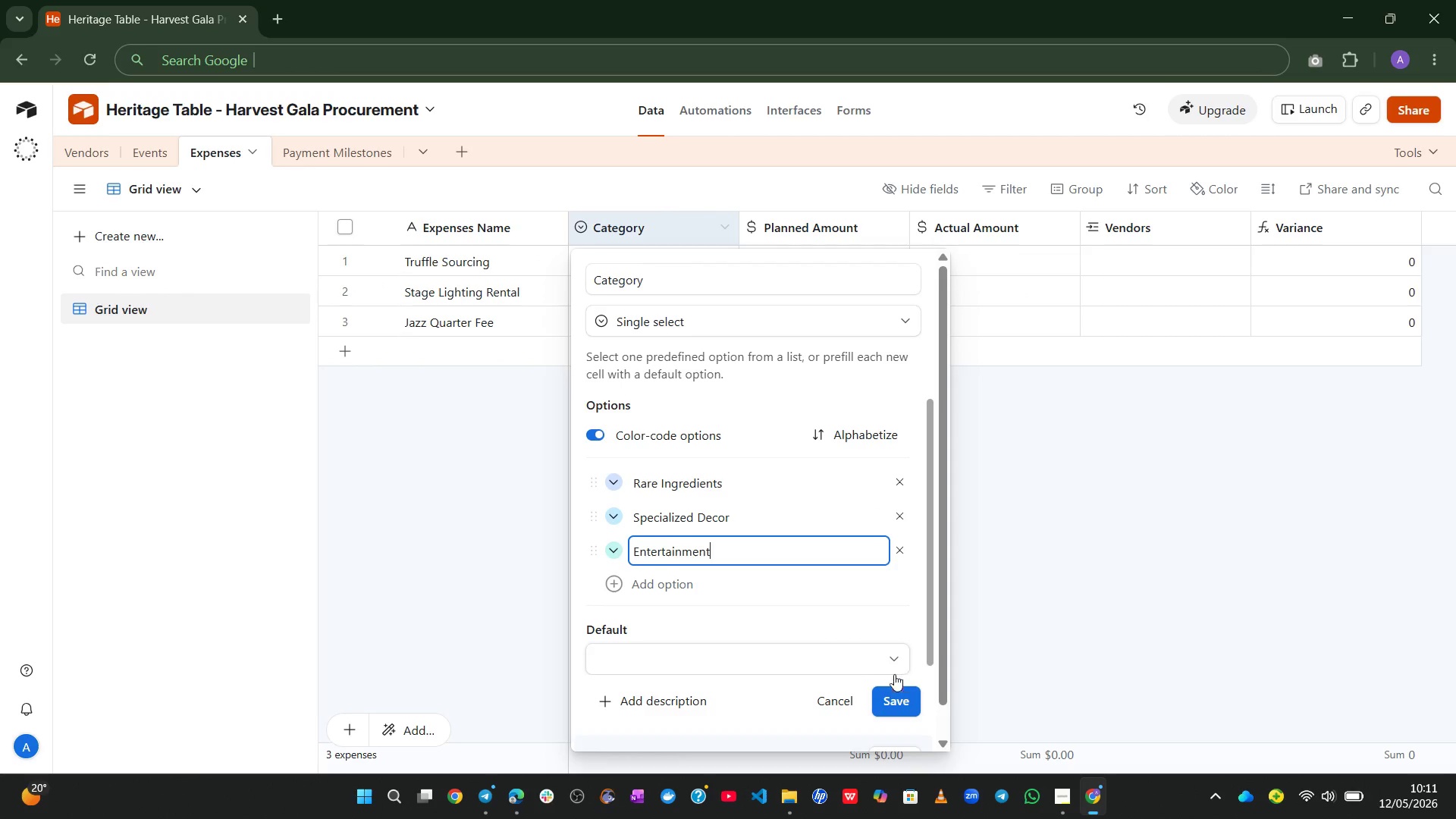 
left_click([893, 686])
 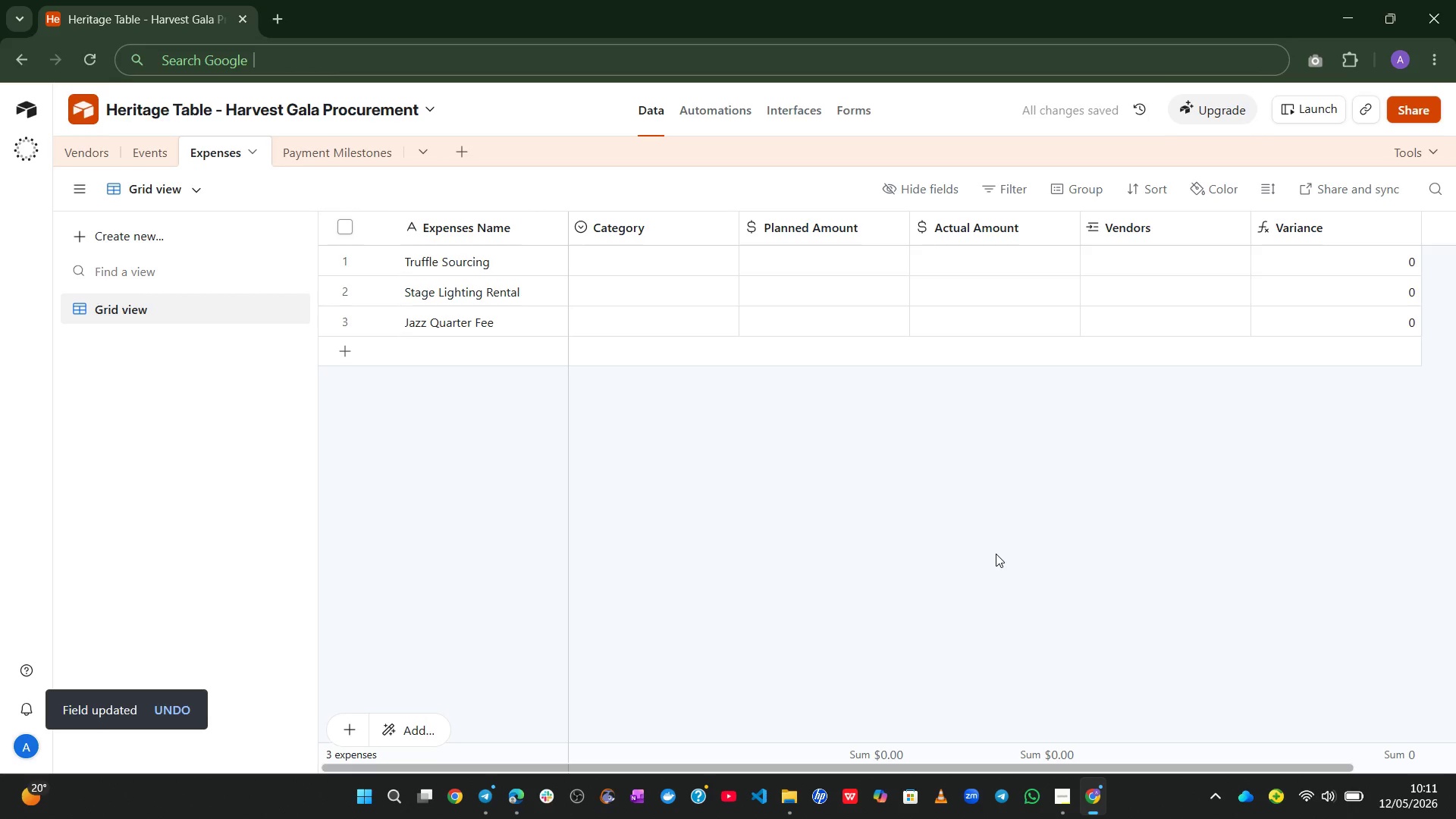 
left_click([717, 264])
 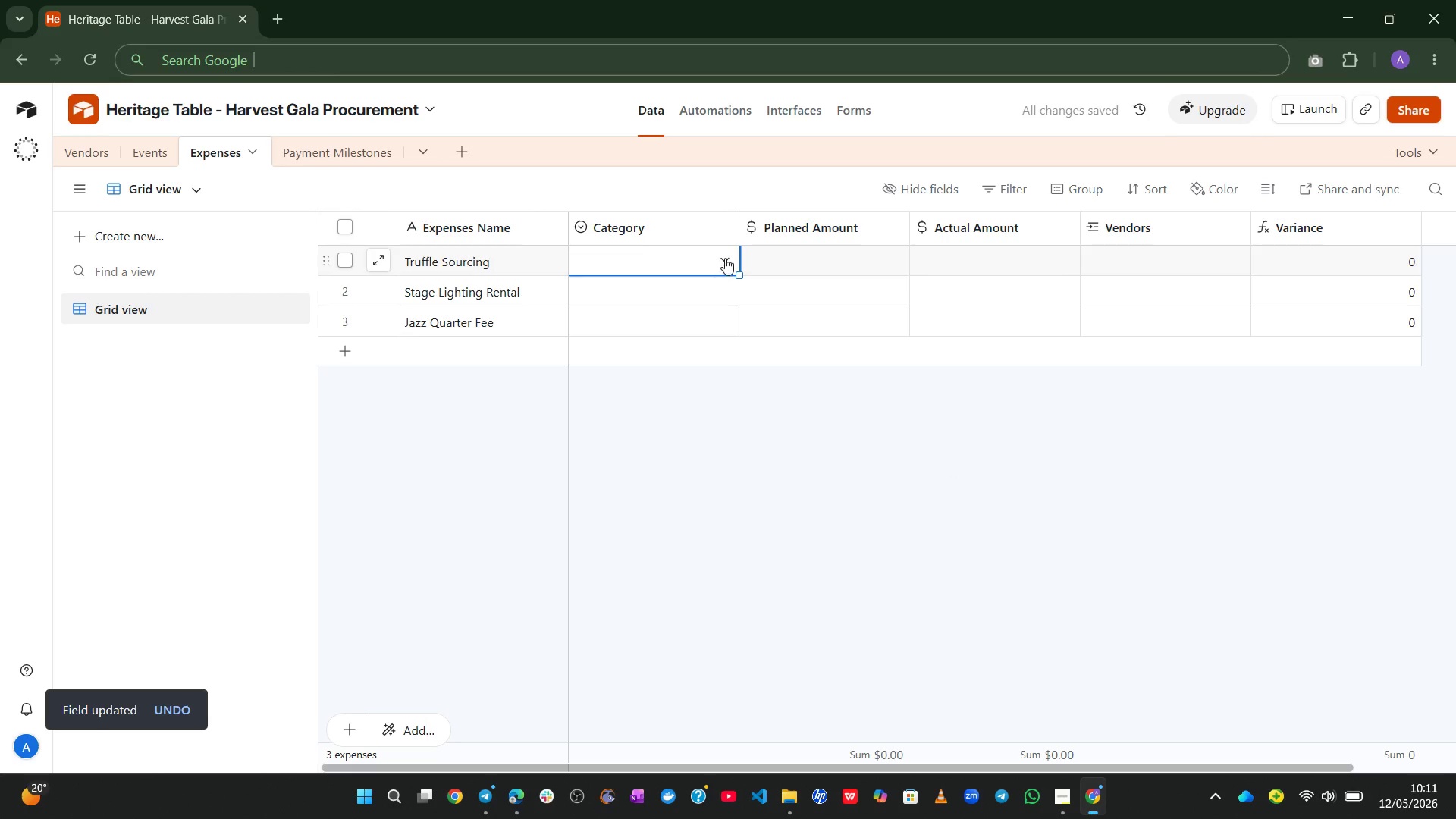 
left_click([725, 258])
 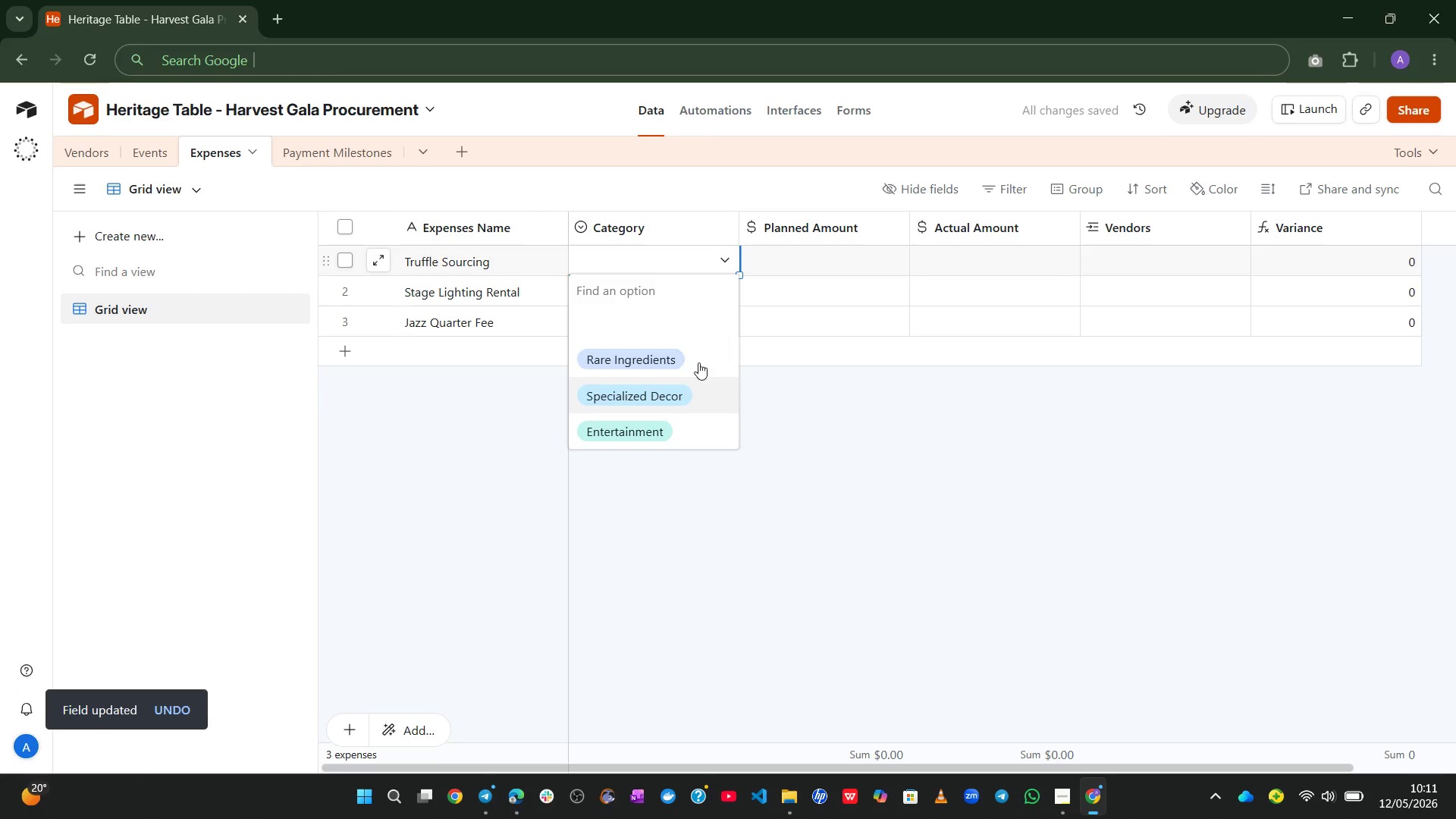 
left_click([706, 352])
 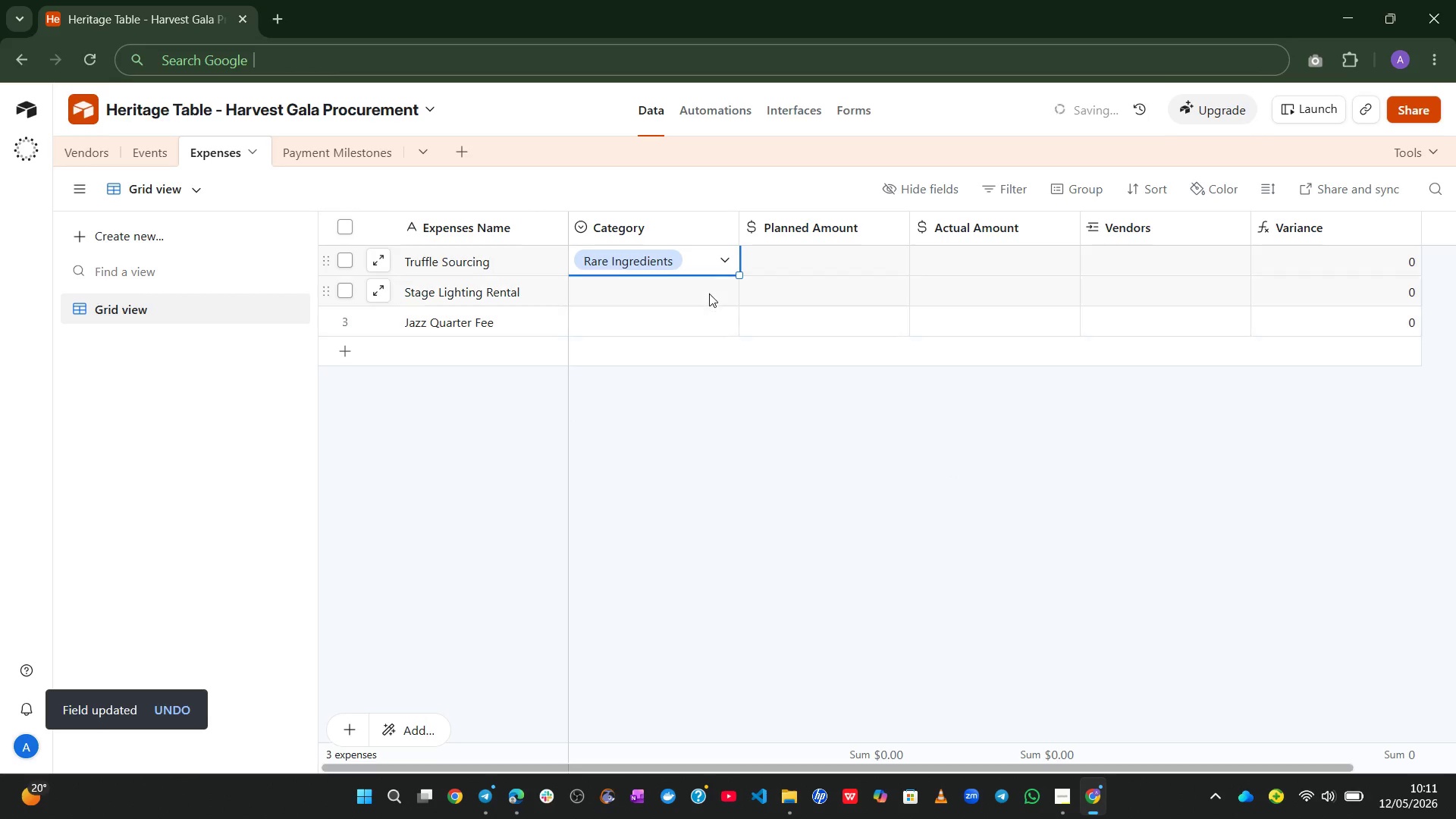 
left_click_drag(start_coordinate=[709, 293], to_coordinate=[733, 283])
 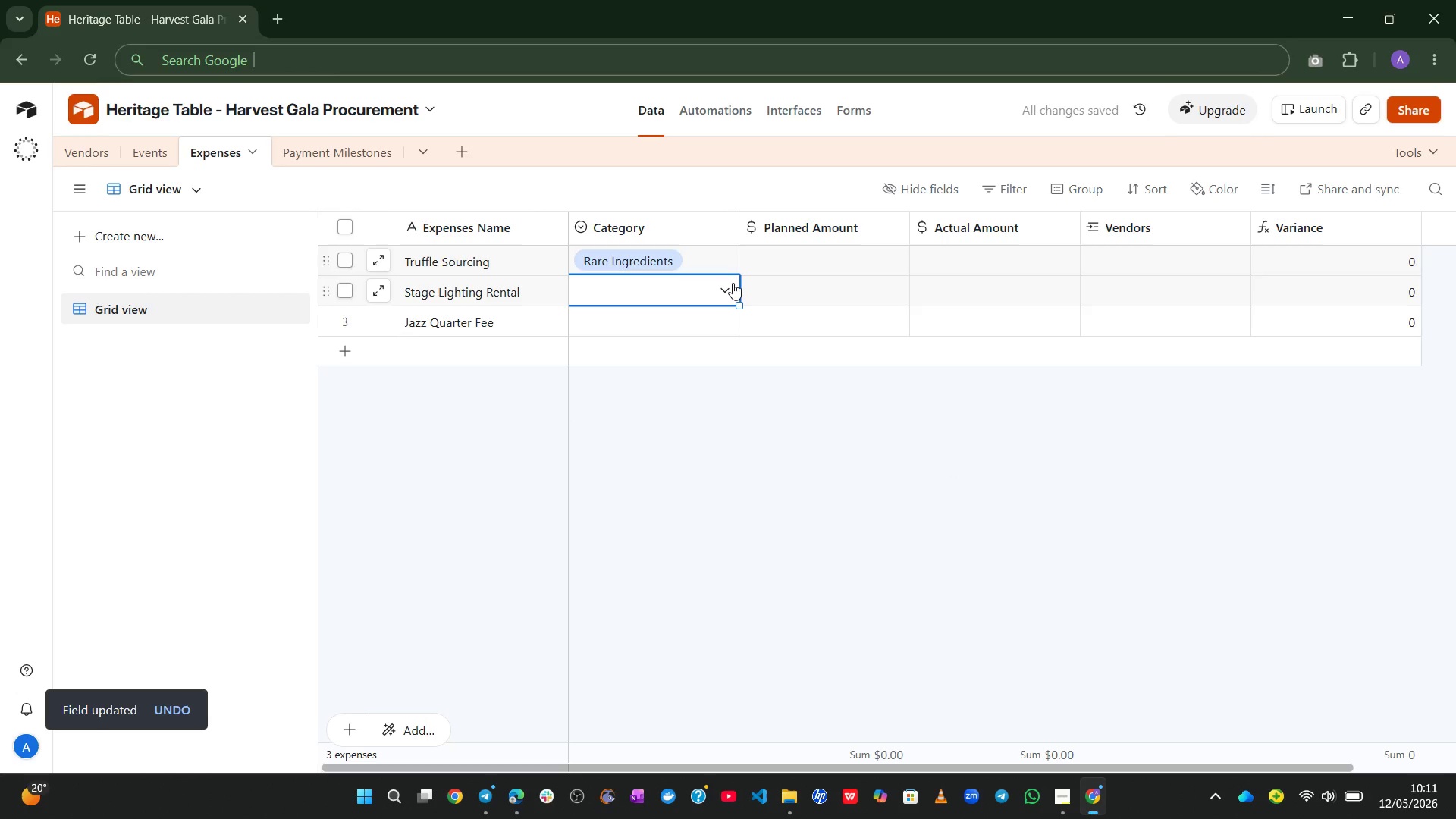 
left_click([733, 283])
 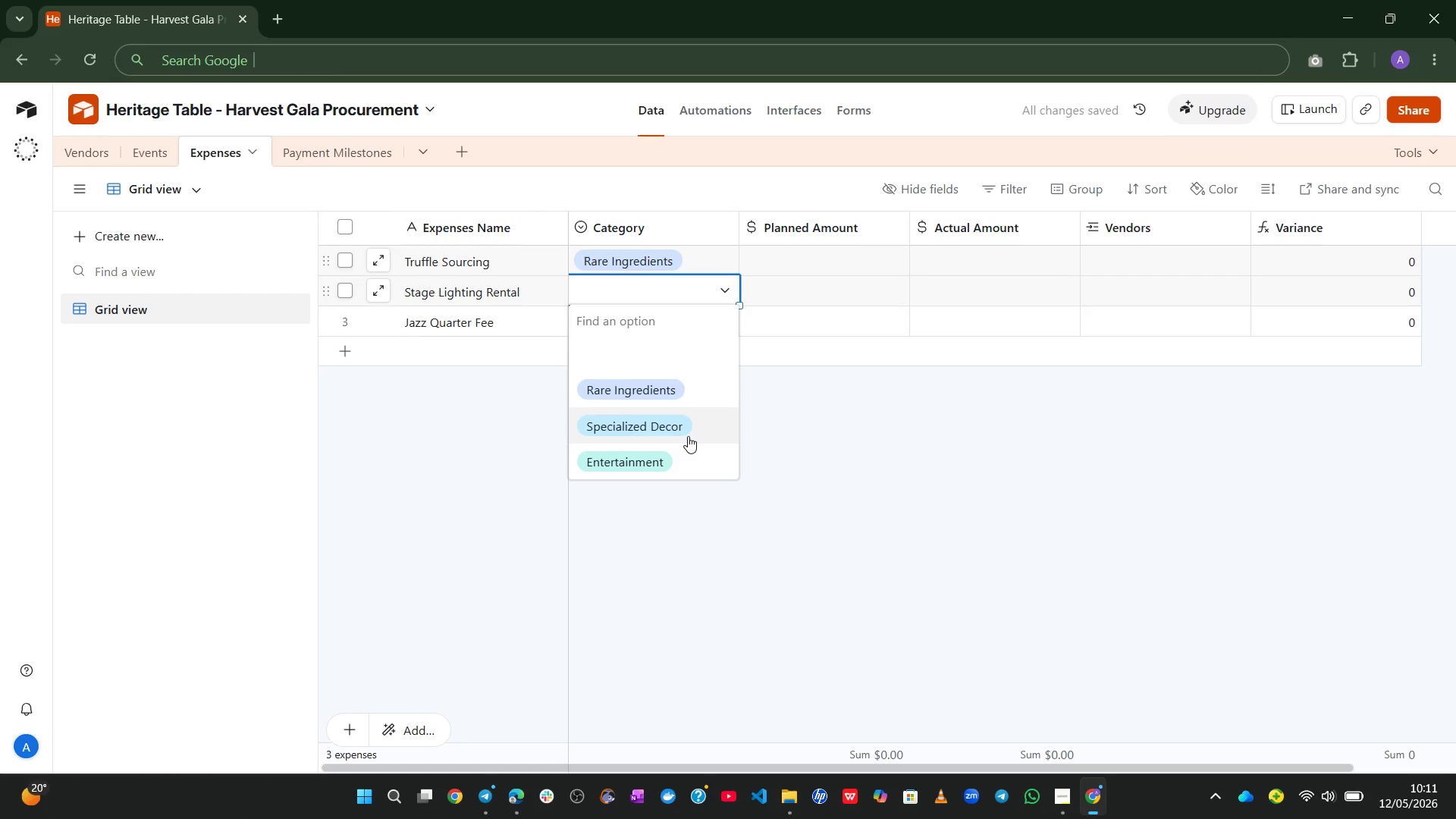 
left_click([688, 436])
 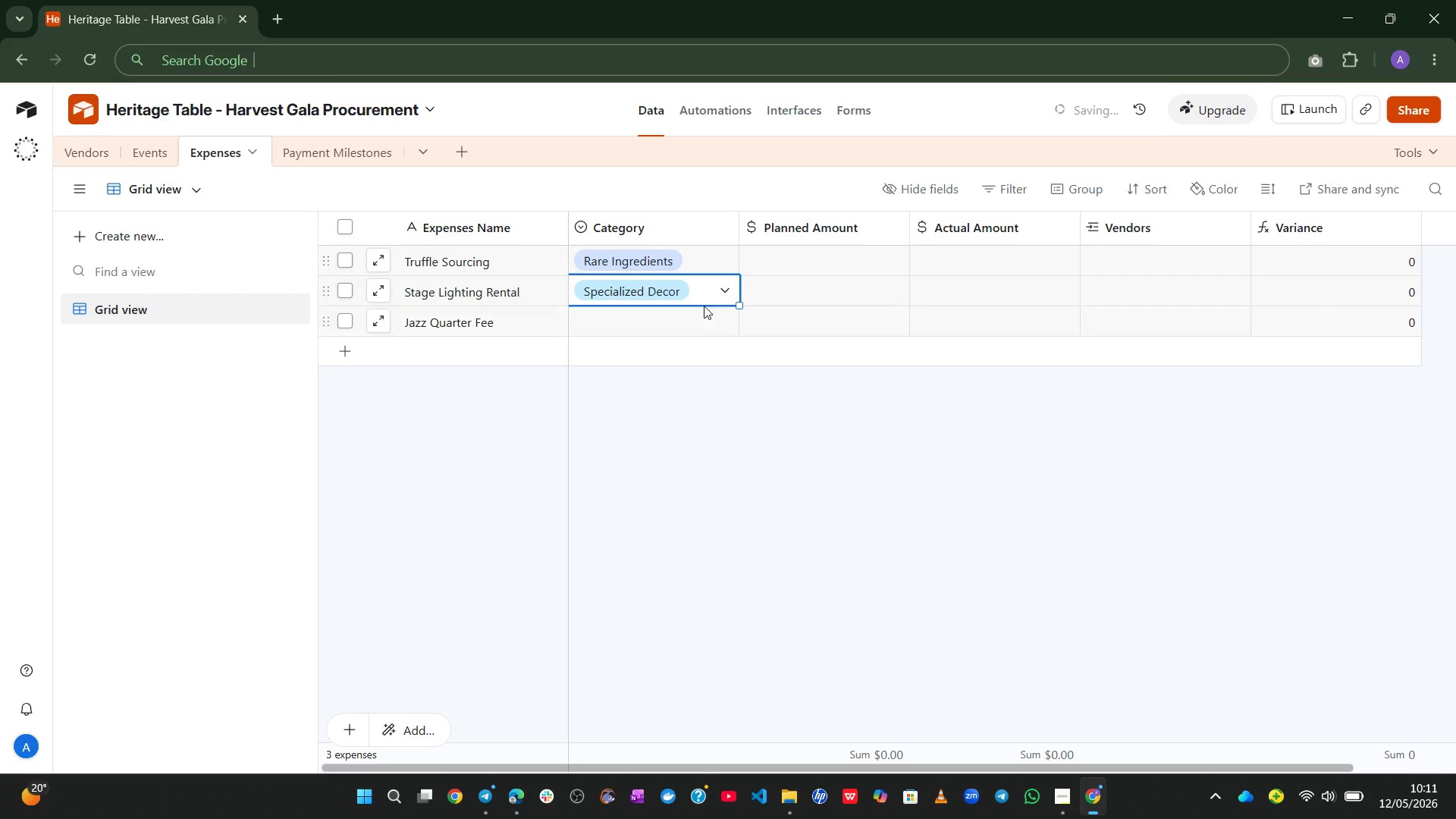 
left_click([704, 304])
 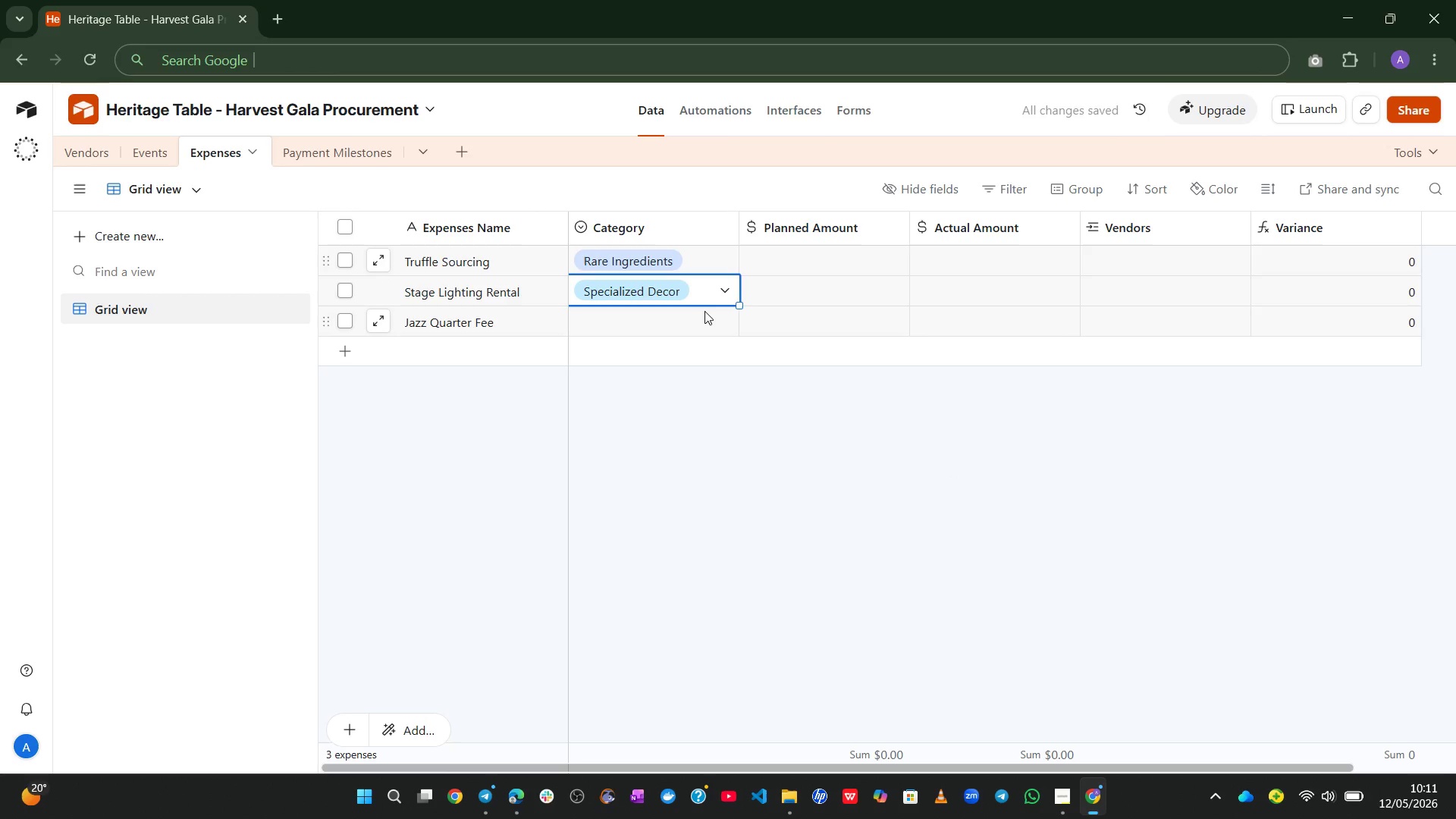 
left_click_drag(start_coordinate=[704, 311], to_coordinate=[719, 317])
 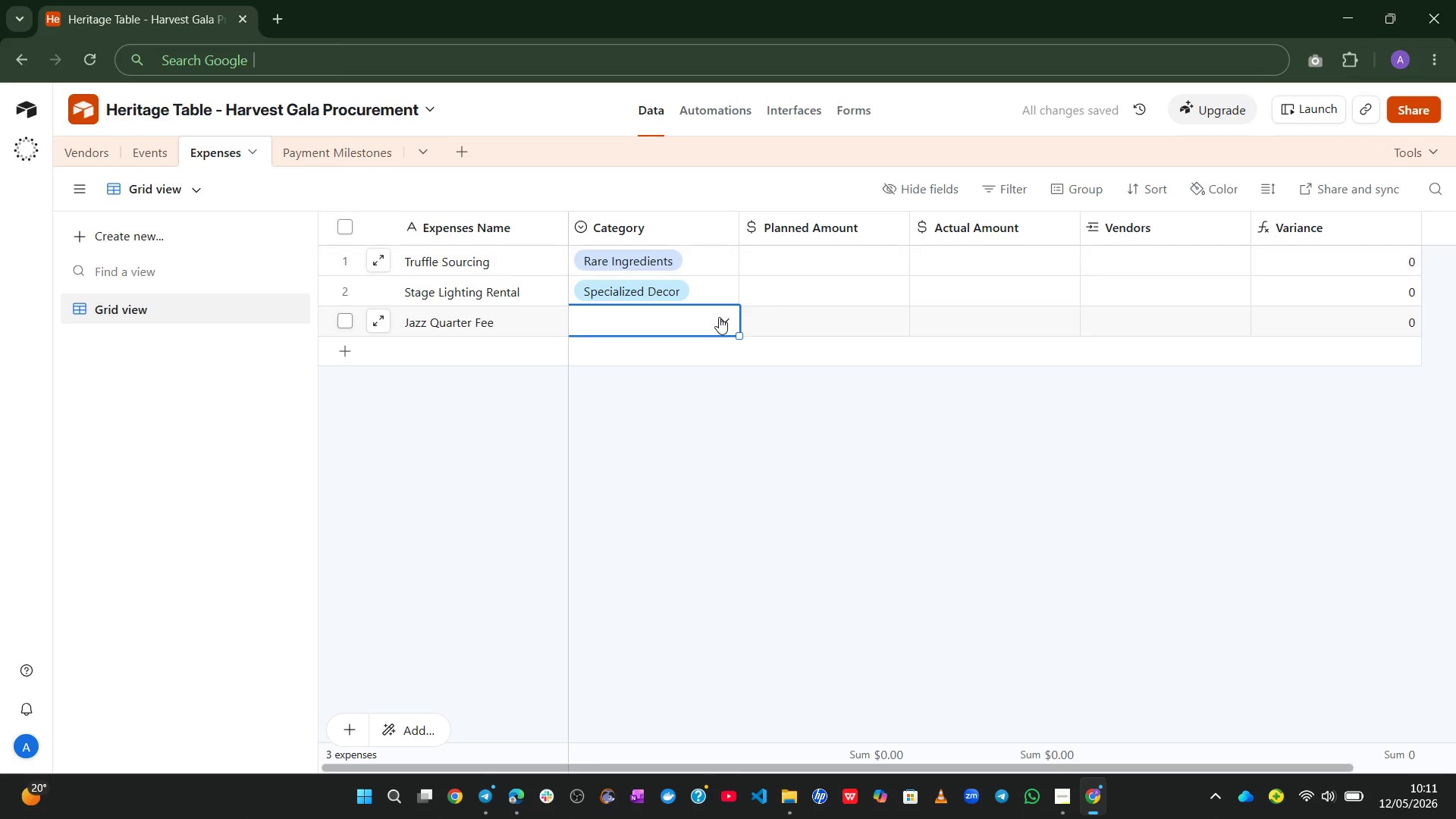 
left_click_drag(start_coordinate=[719, 317], to_coordinate=[739, 310])
 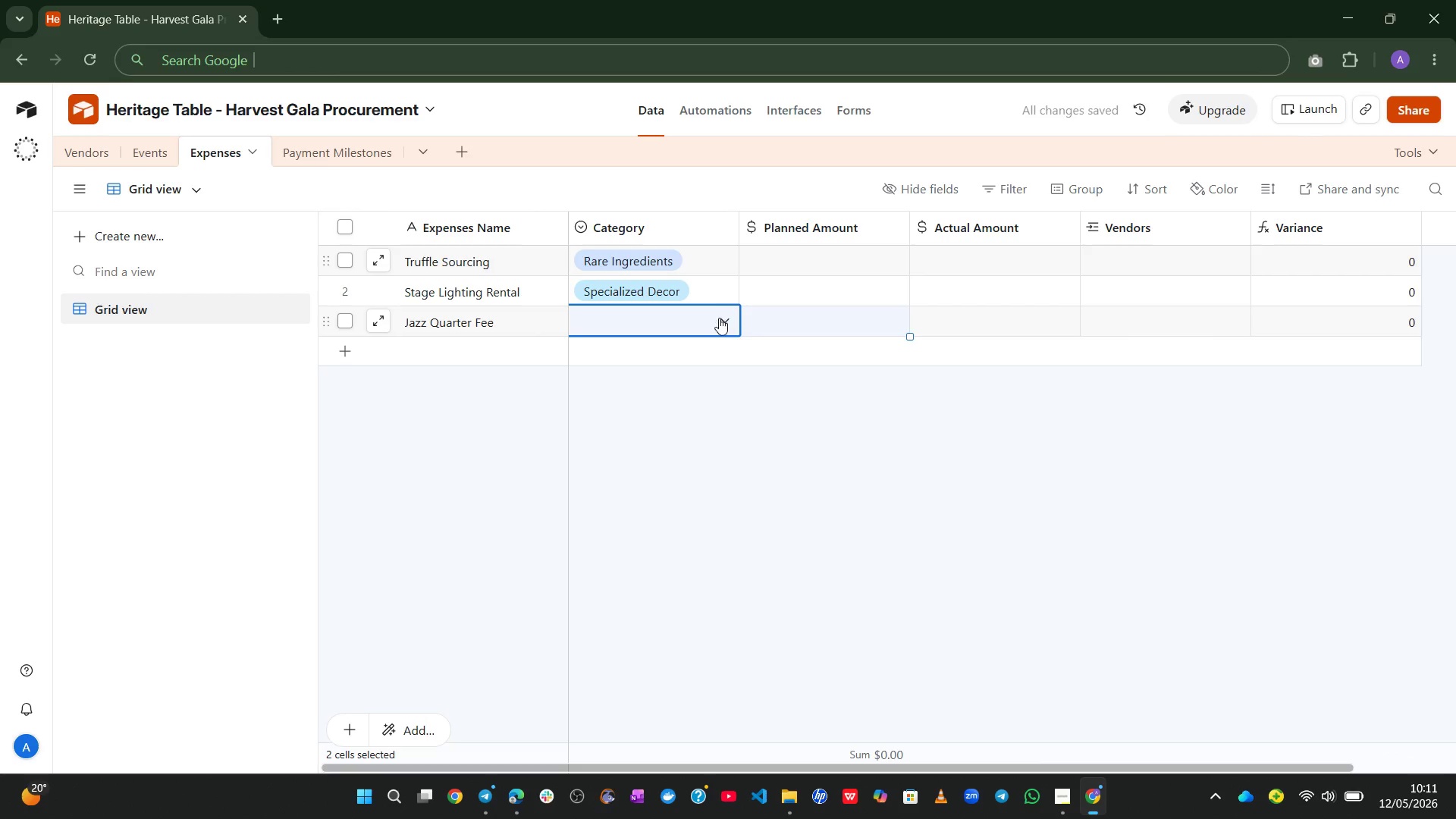 
left_click([719, 318])
 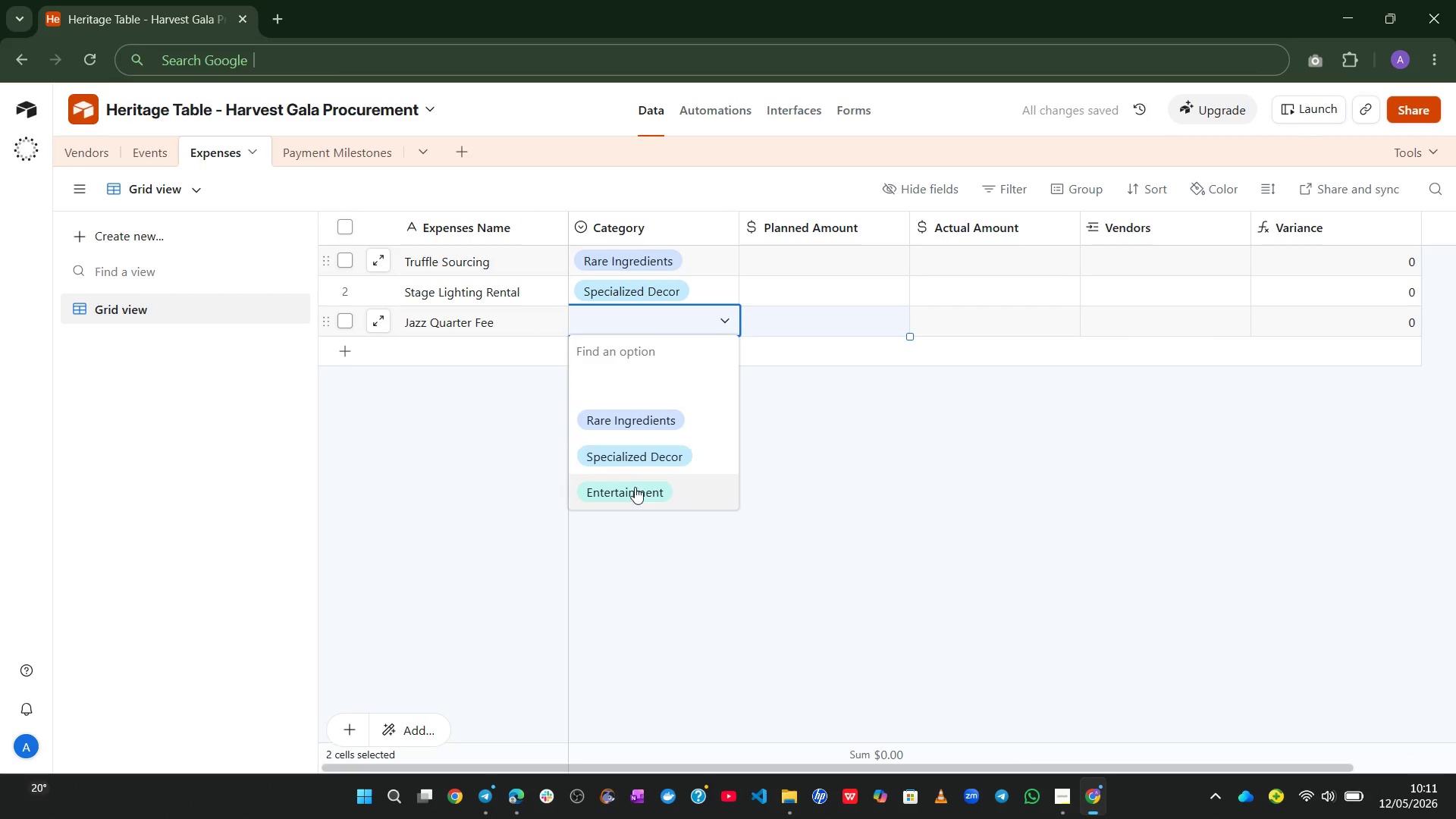 
left_click([634, 488])
 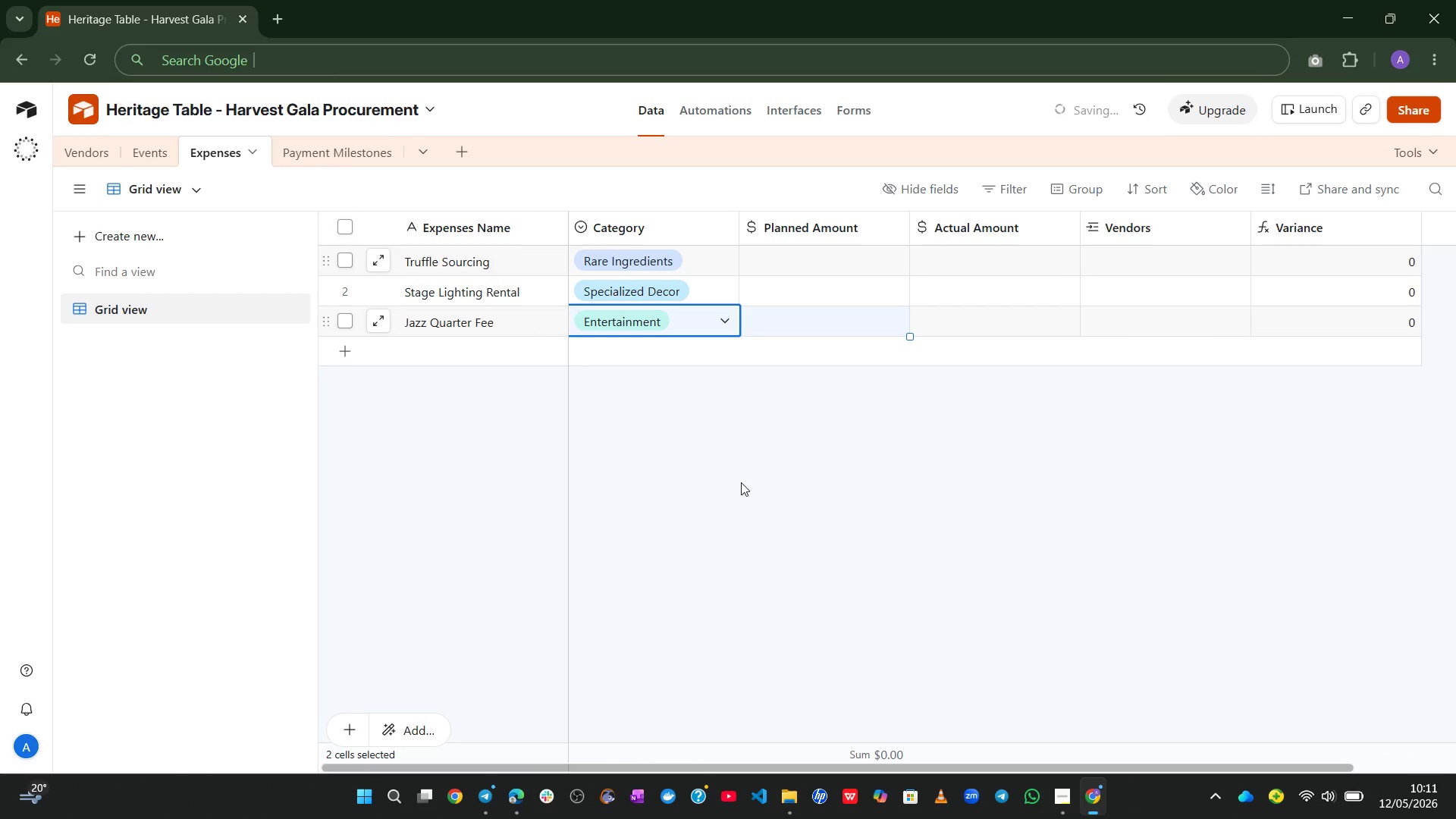 
left_click([741, 482])
 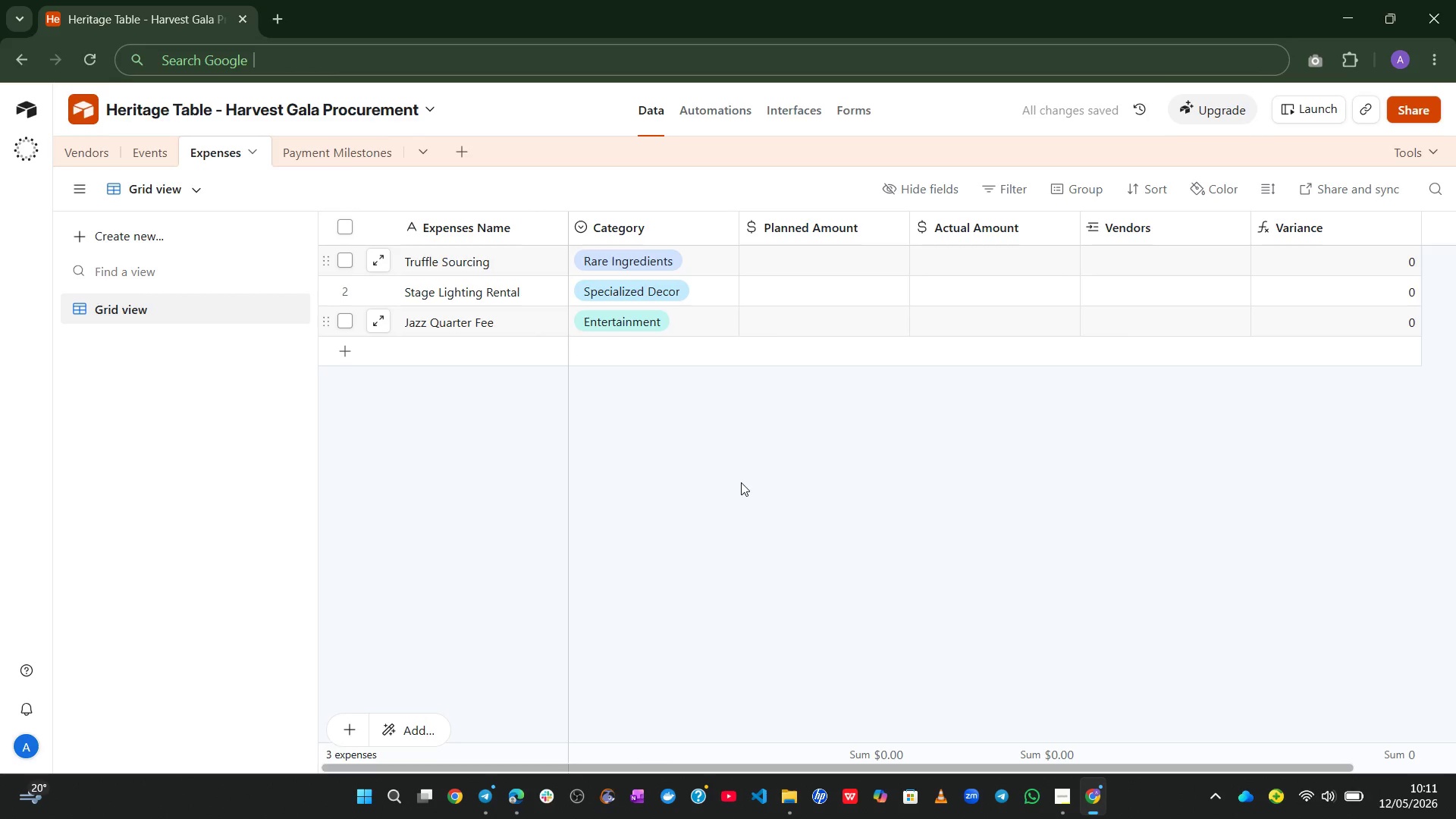 
left_click([806, 247])
 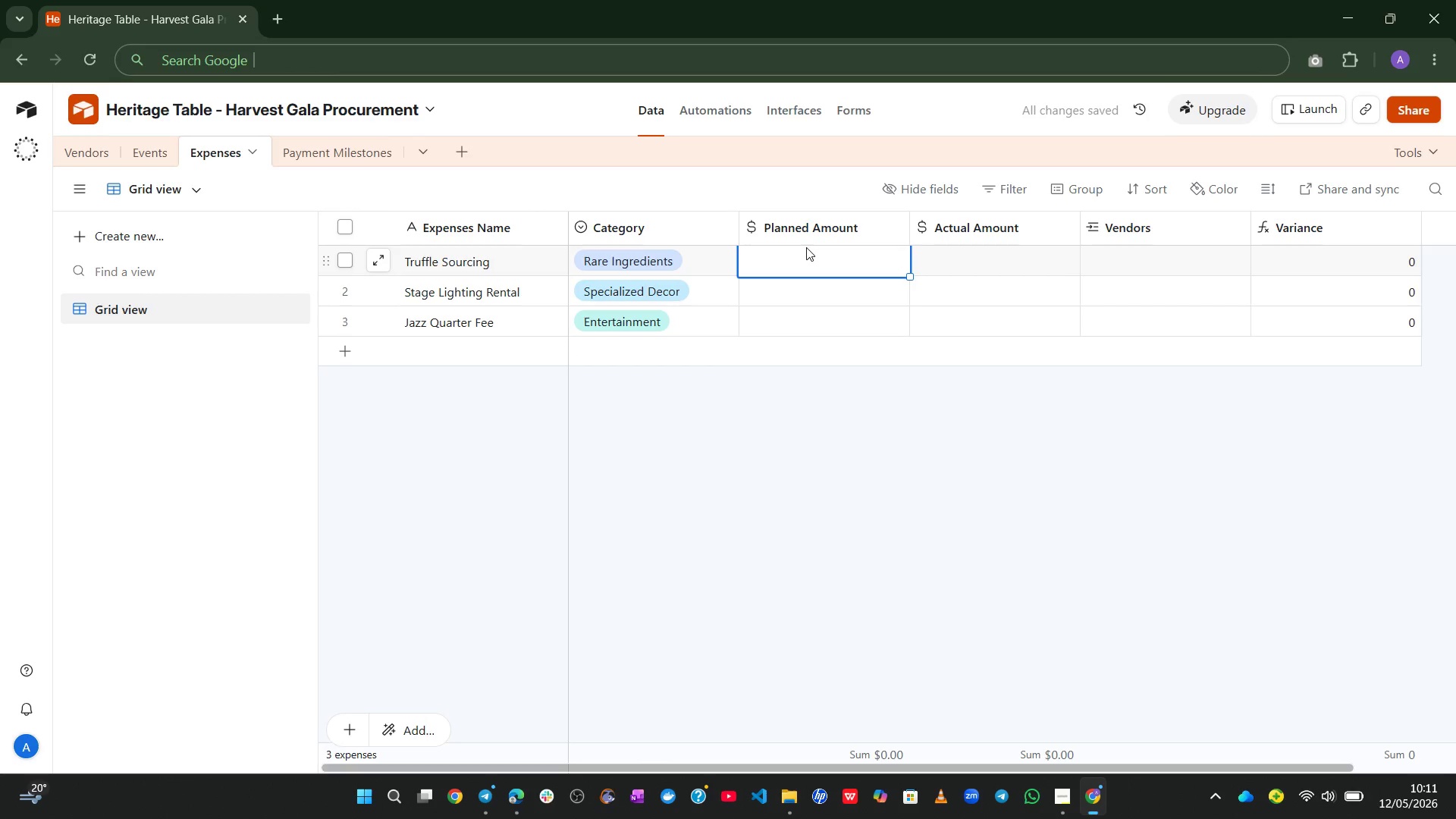 
key(Numpad3)
 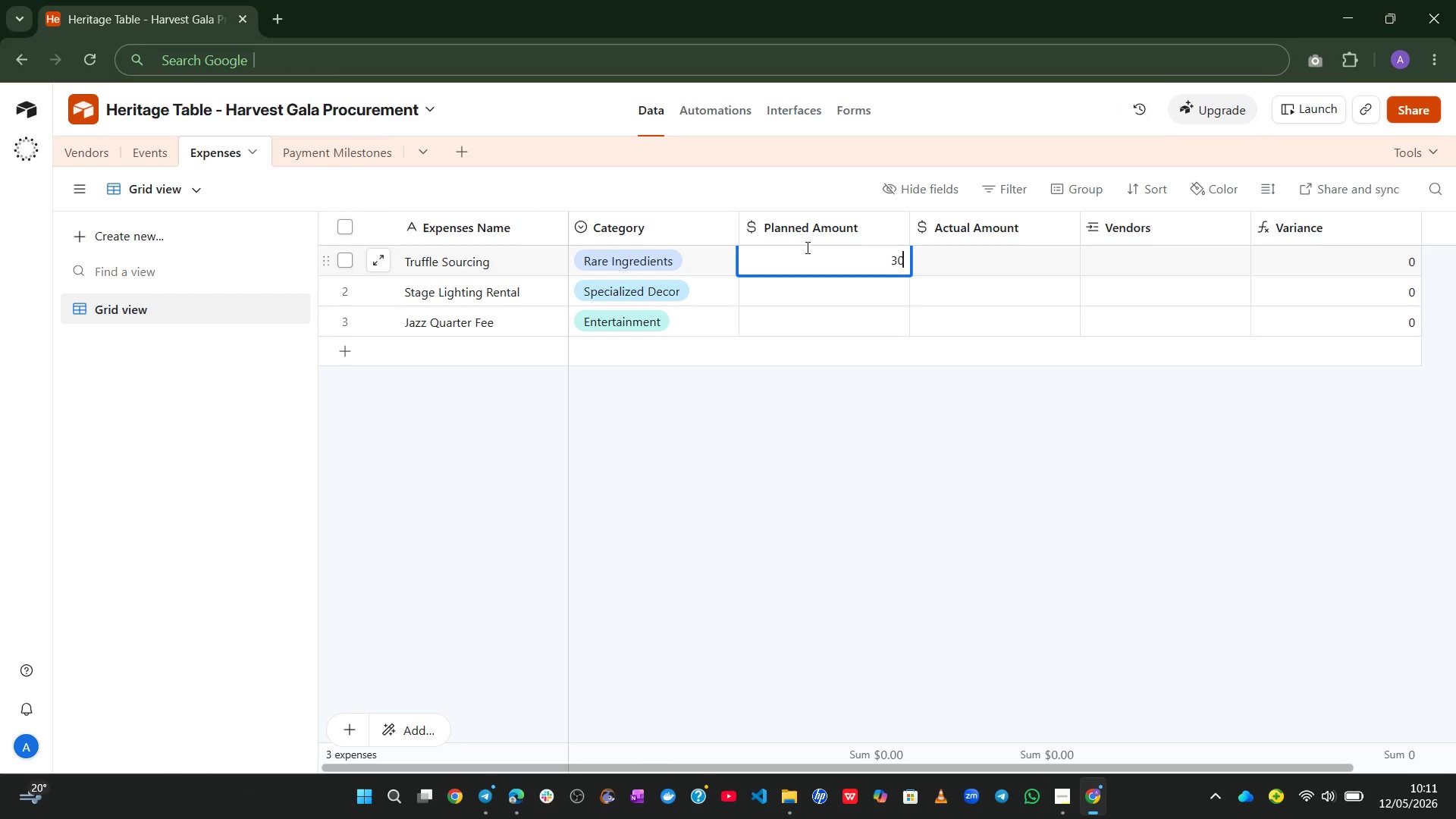 
key(Numpad0)
 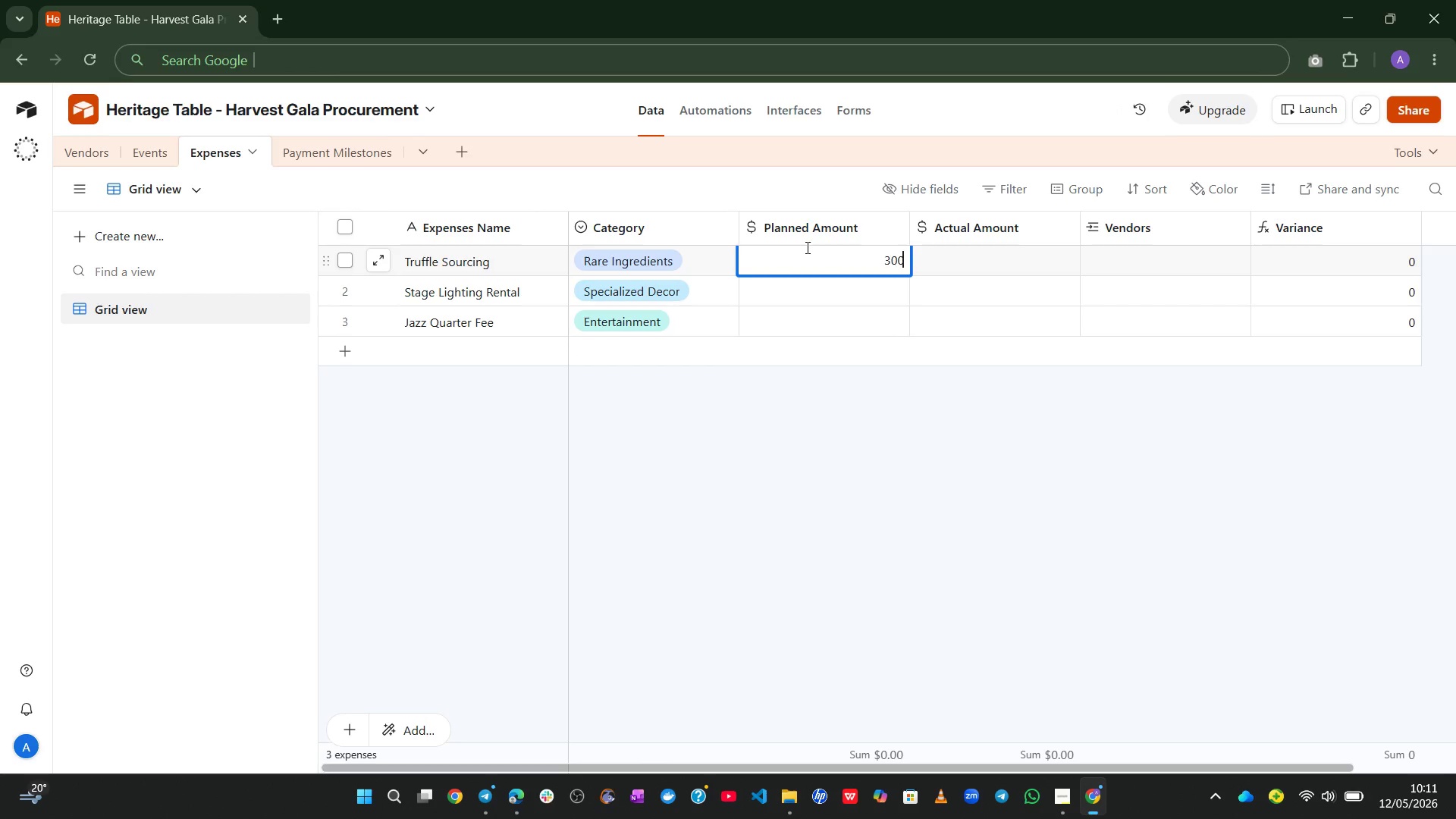 
key(Numpad0)
 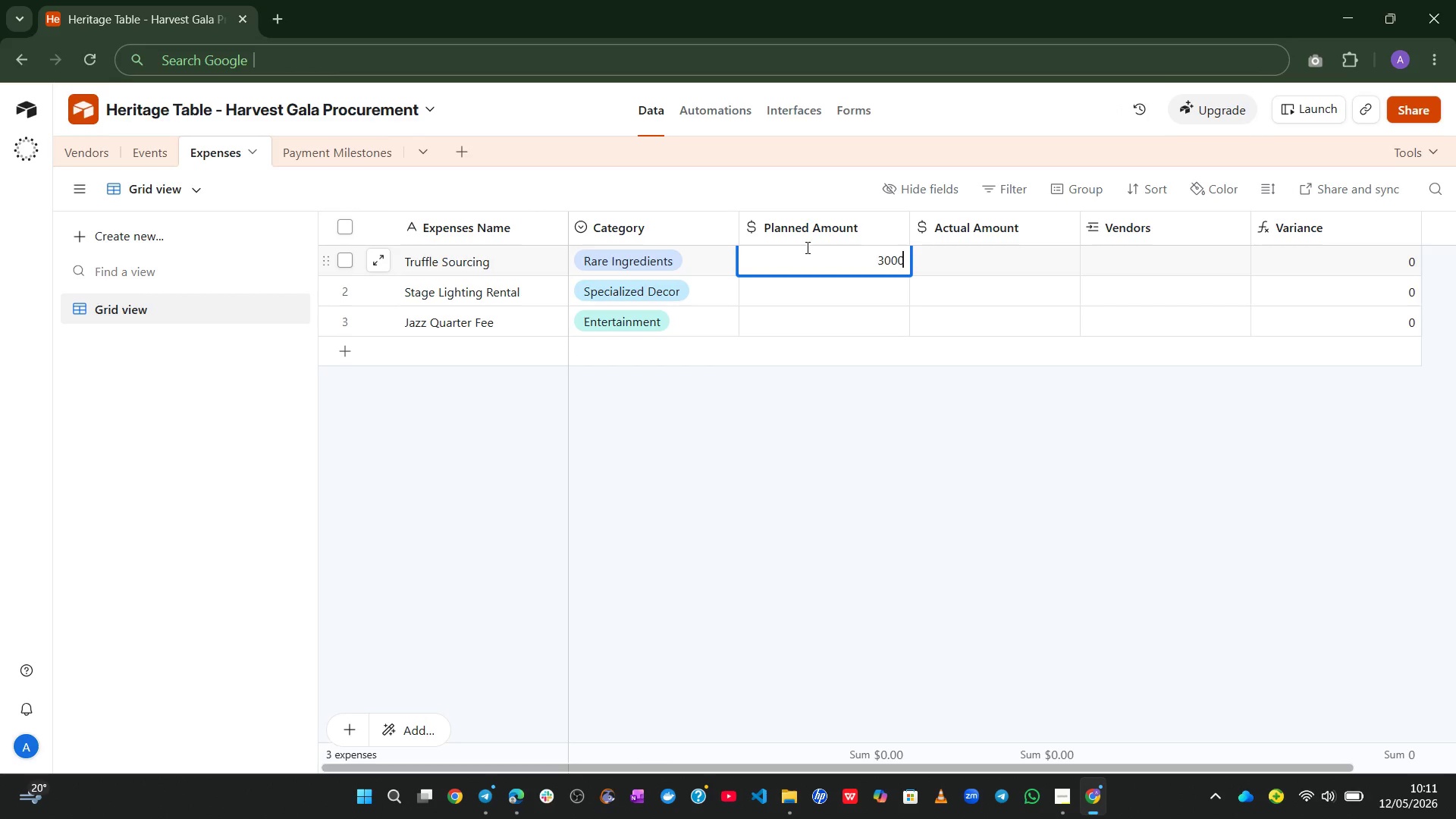 
key(Numpad0)
 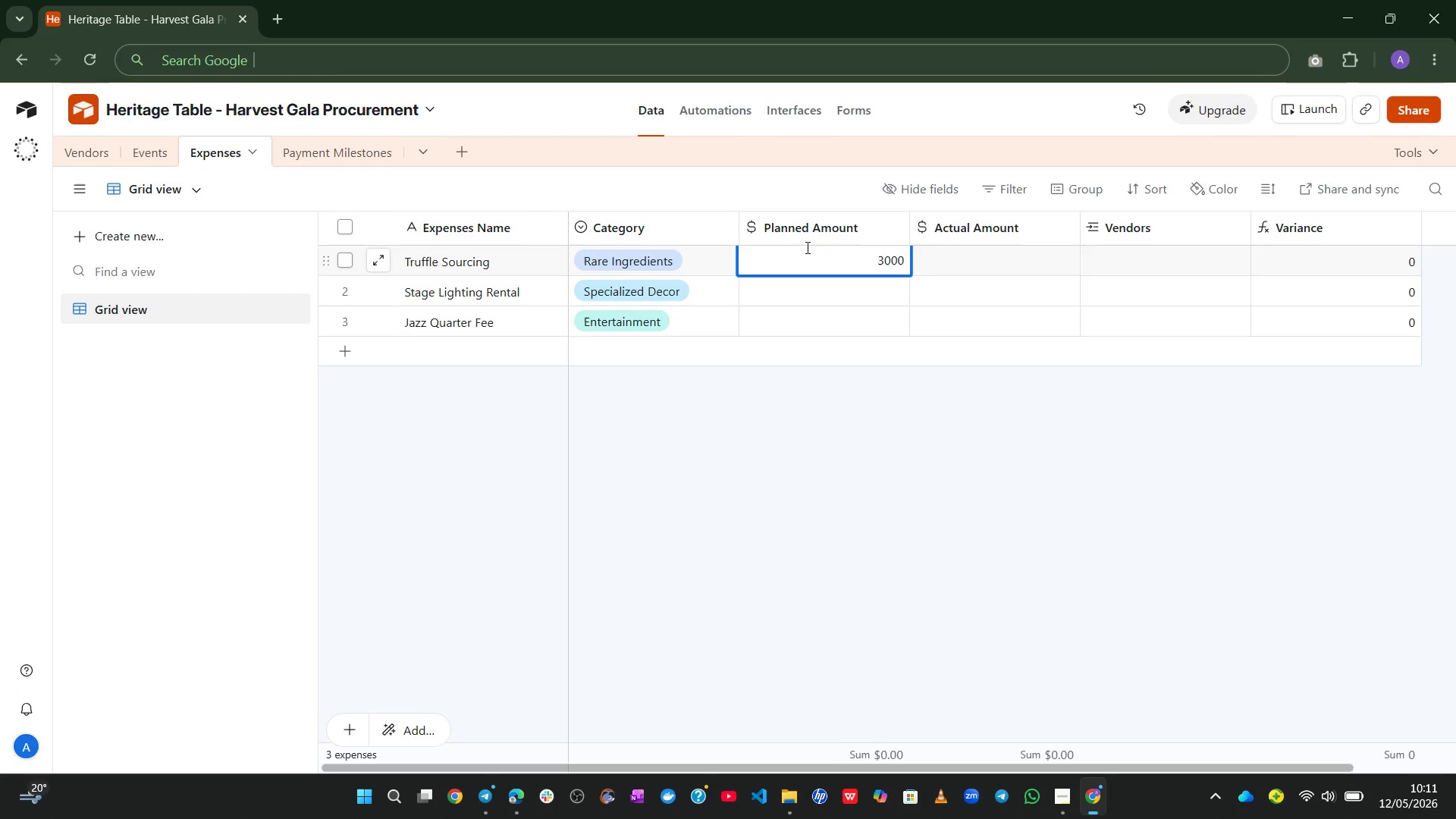 
key(Enter)
 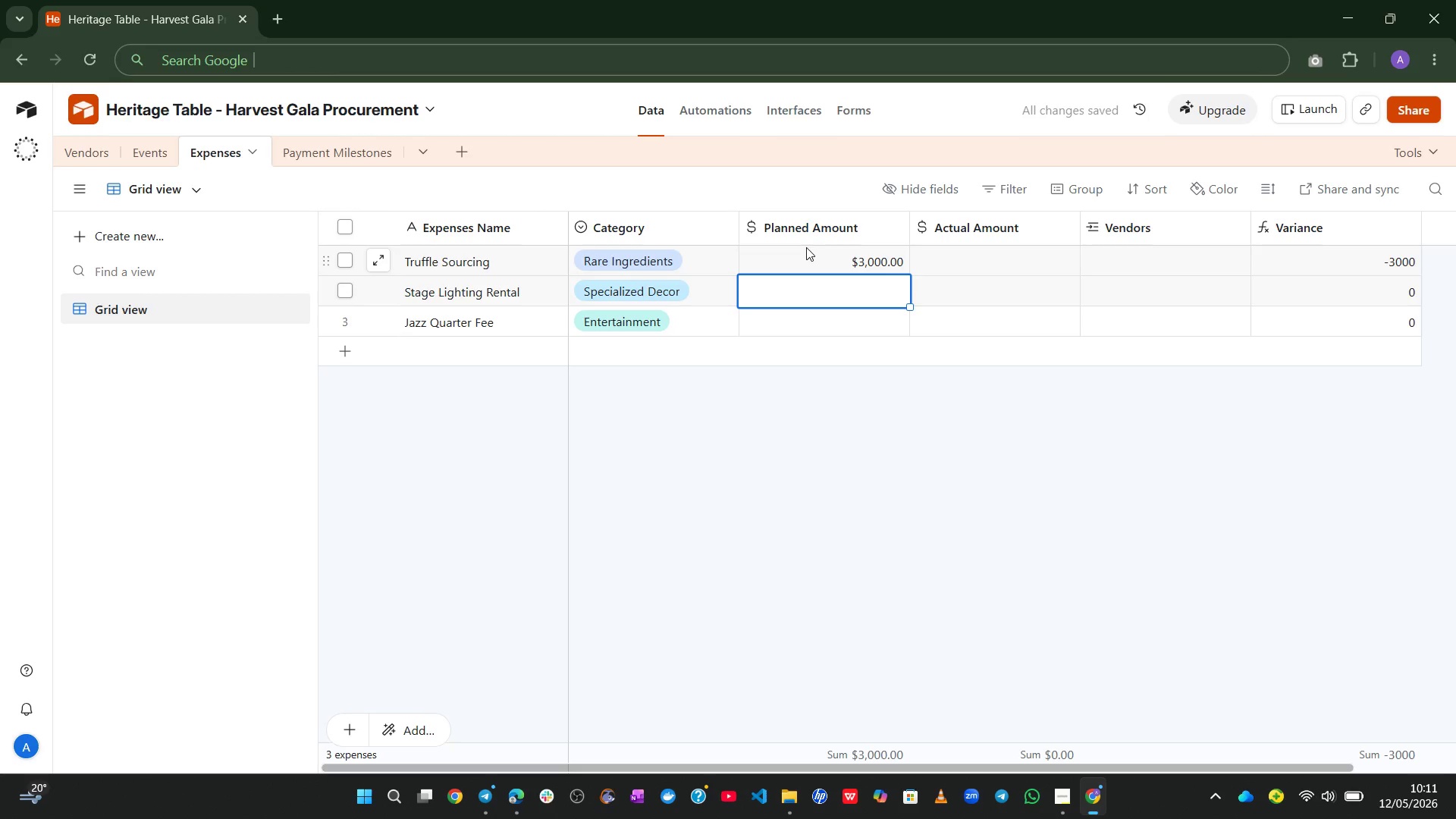 
key(Numpad1)
 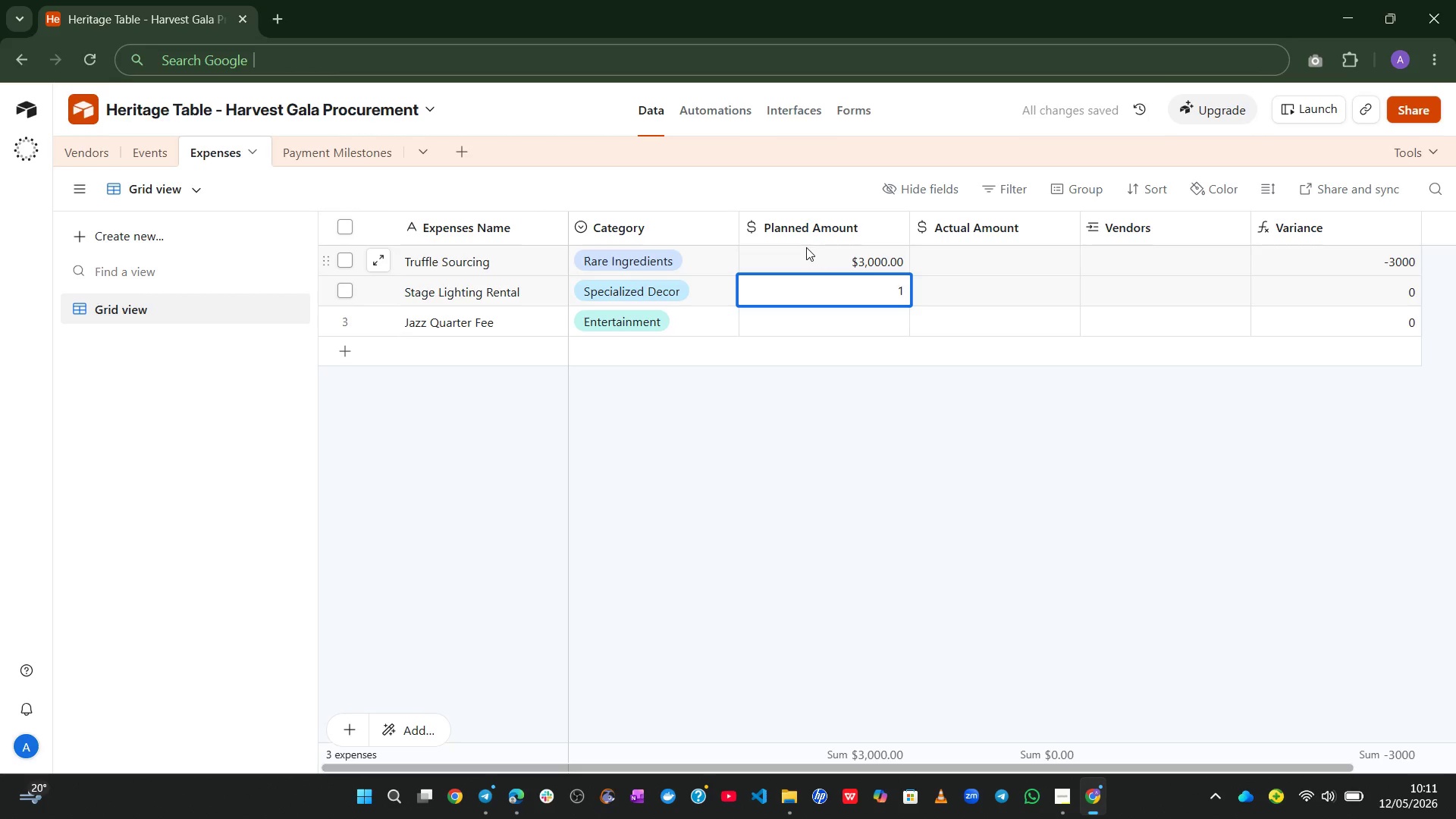 
key(Backspace)
 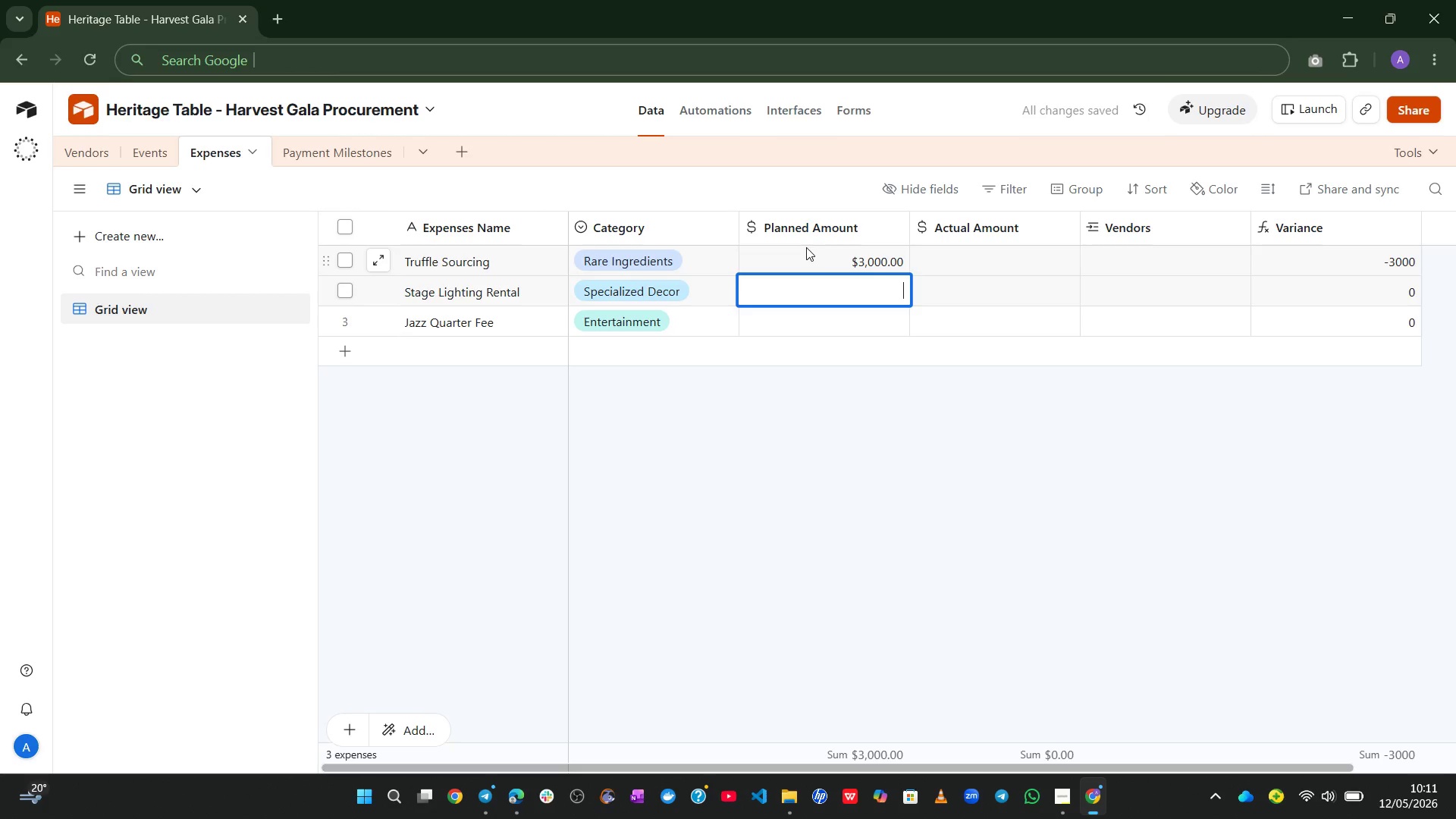 
key(Numpad2)
 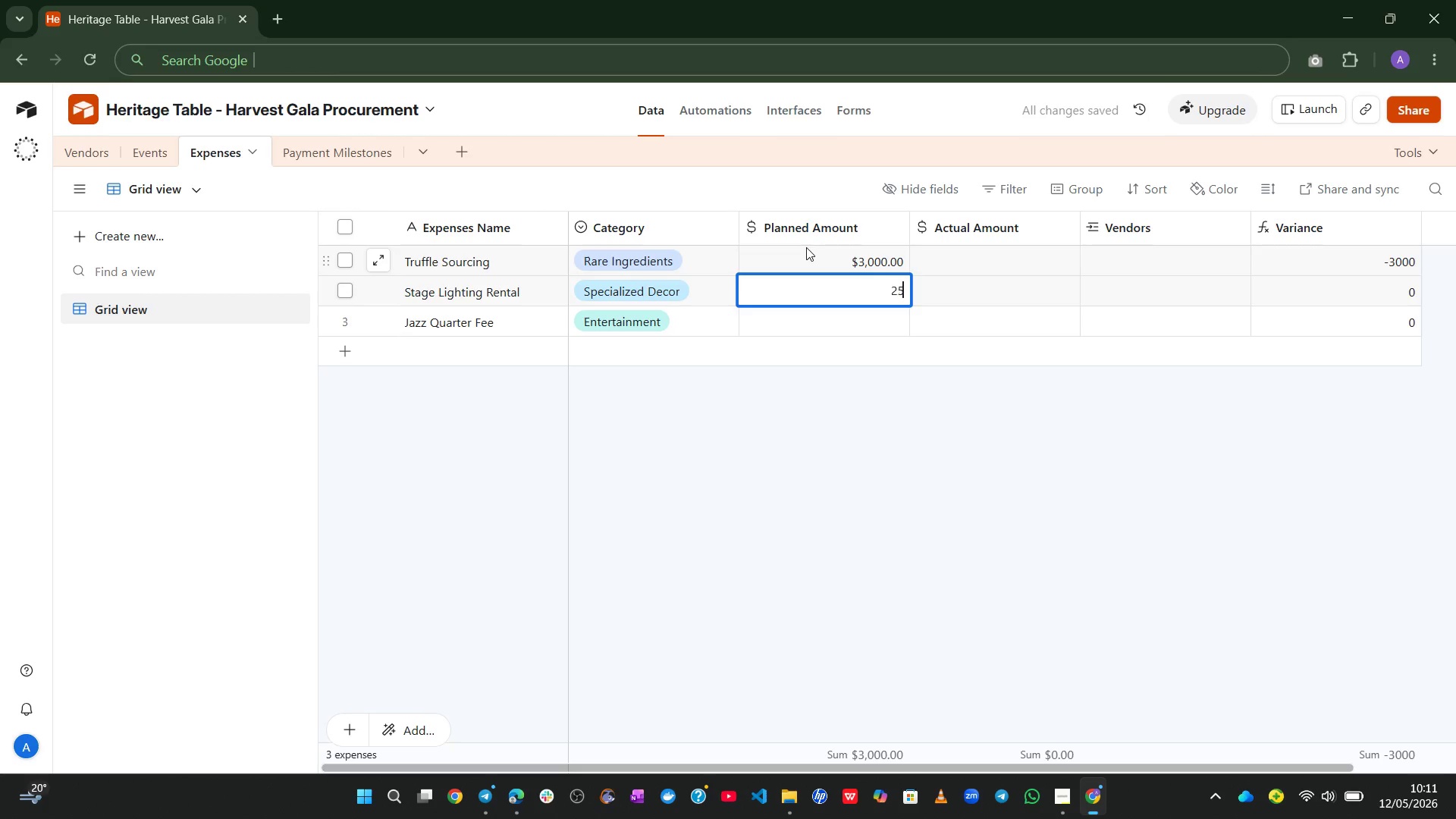 
key(Numpad5)
 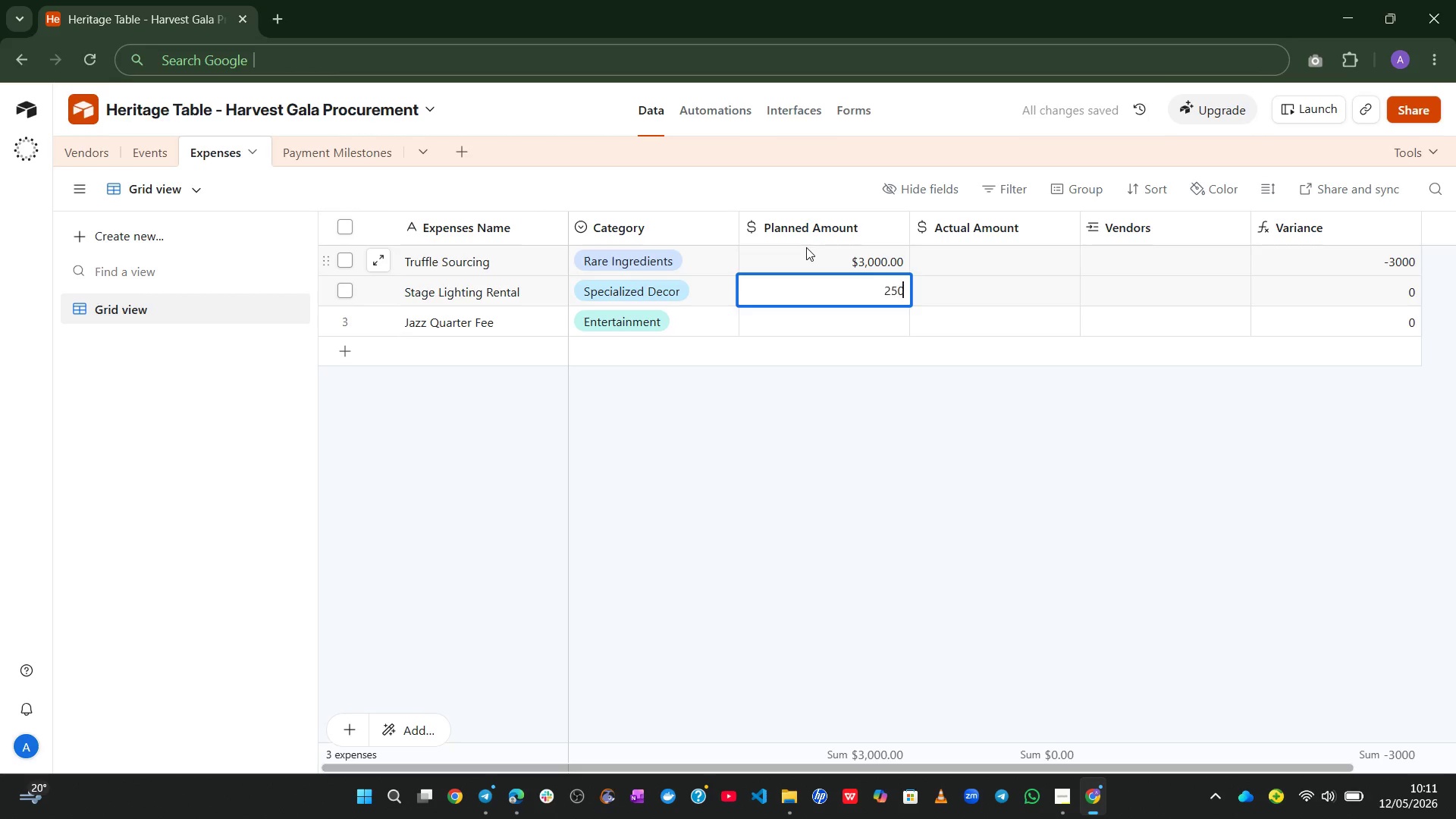 
key(Numpad0)
 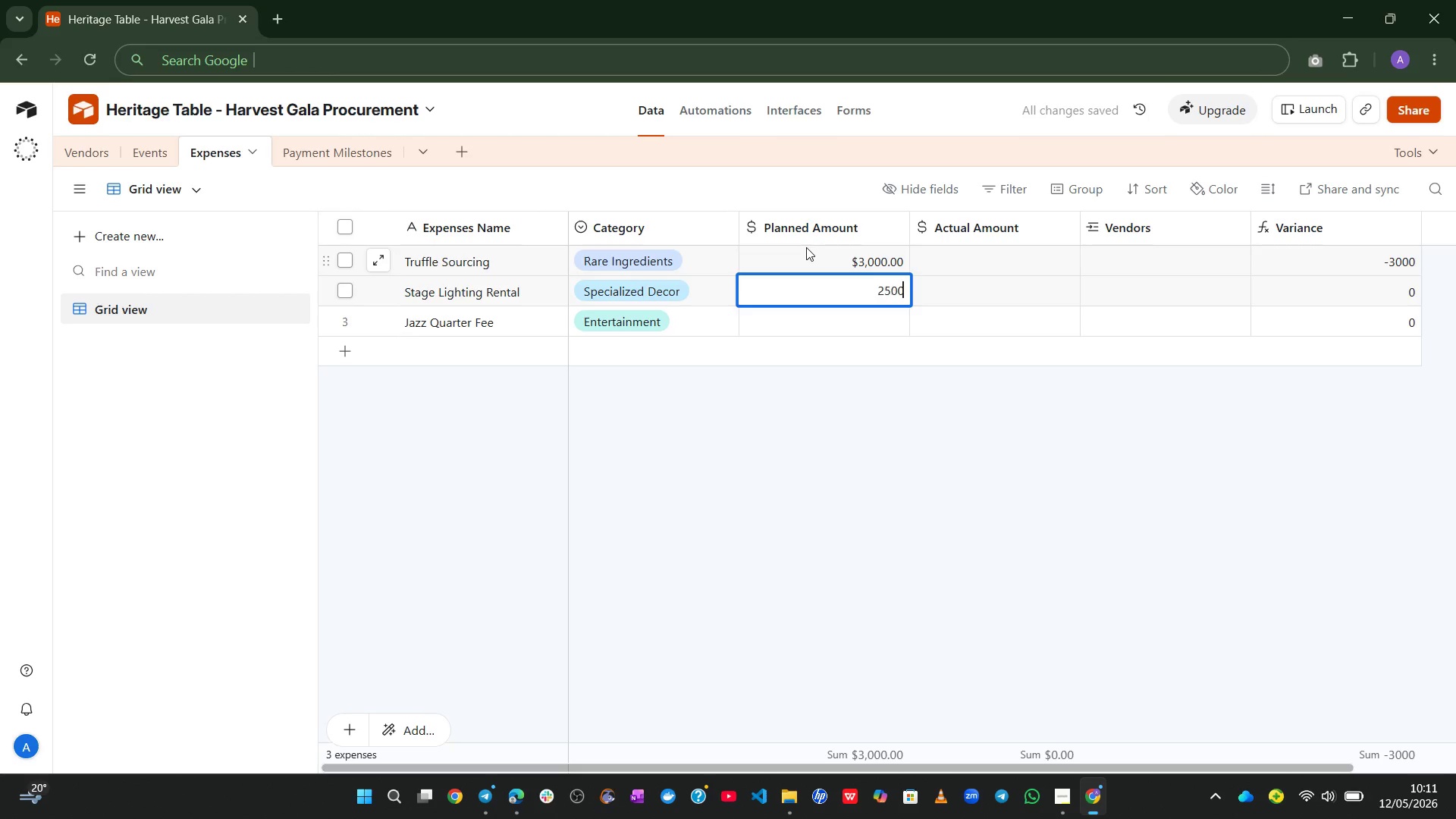 
key(Numpad0)
 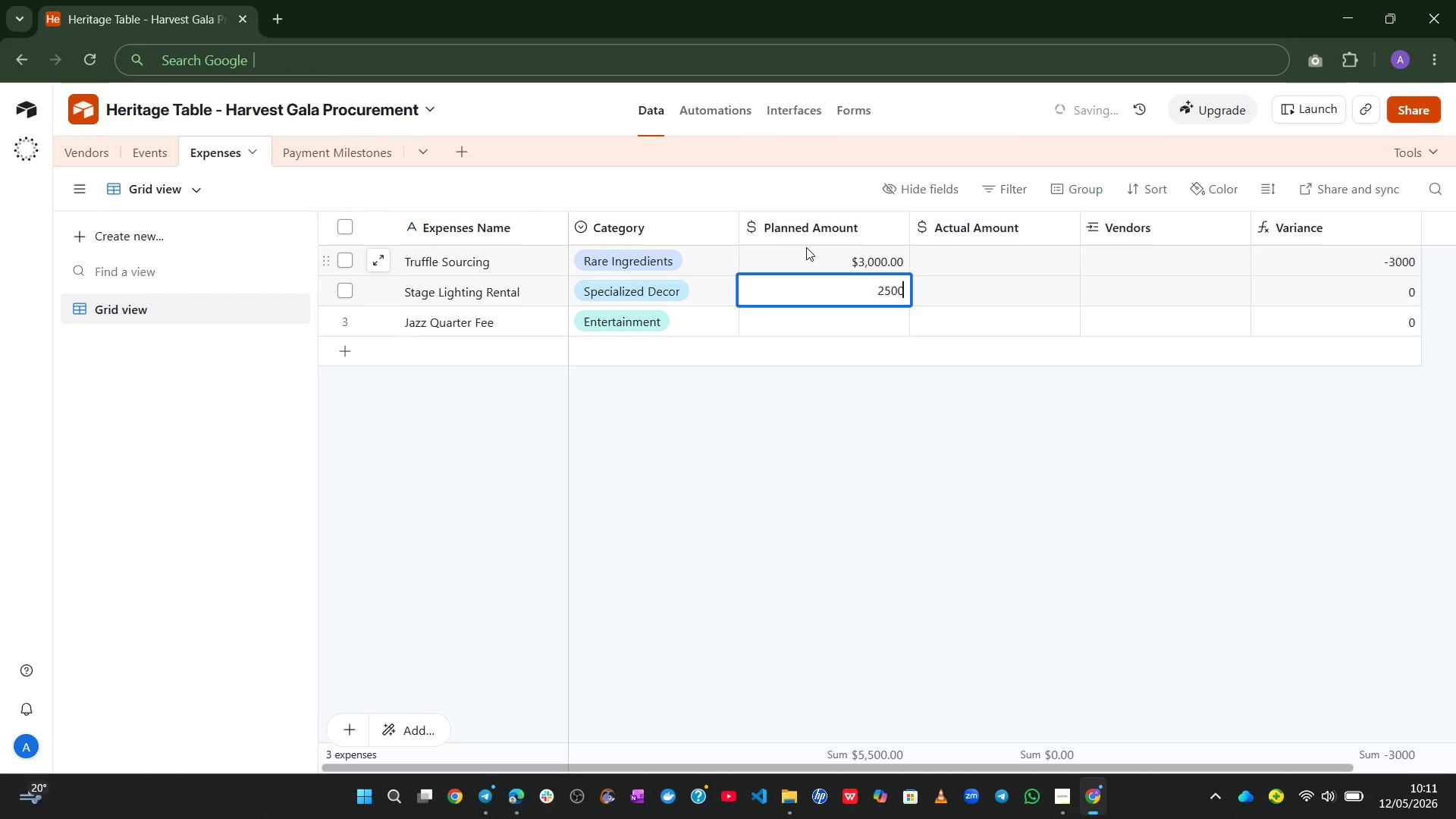 
key(Enter)
 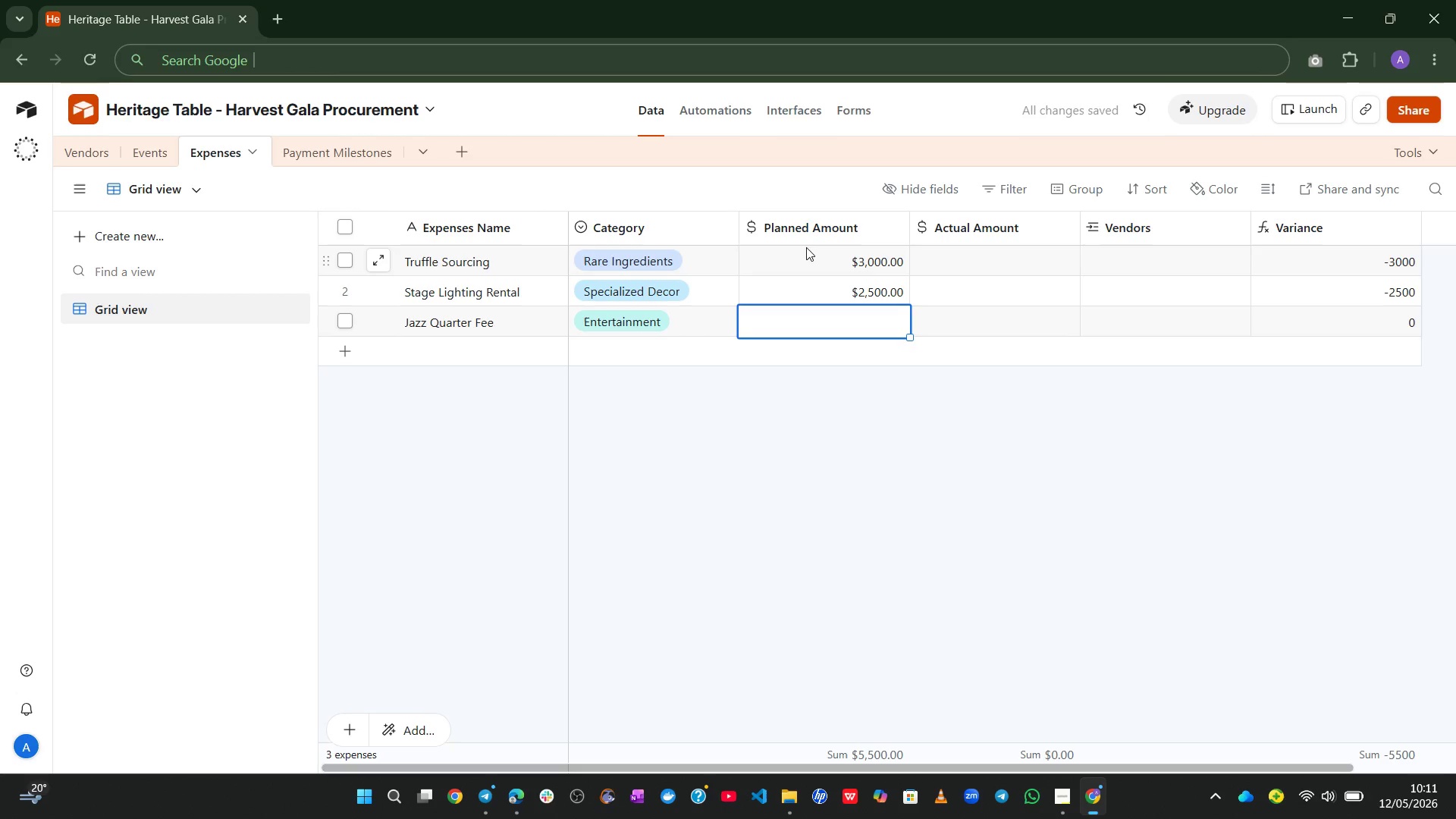 
key(Numpad1)
 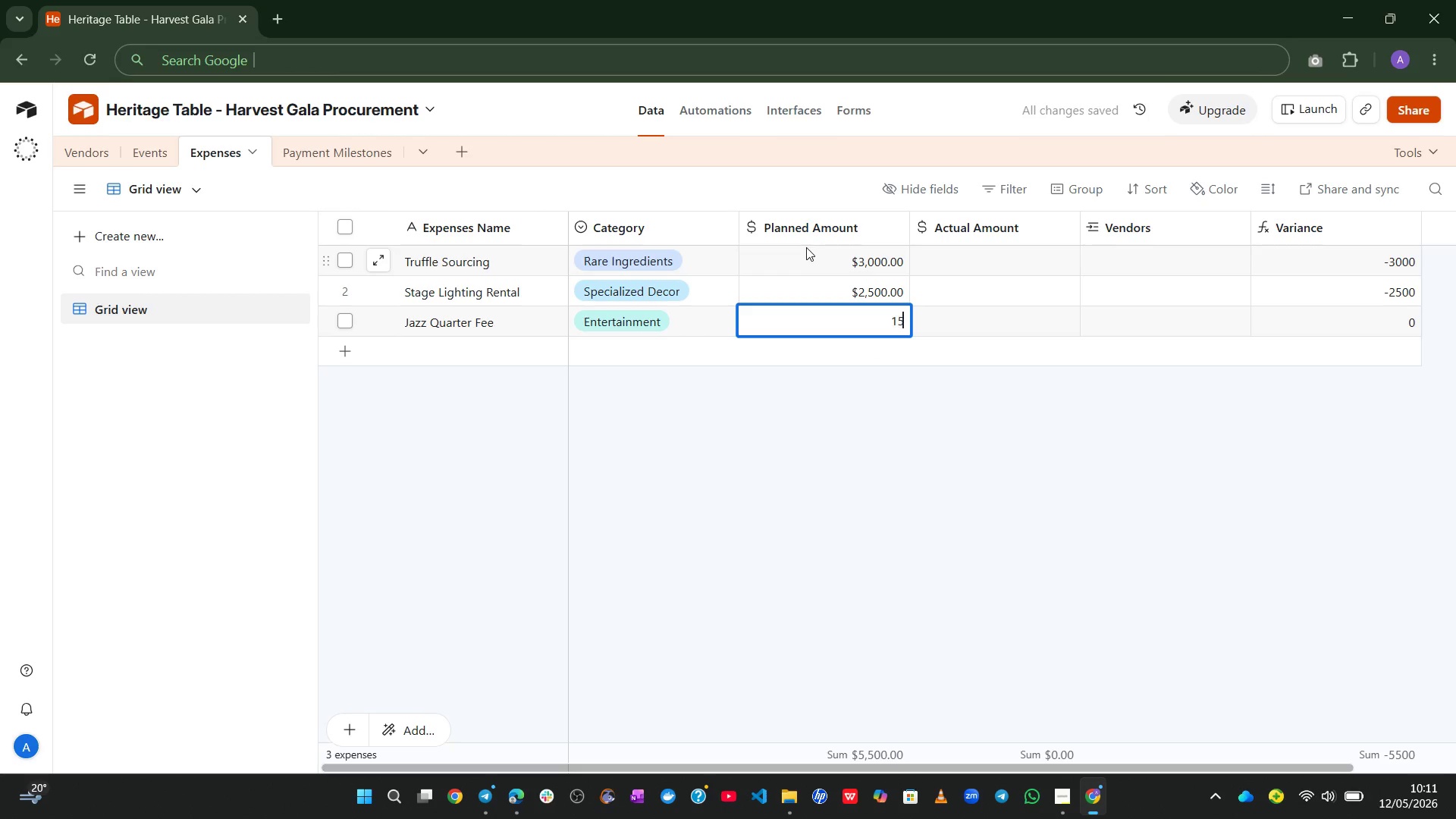 
key(Numpad5)
 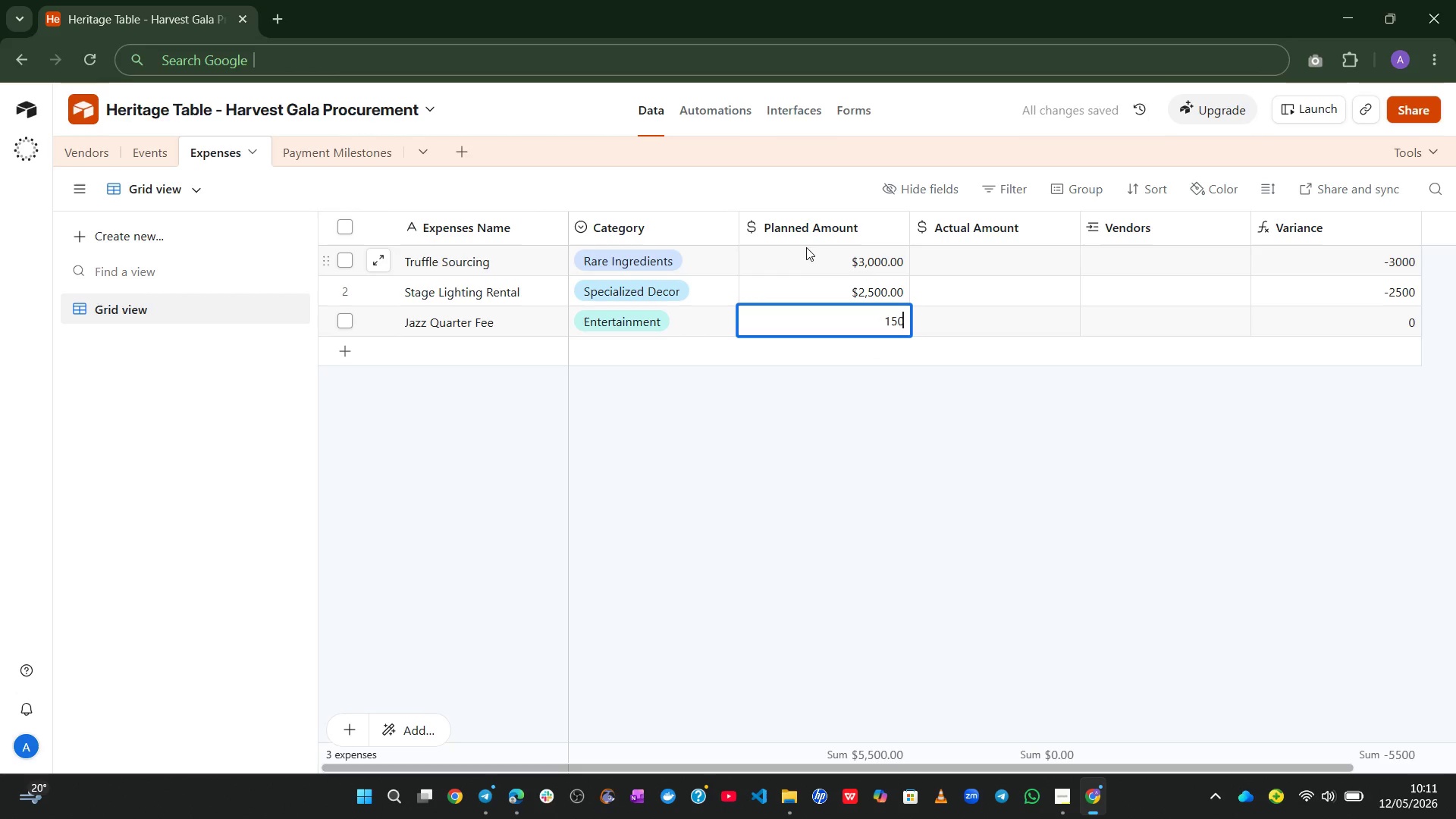 
key(Numpad0)
 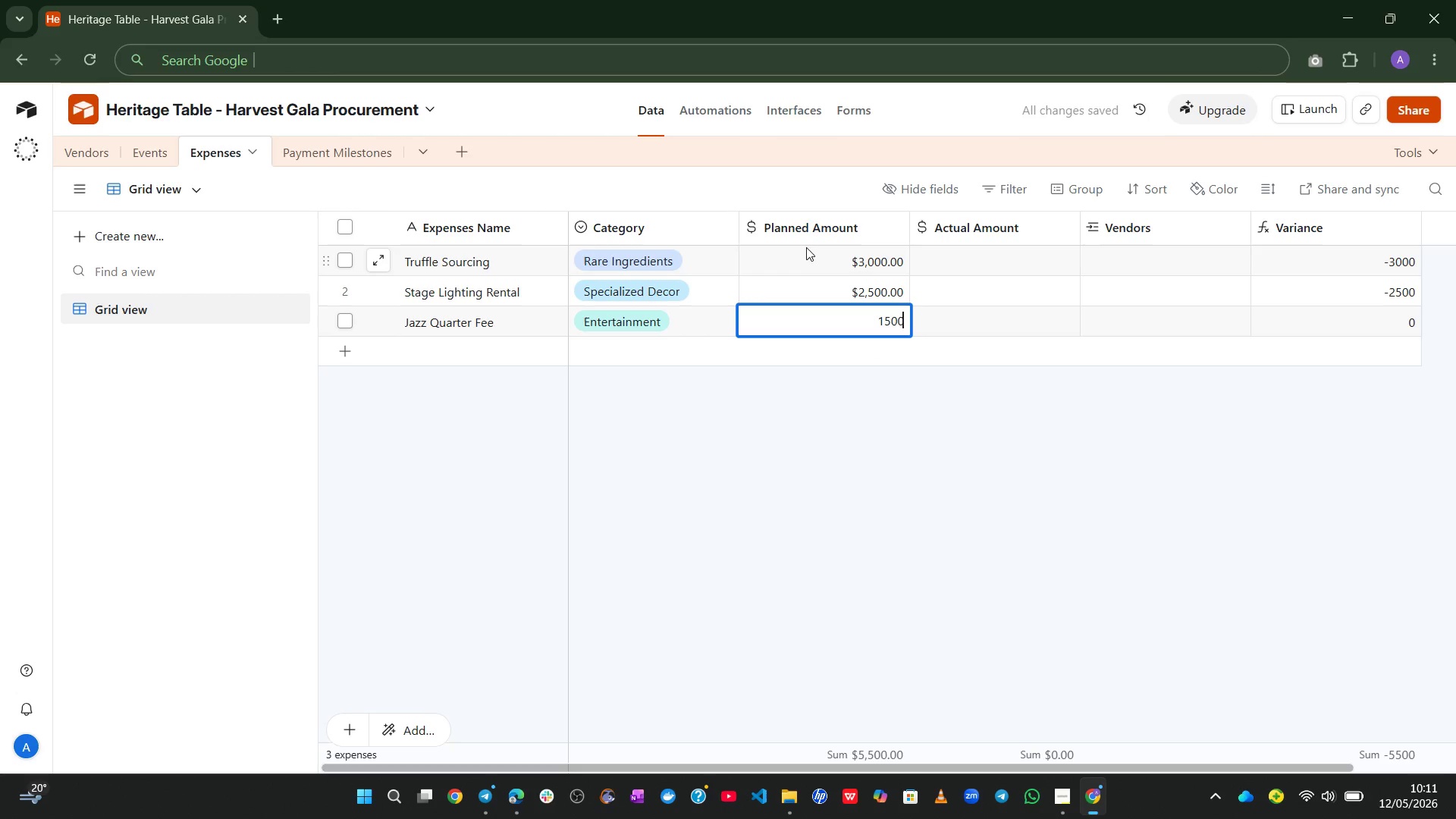 
key(Numpad0)
 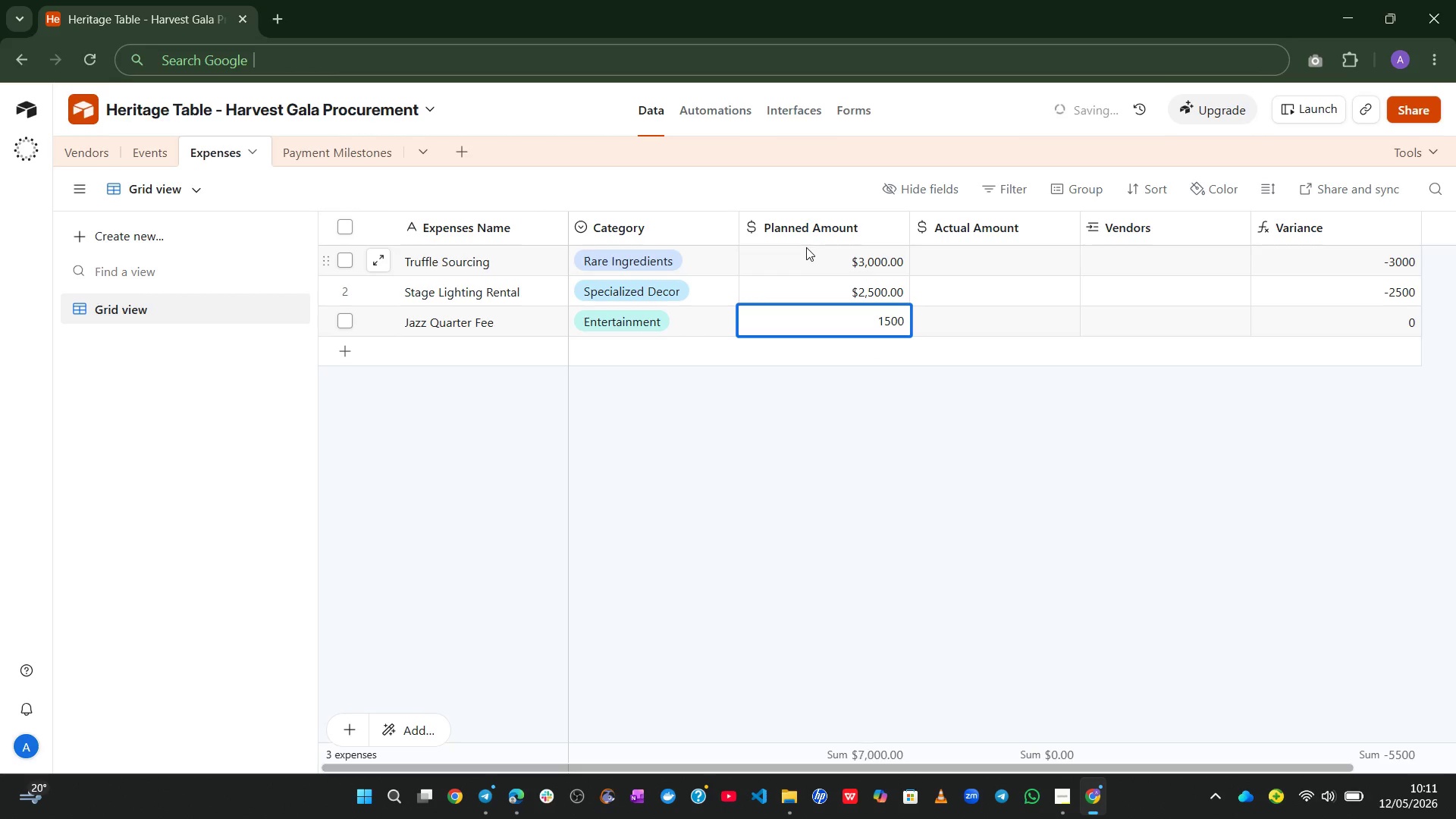 
key(Backspace)
 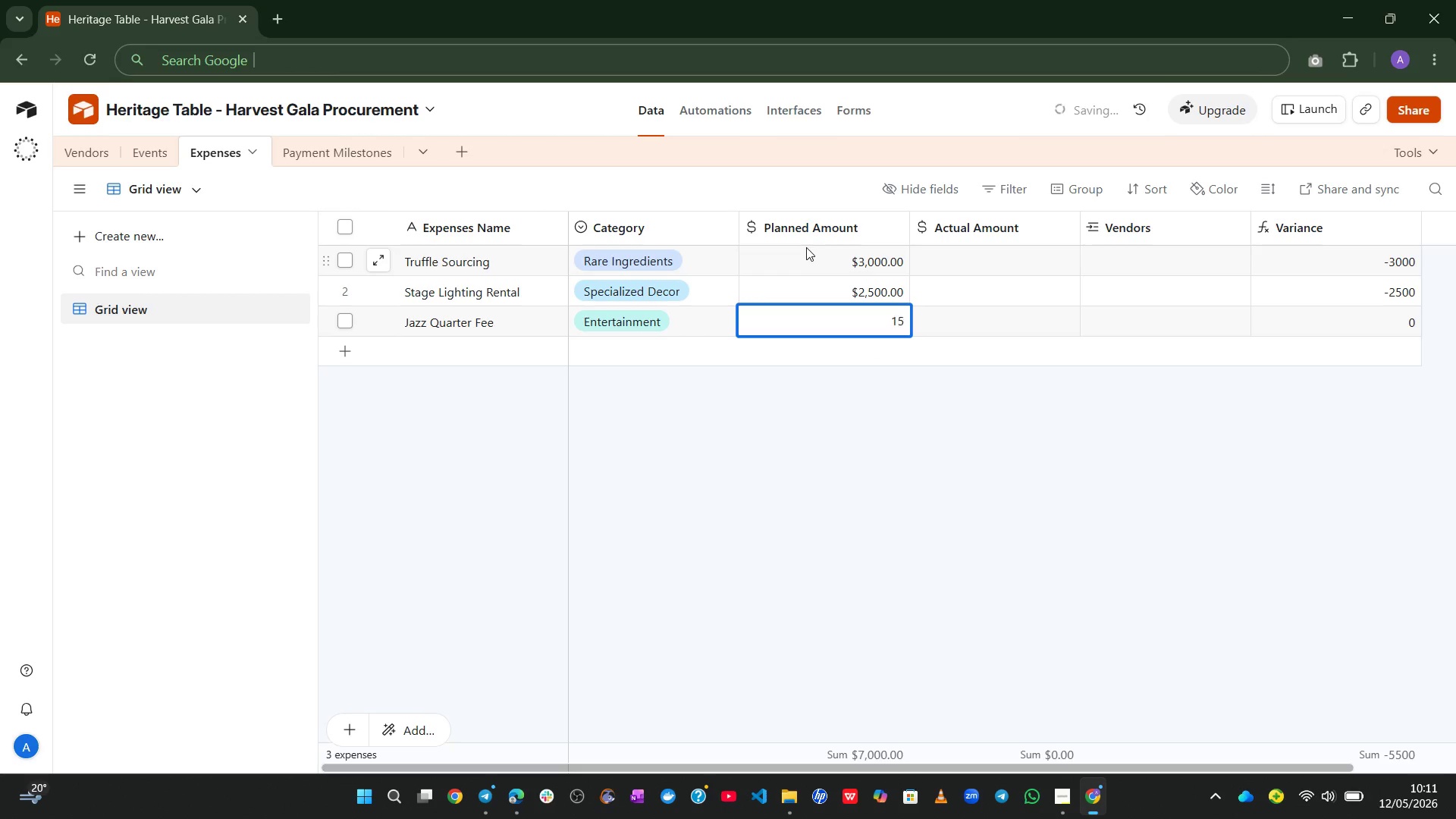 
key(Backspace)
 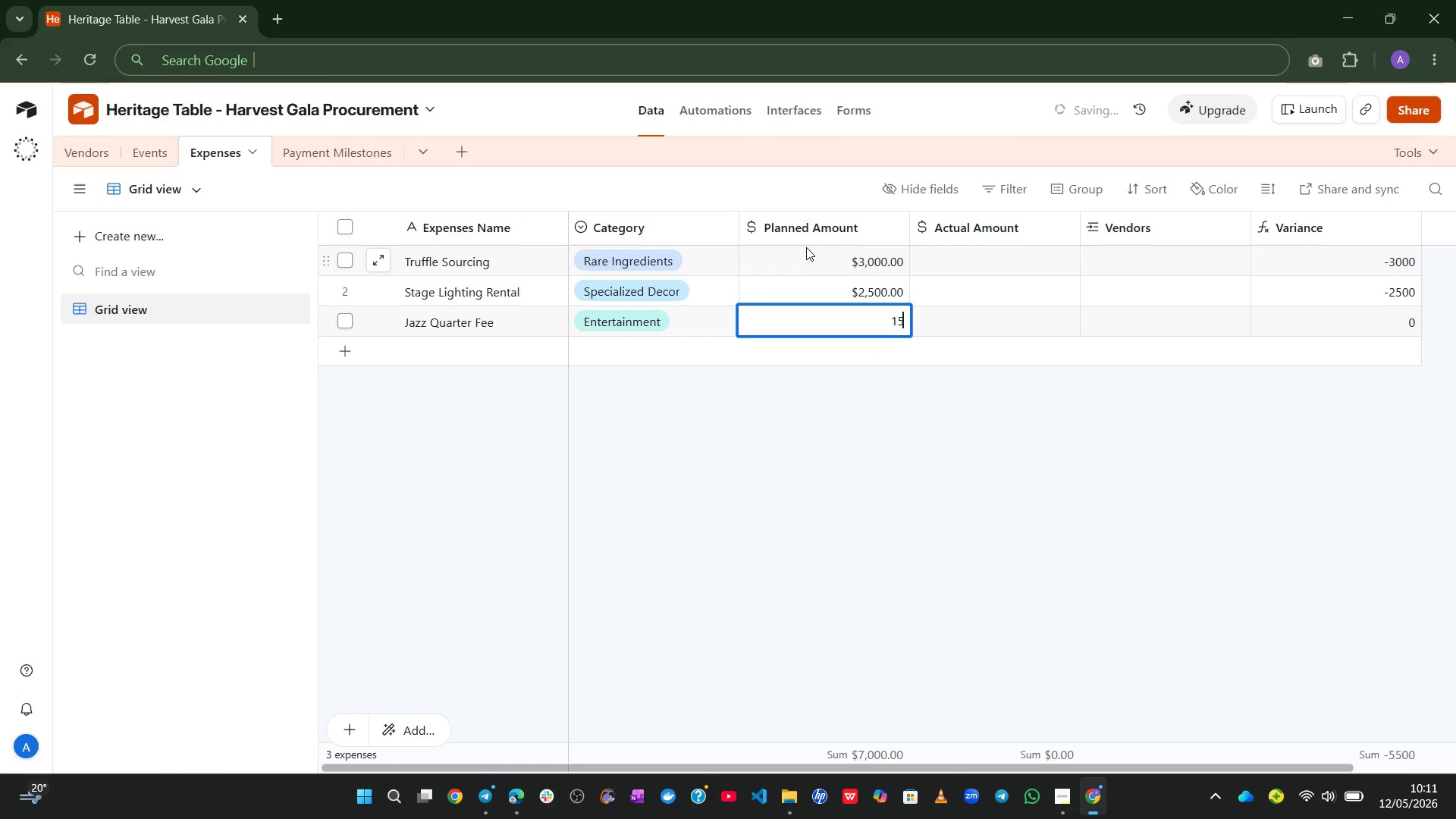 
key(Backspace)
 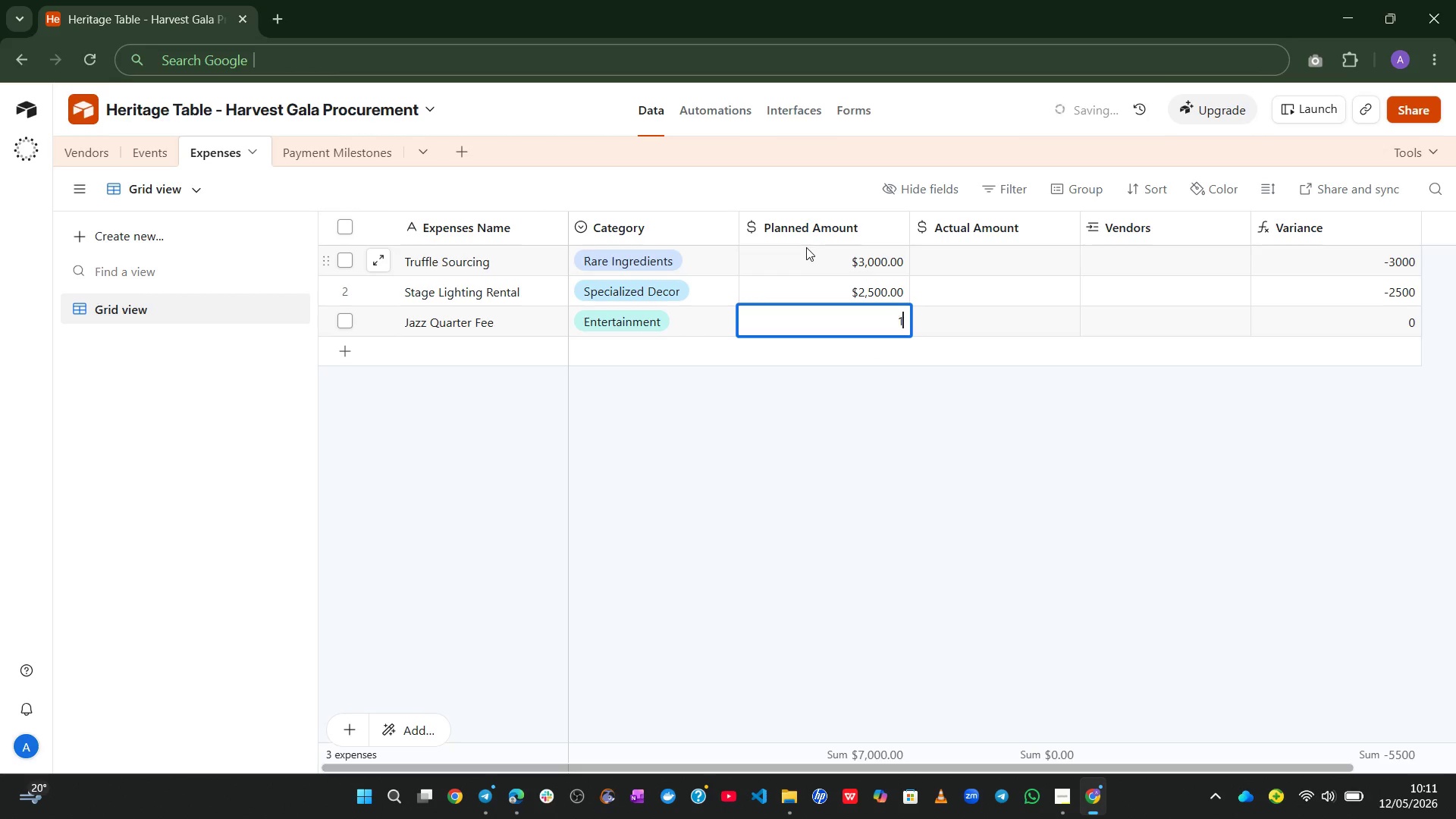 
key(Backspace)
 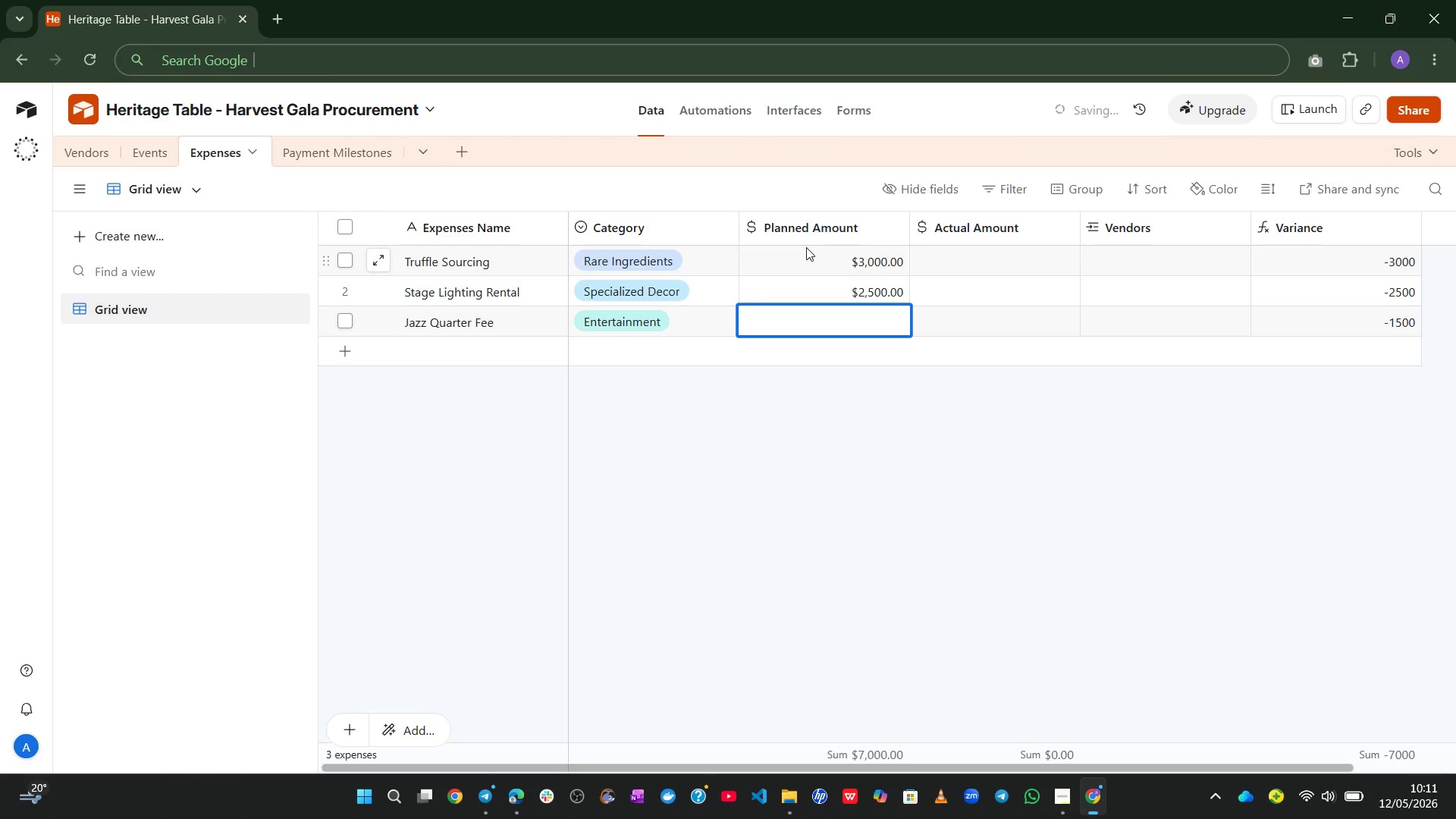 
key(Numpad4)
 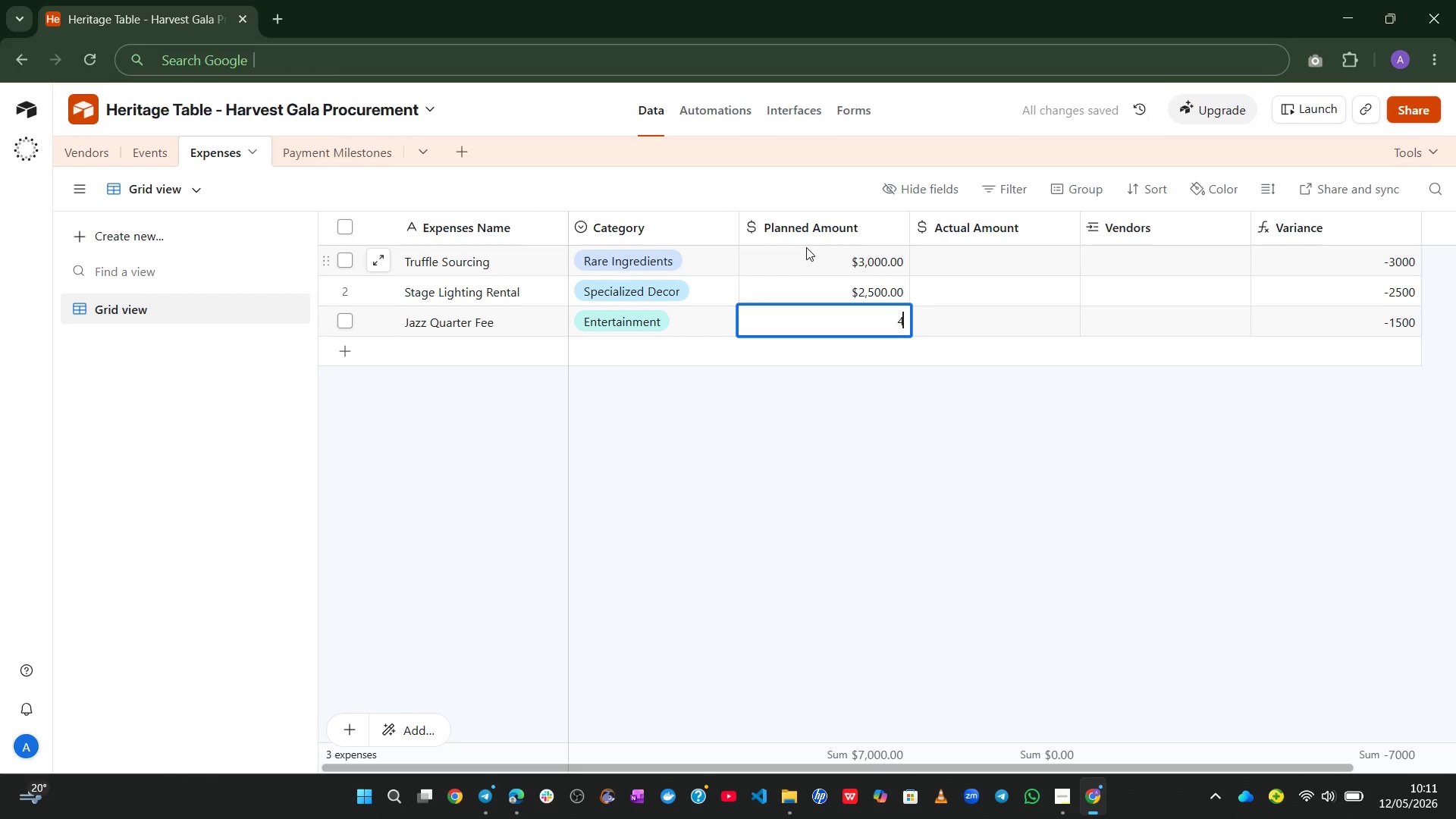 
key(Numpad5)
 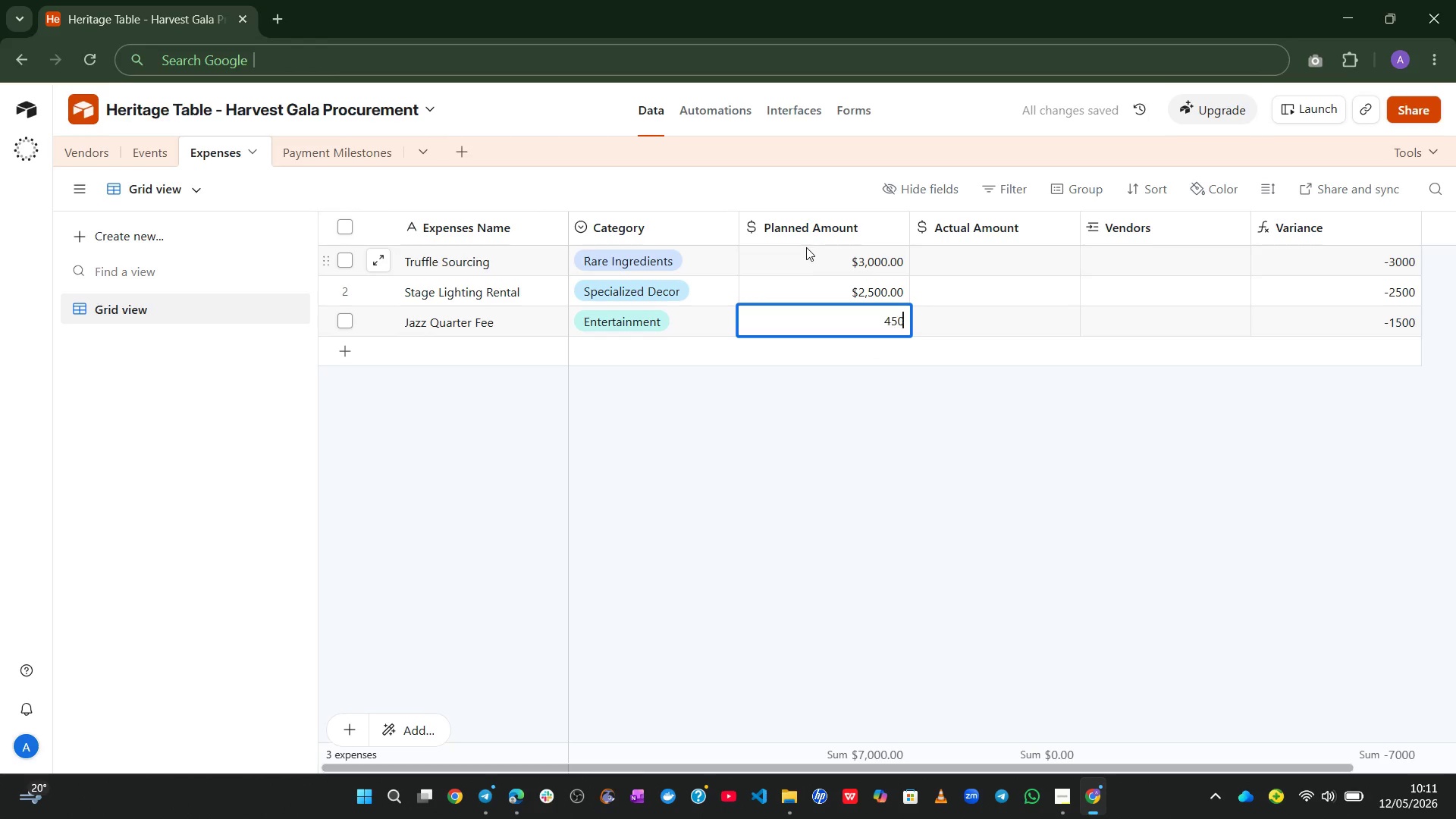 
key(Numpad0)
 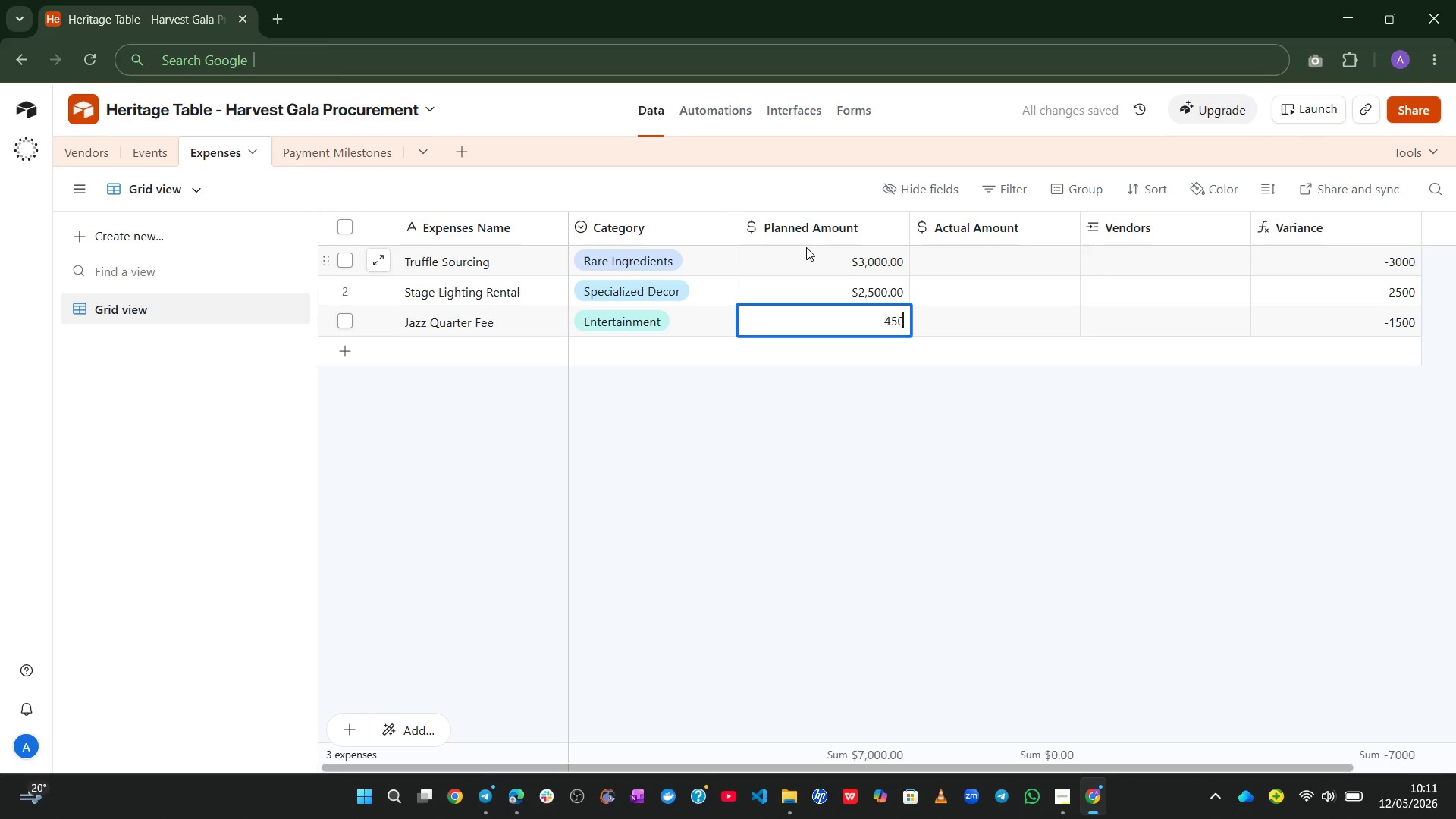 
key(Numpad0)
 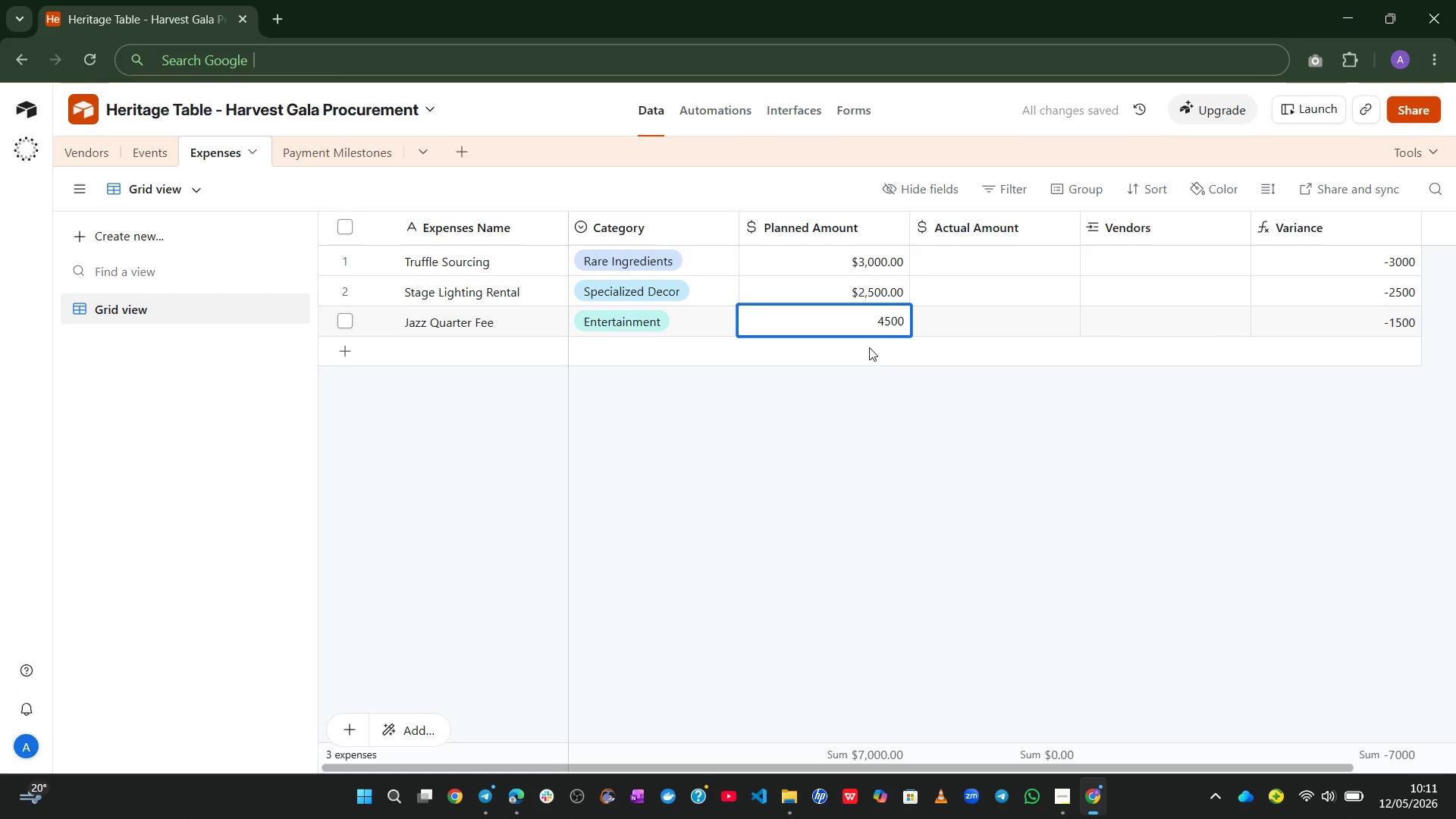 
left_click([877, 356])
 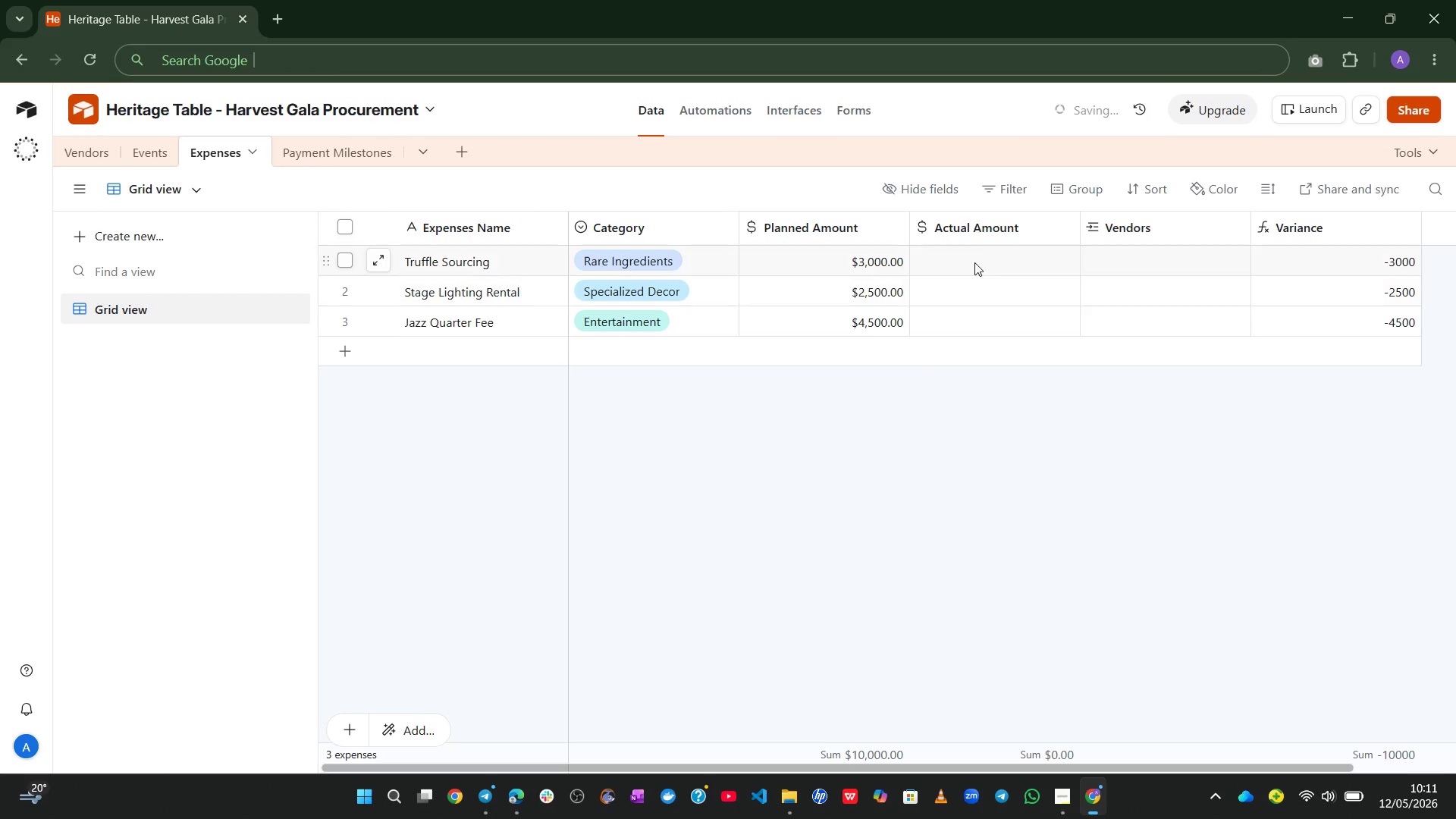 
left_click([981, 243])
 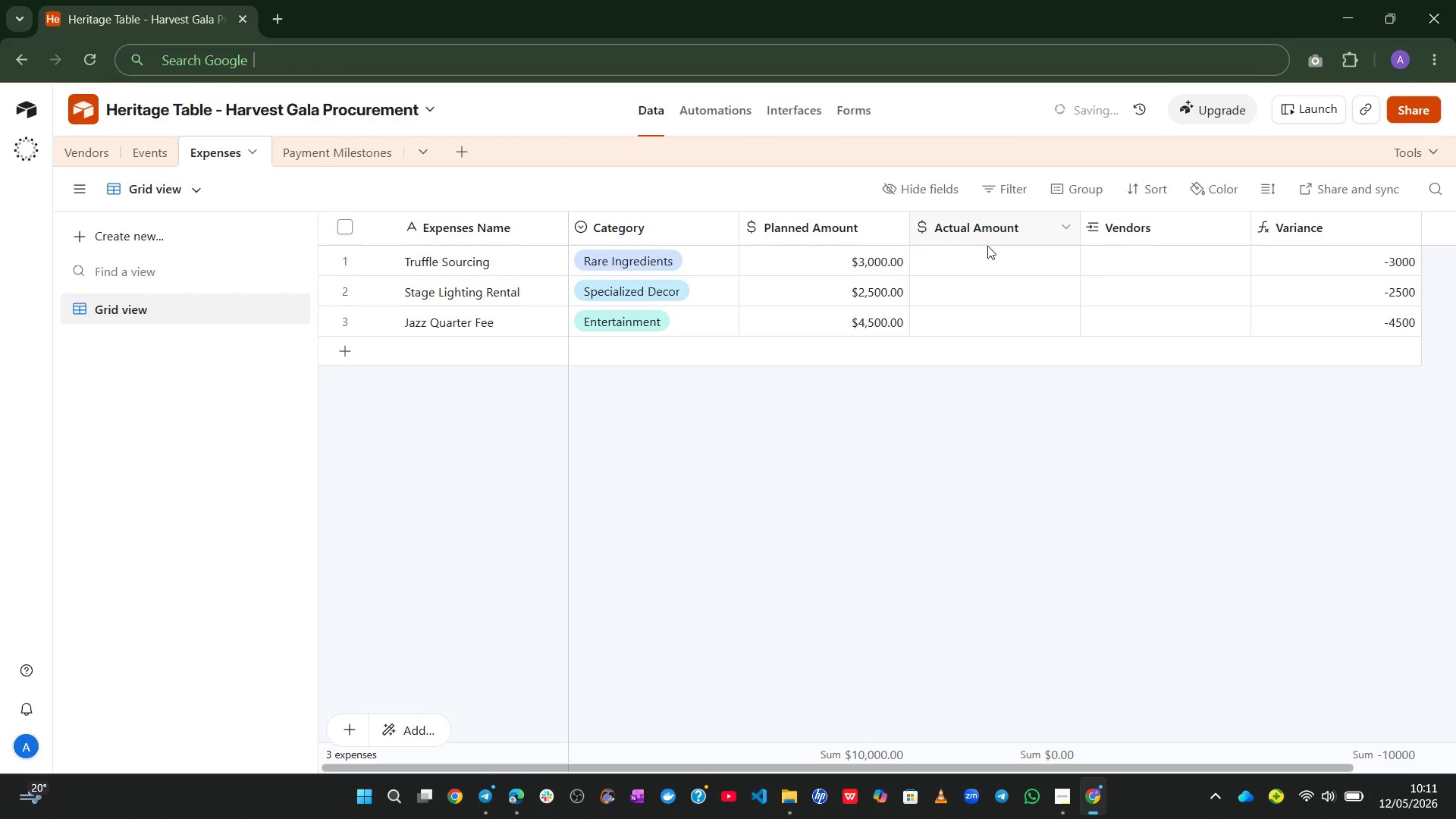 
left_click([988, 246])
 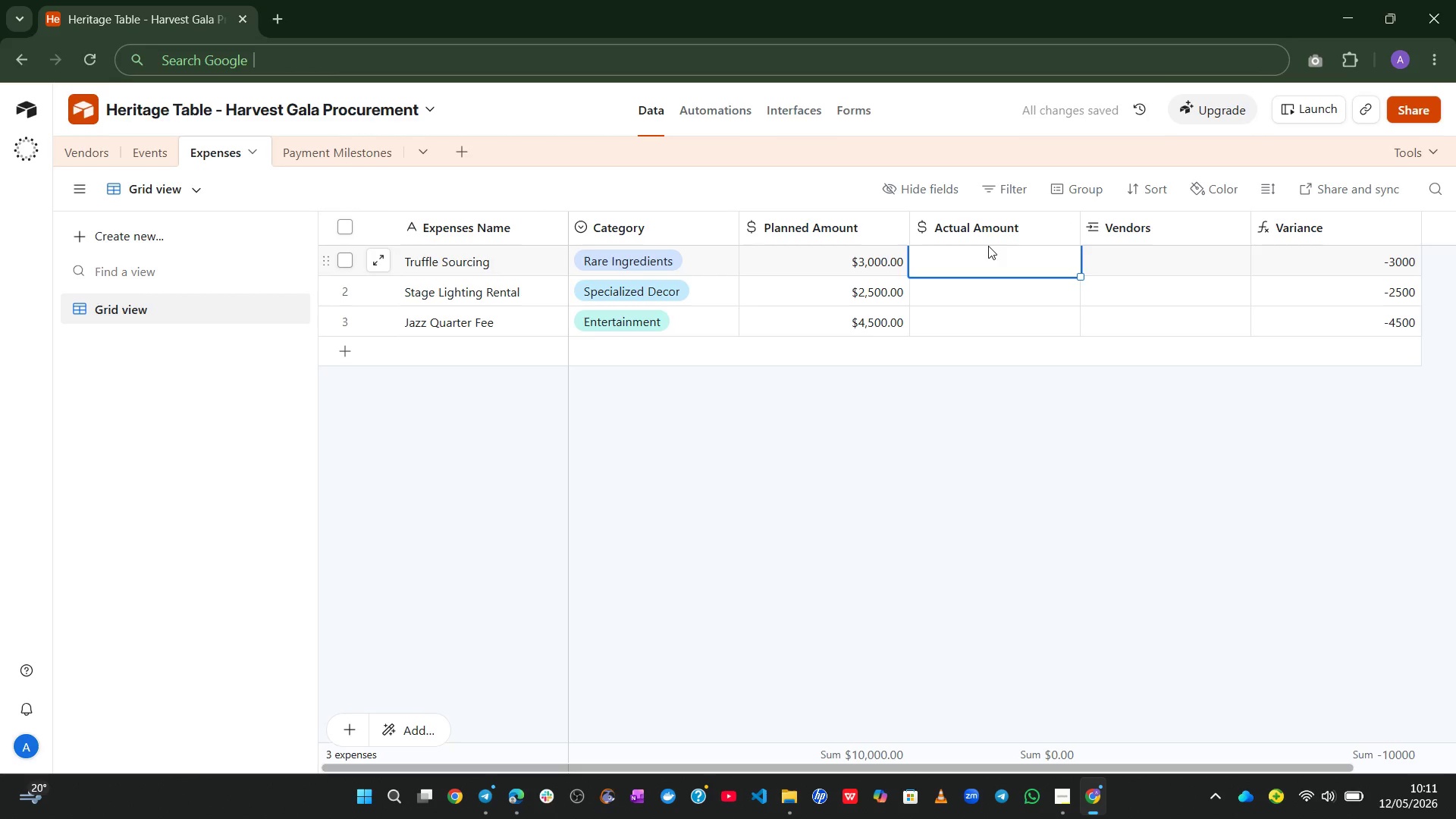 
key(Numpad3)
 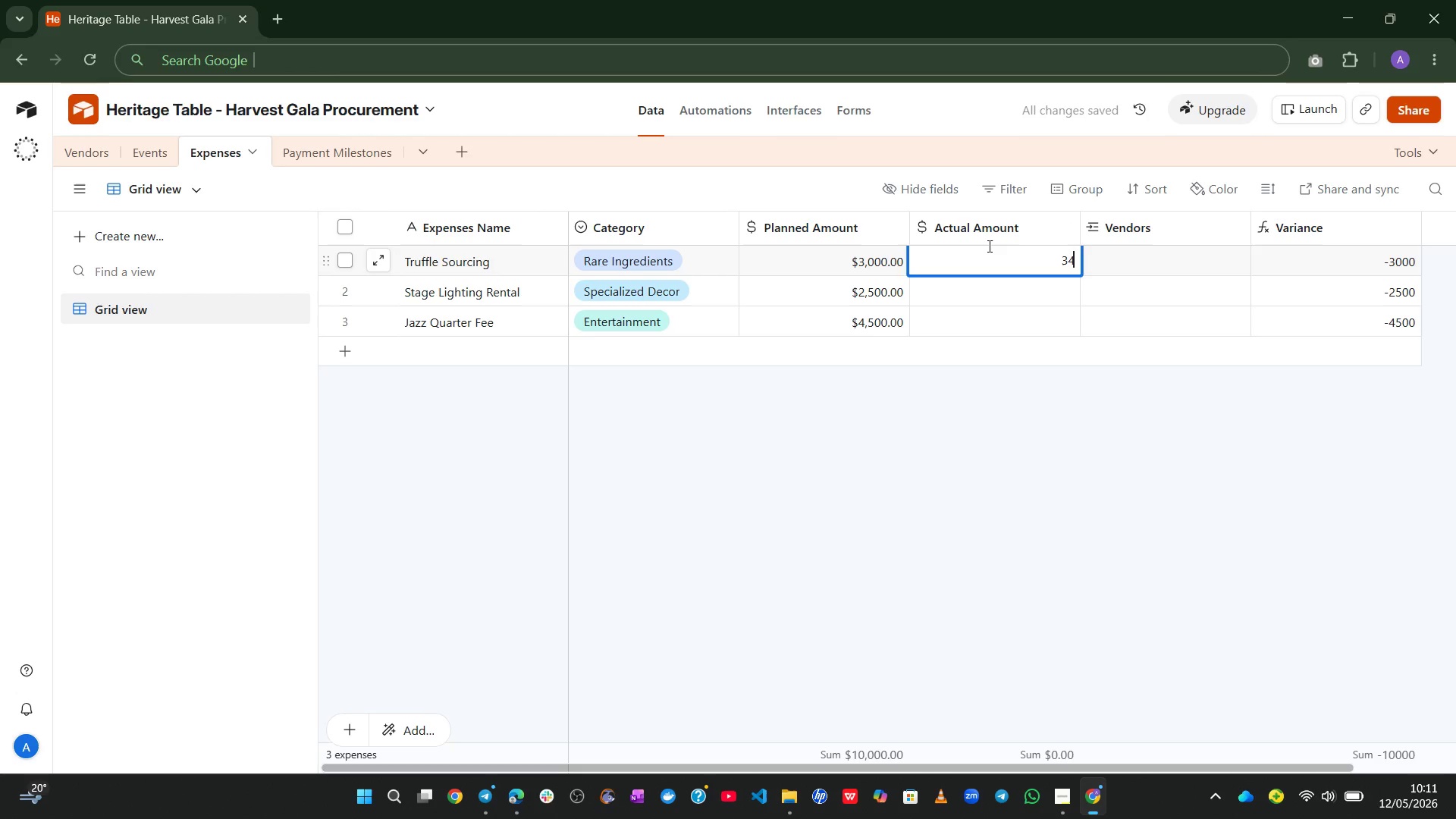 
key(Numpad4)
 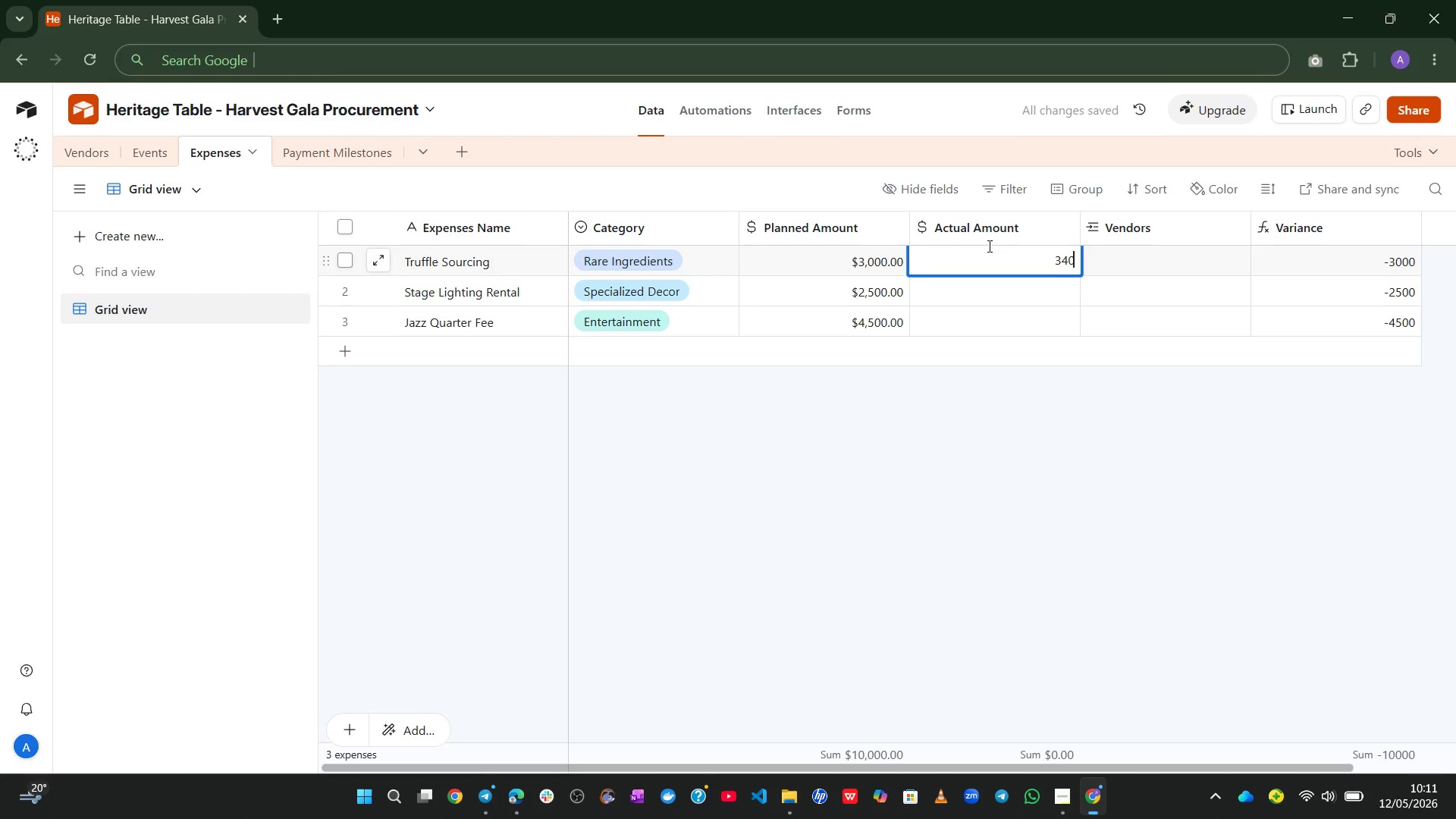 
key(Numpad0)
 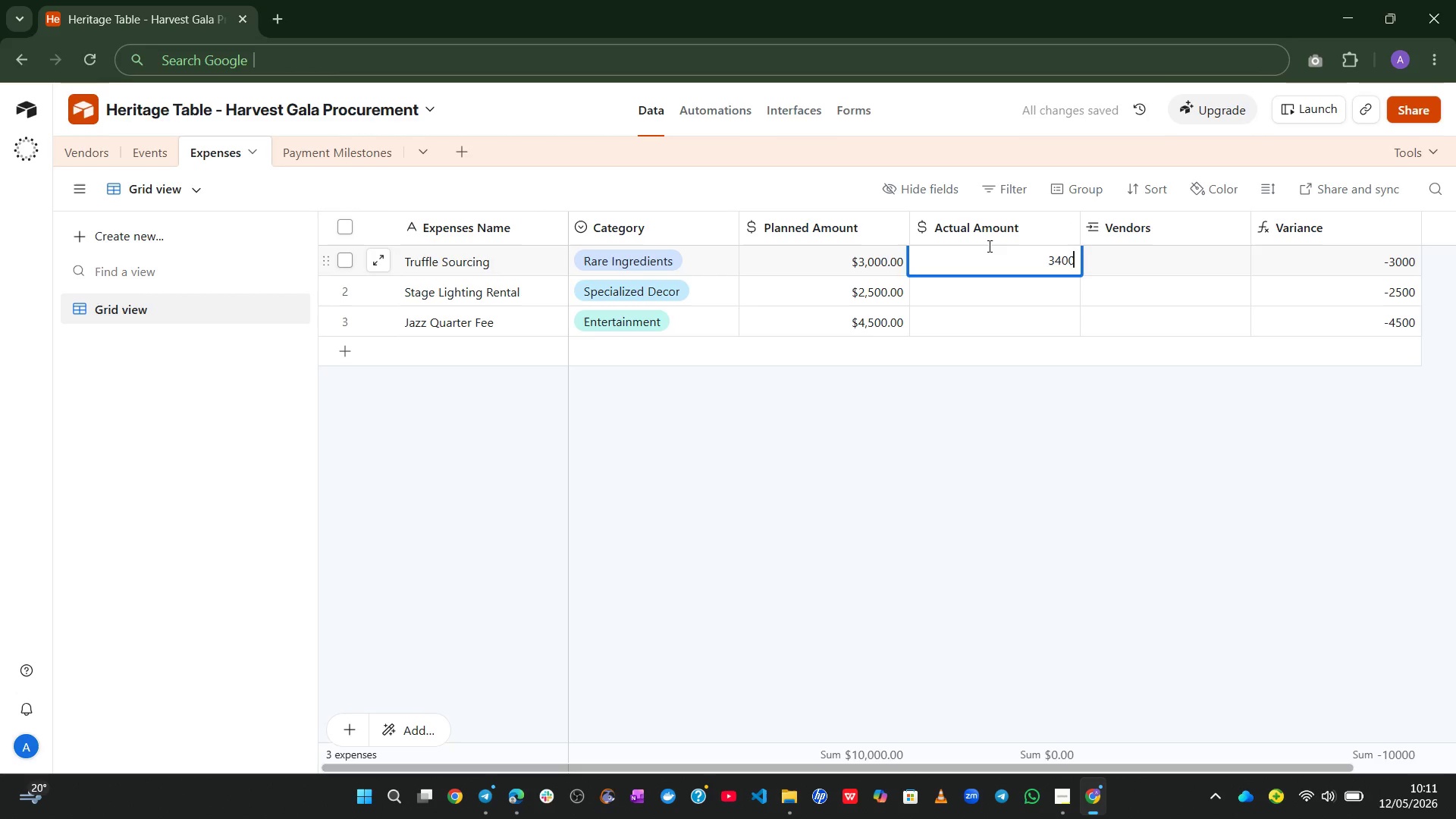 
key(Numpad0)
 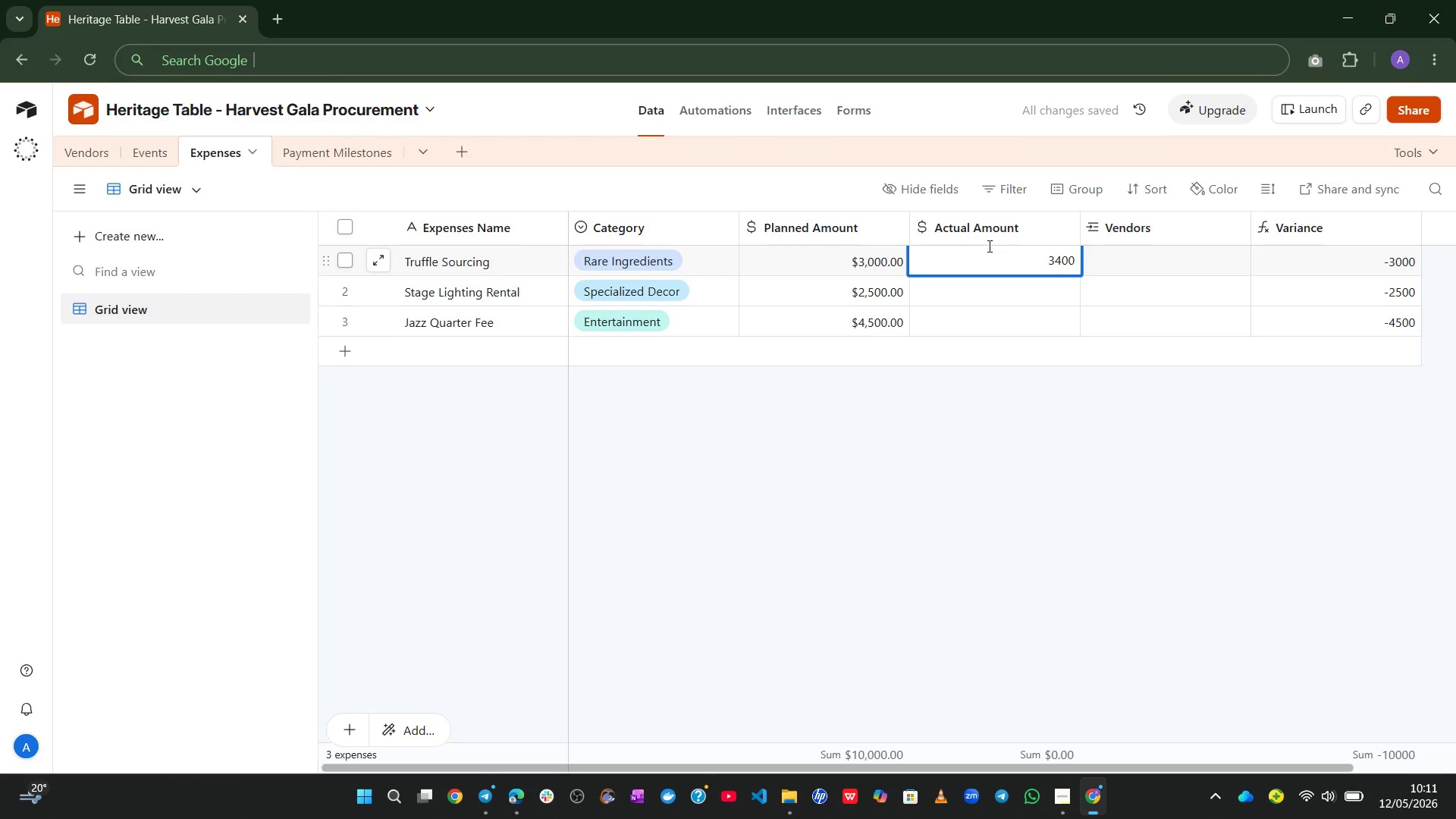 
key(Enter)
 